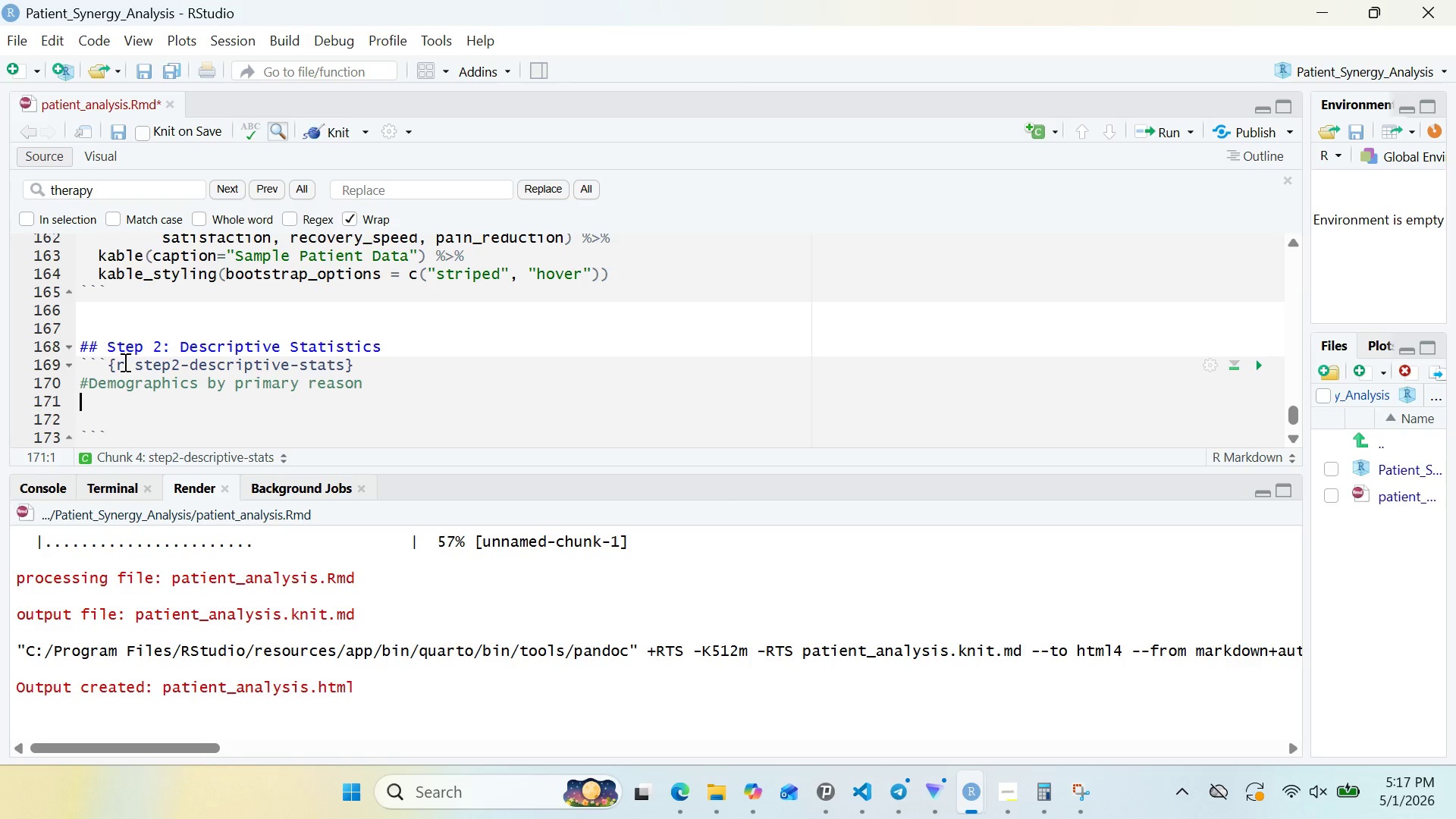 
type(demographic_summart <- patient_data %>%)
 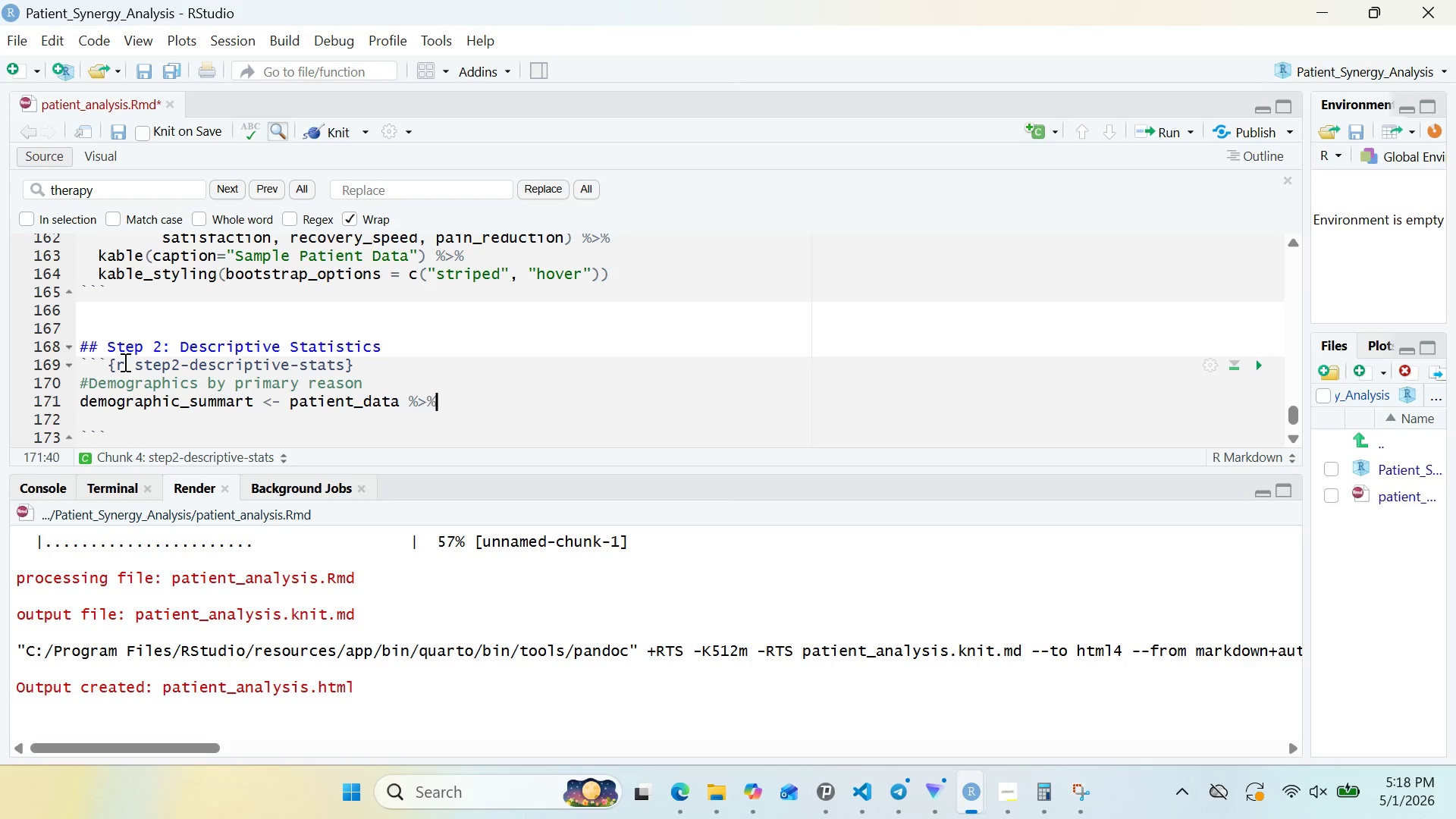 
key(Enter)
 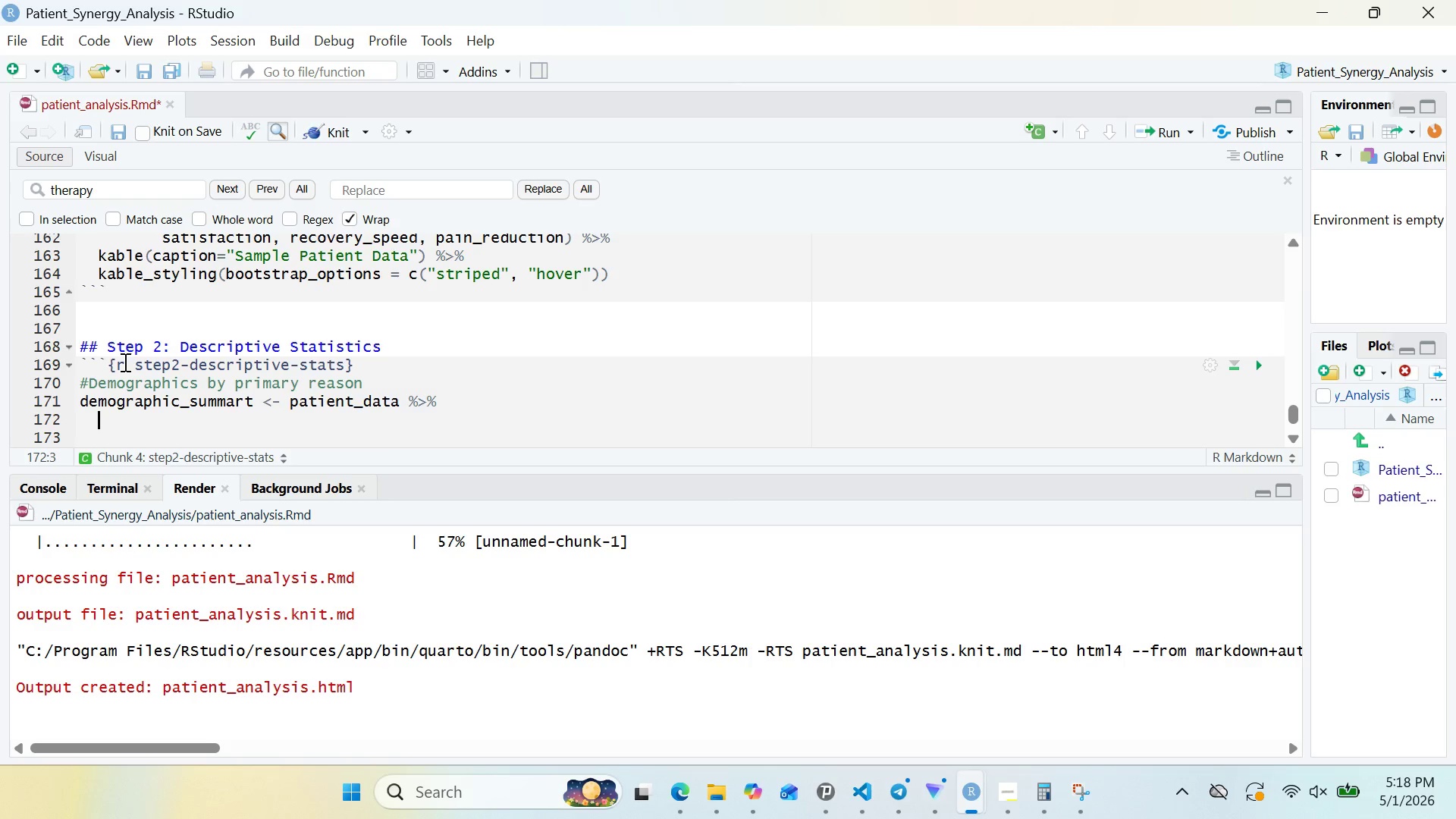 
type(group)
 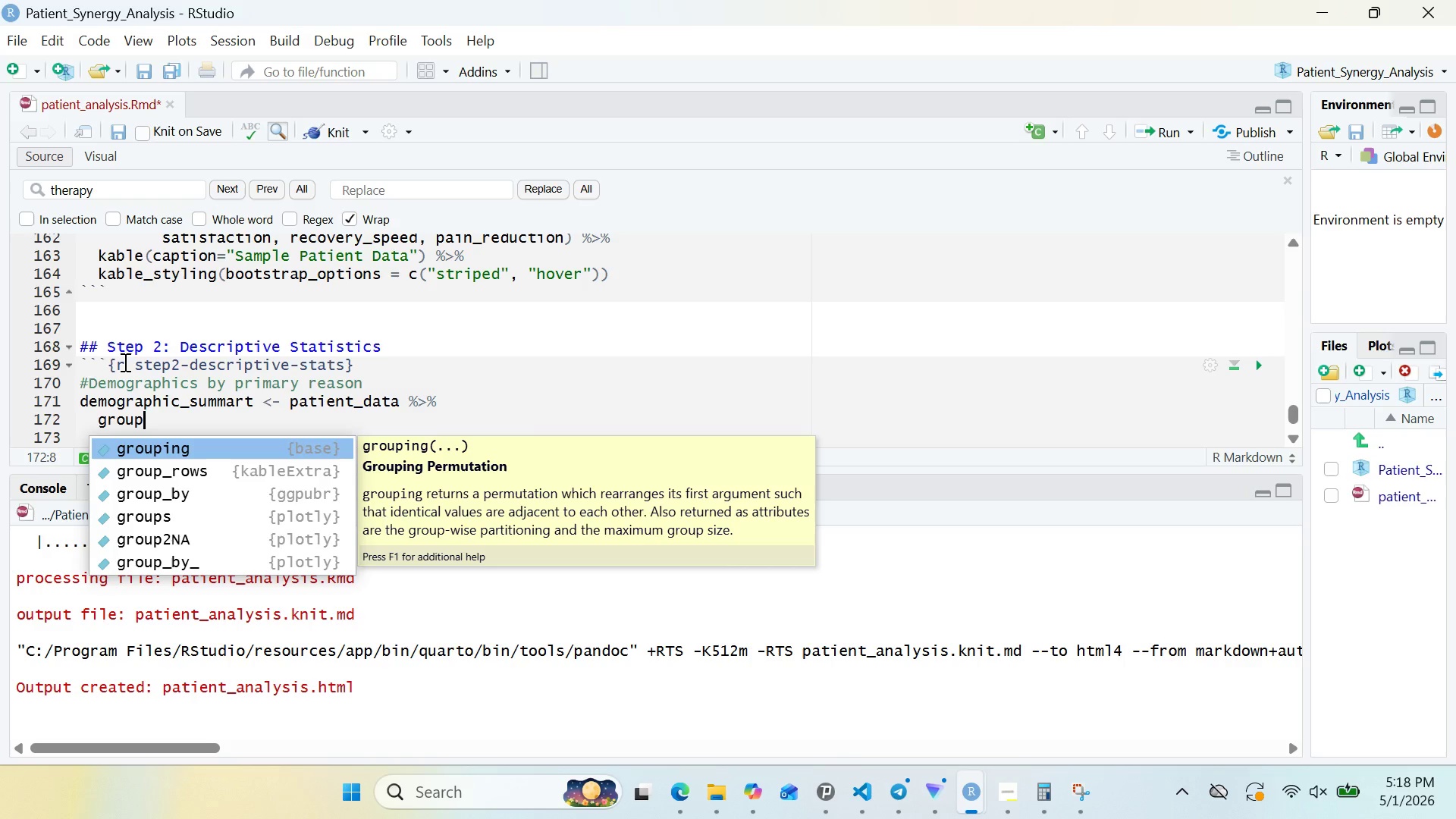 
key(ArrowDown)
 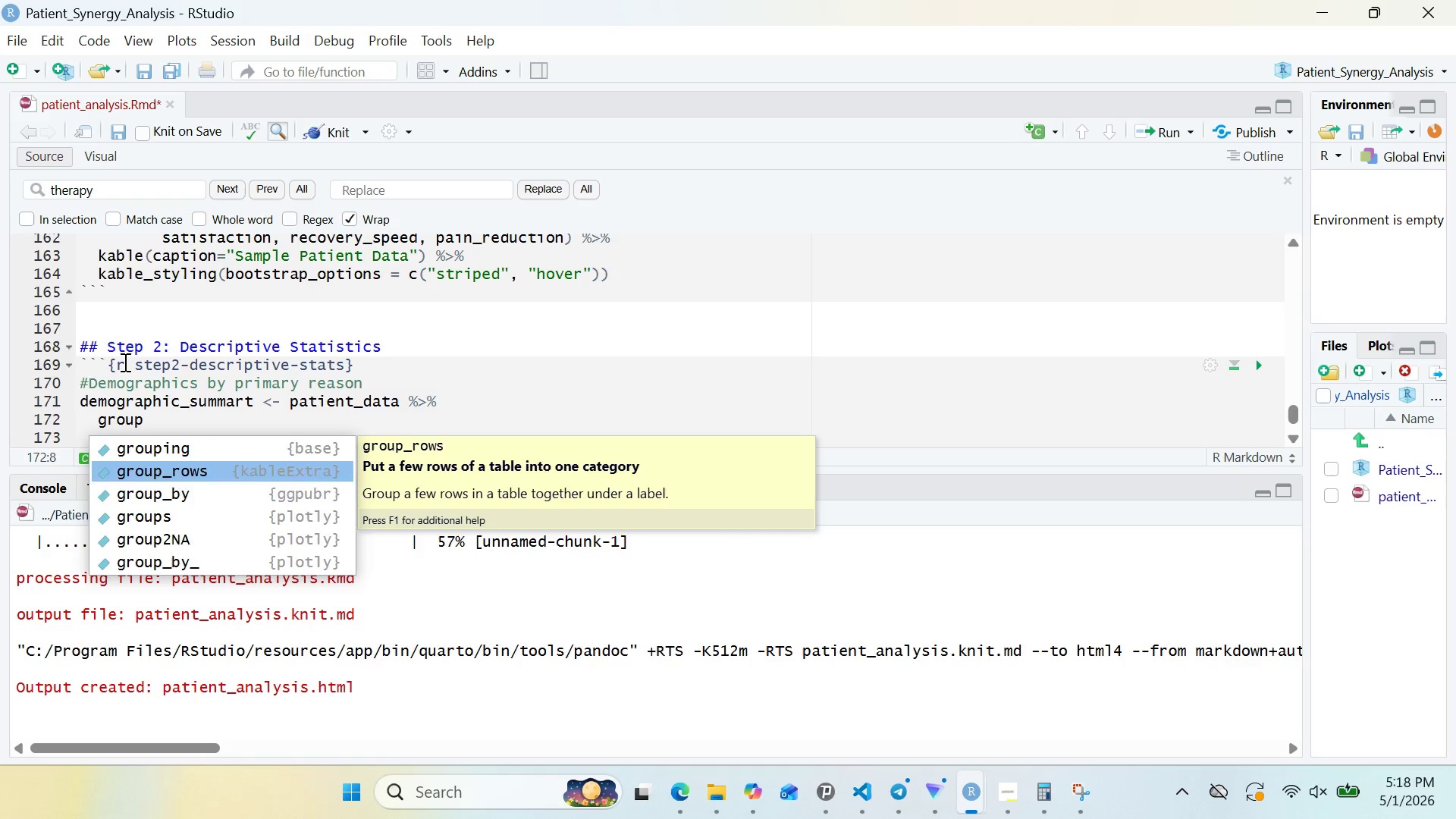 
key(ArrowDown)
 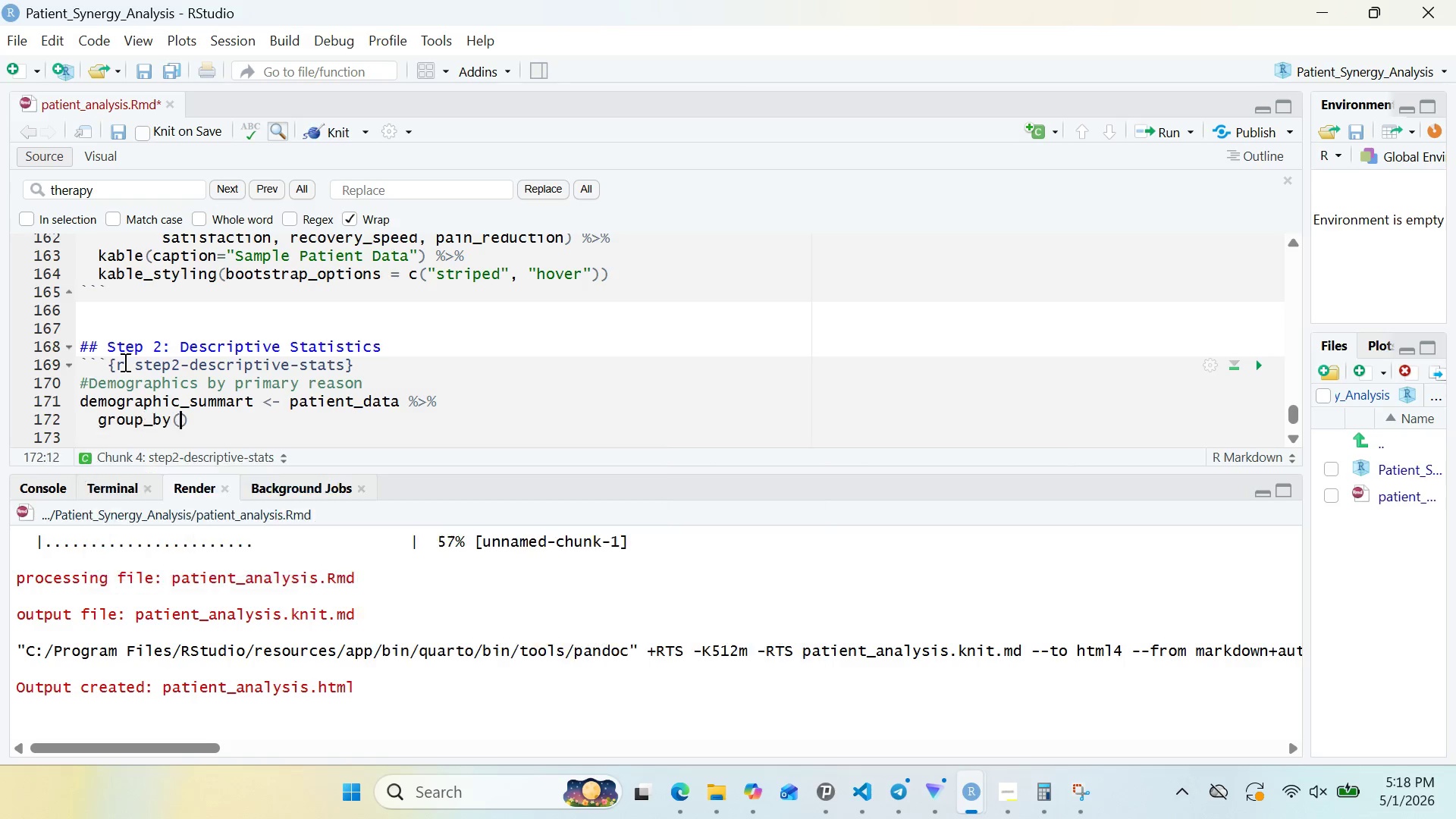 
key(Enter)
 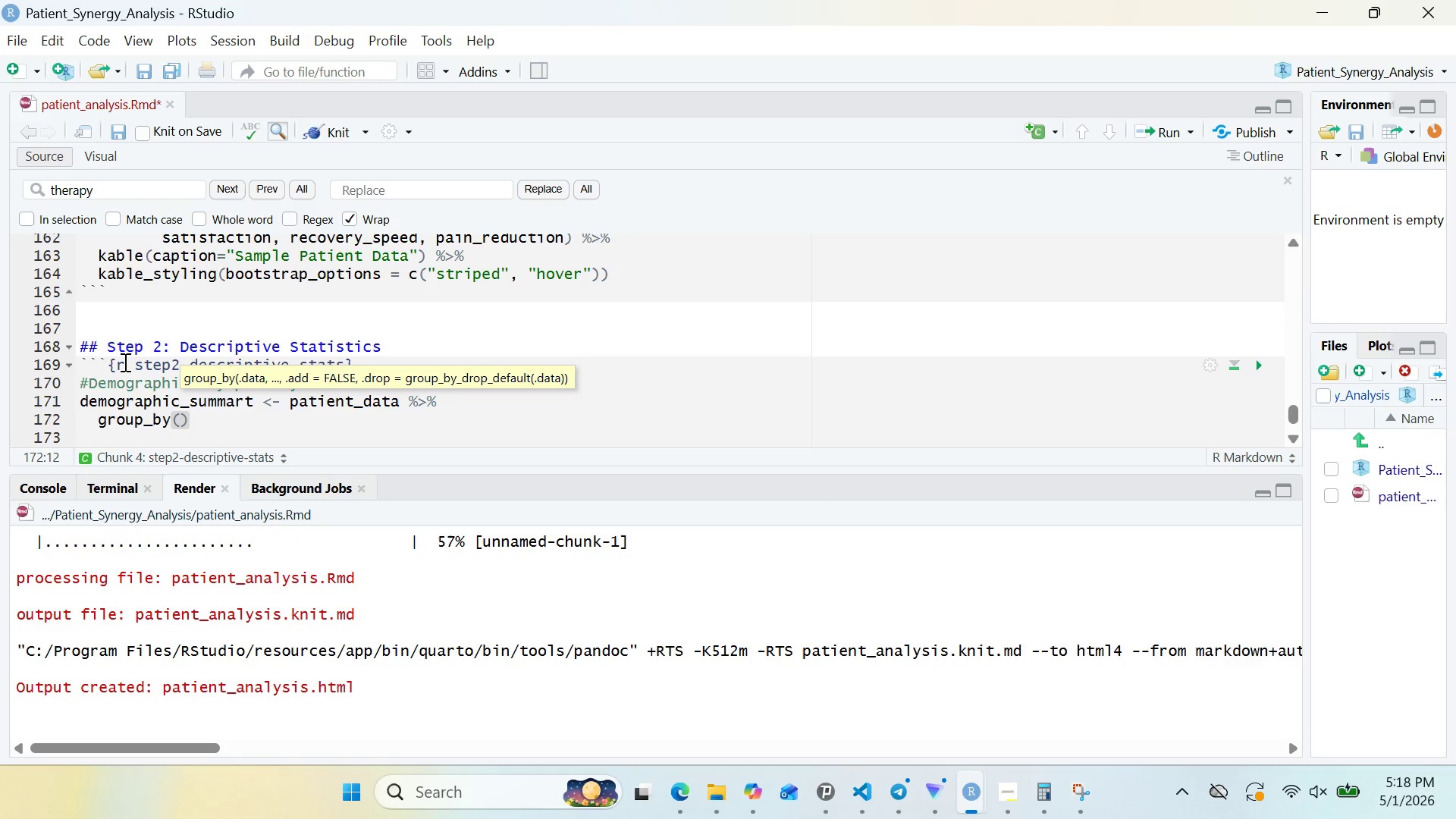 
type(primary_reason)
 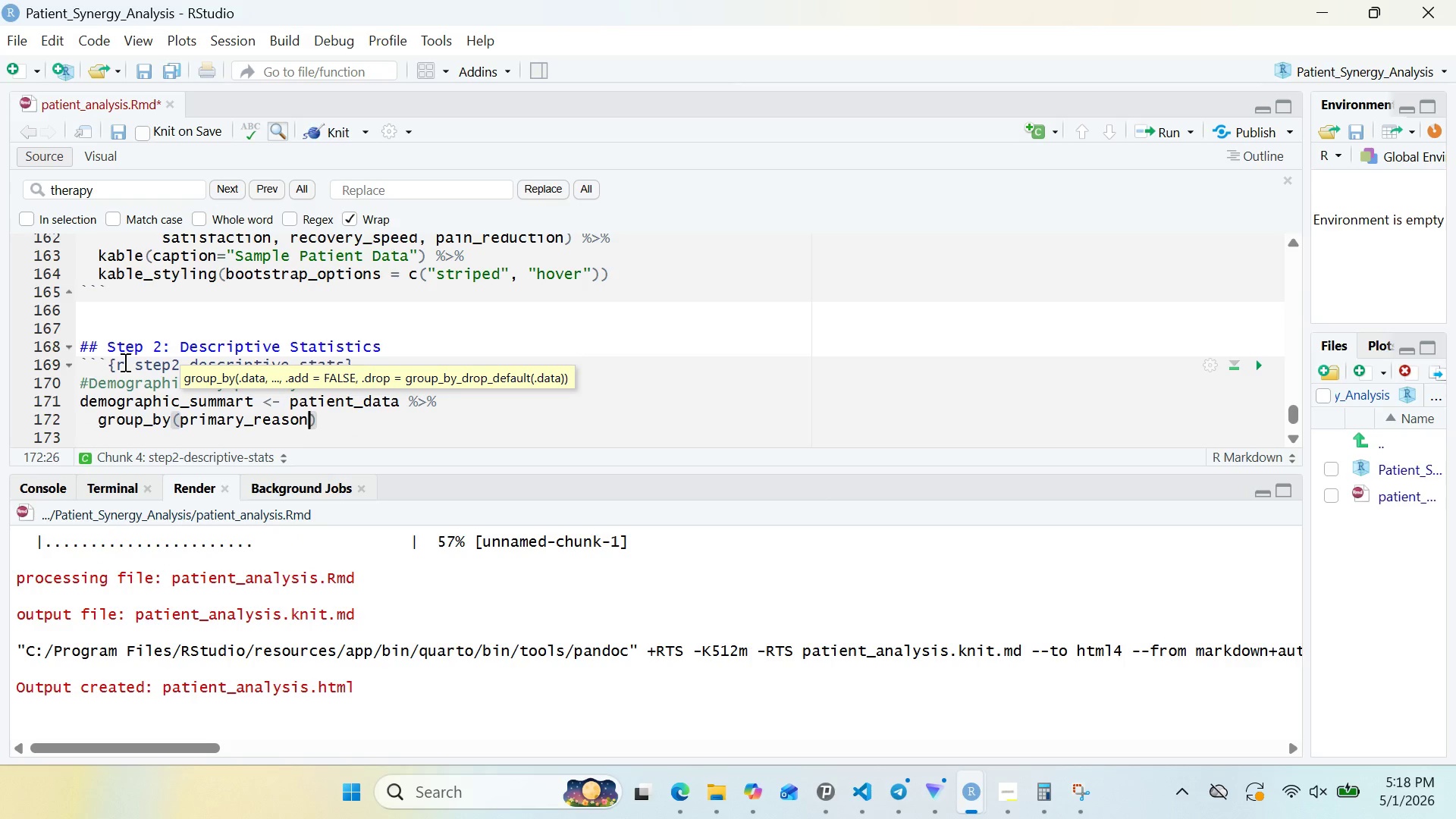 
key(ArrowRight)
 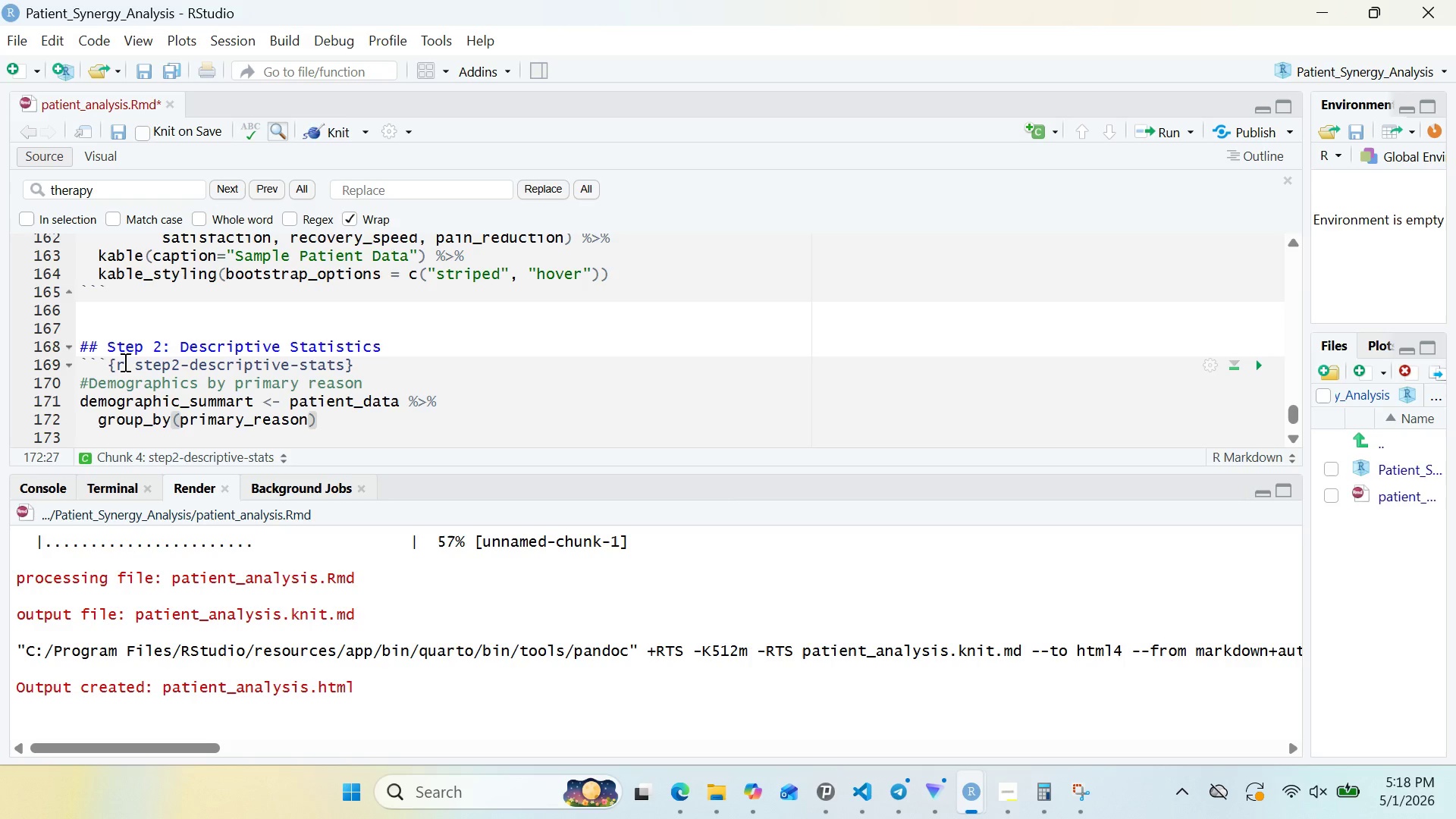 
key(Shift+5)
 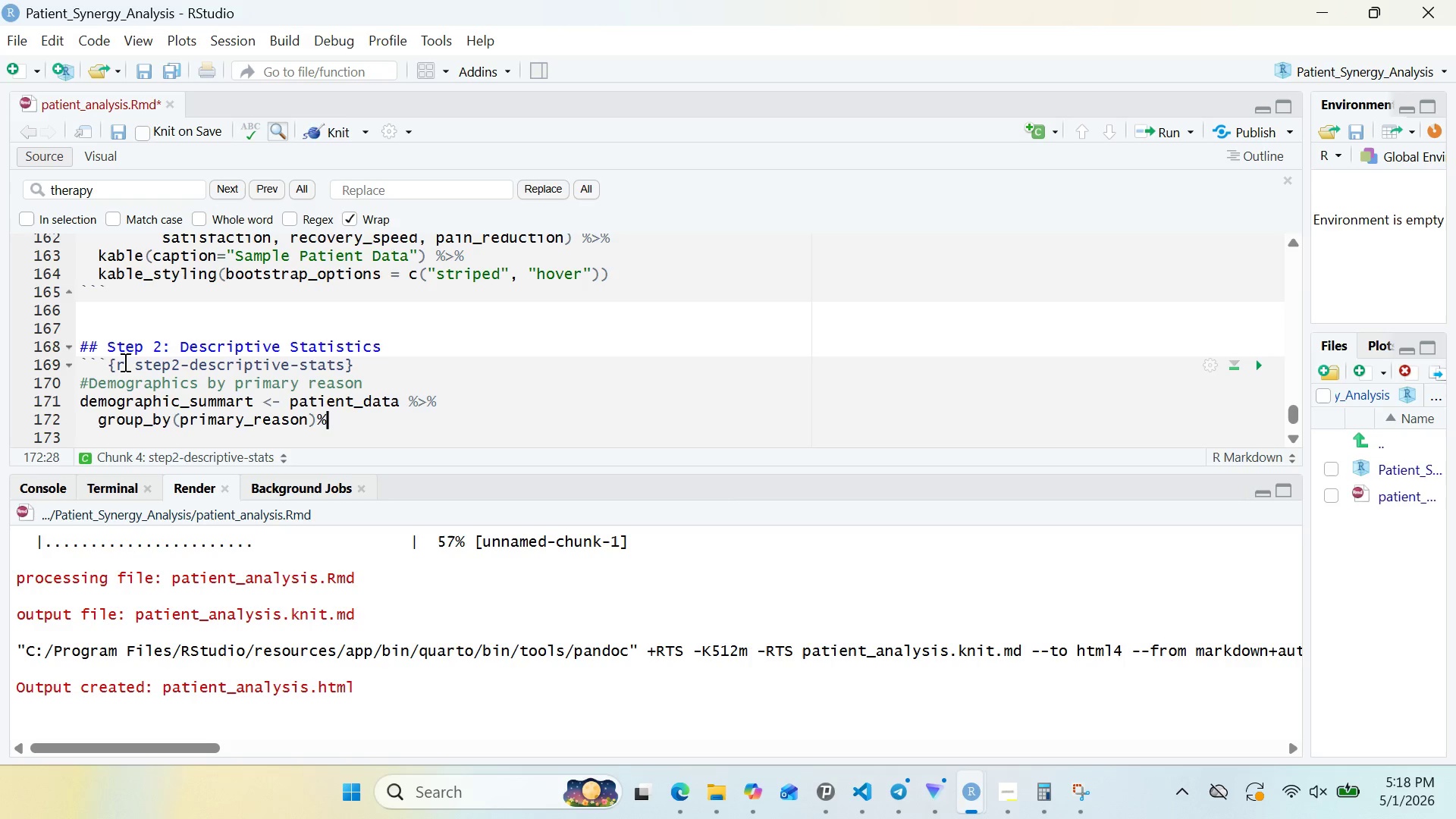 
key(Shift+Period)
 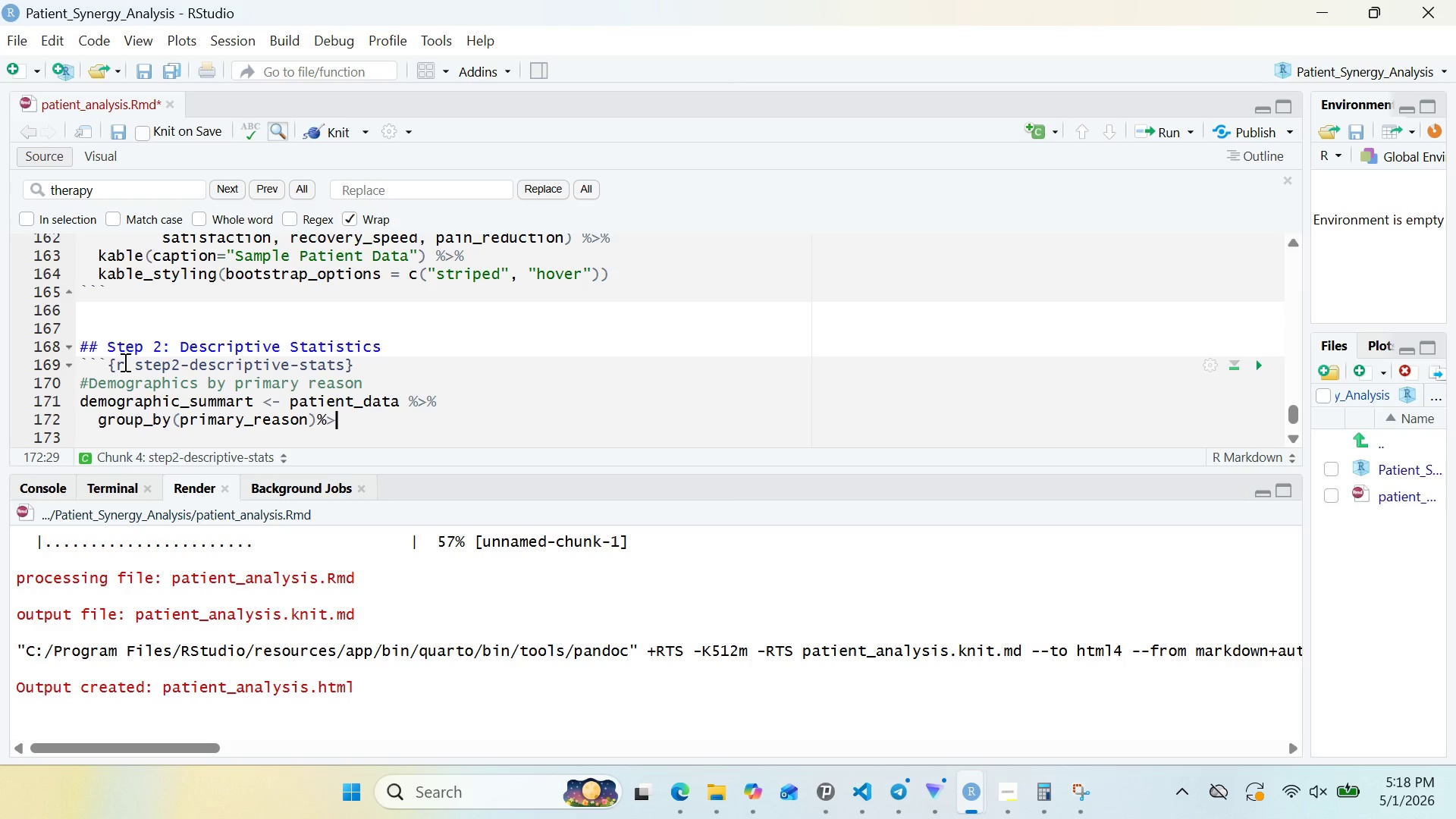 
key(Shift+5)
 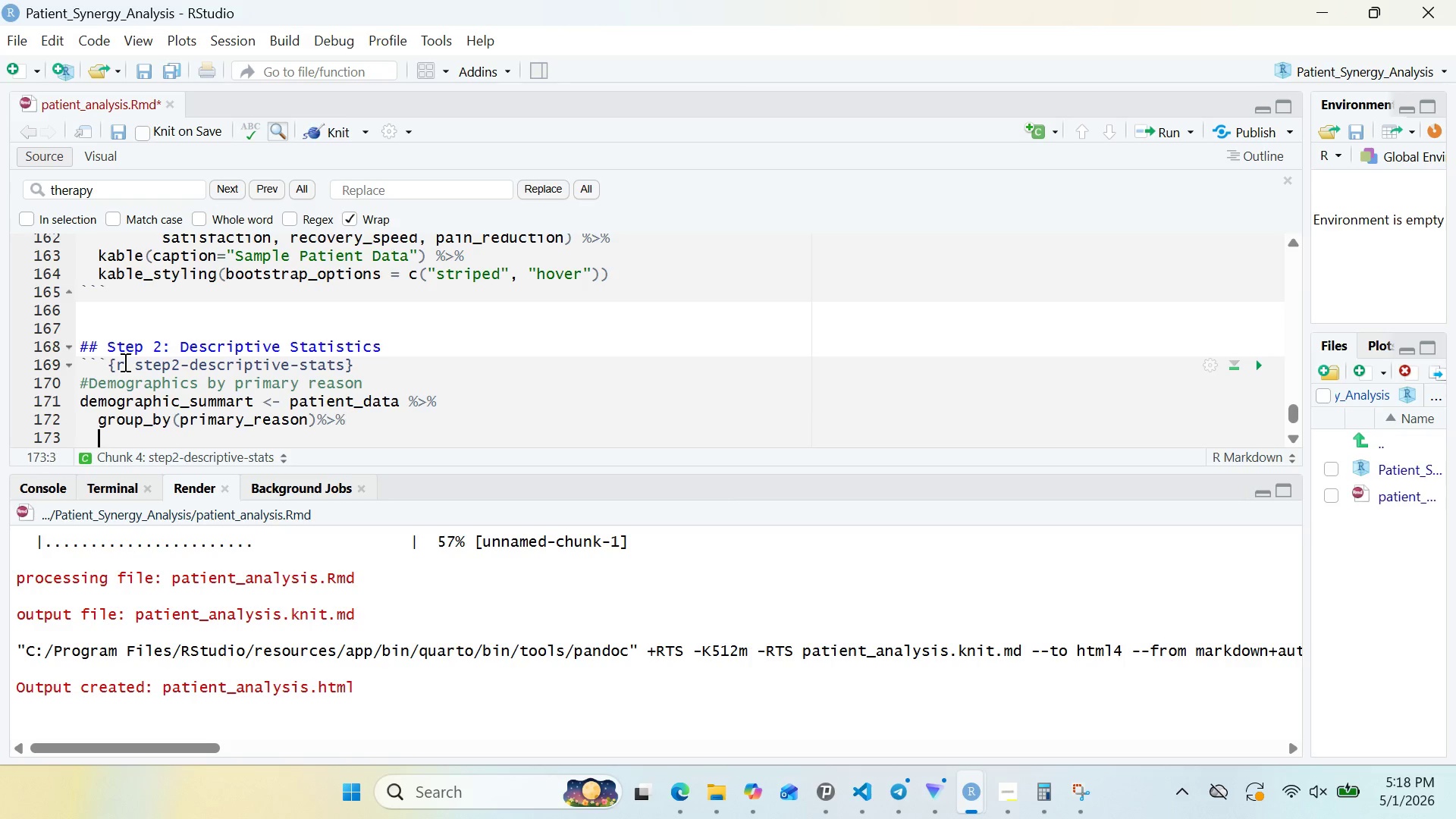 
key(Enter)
 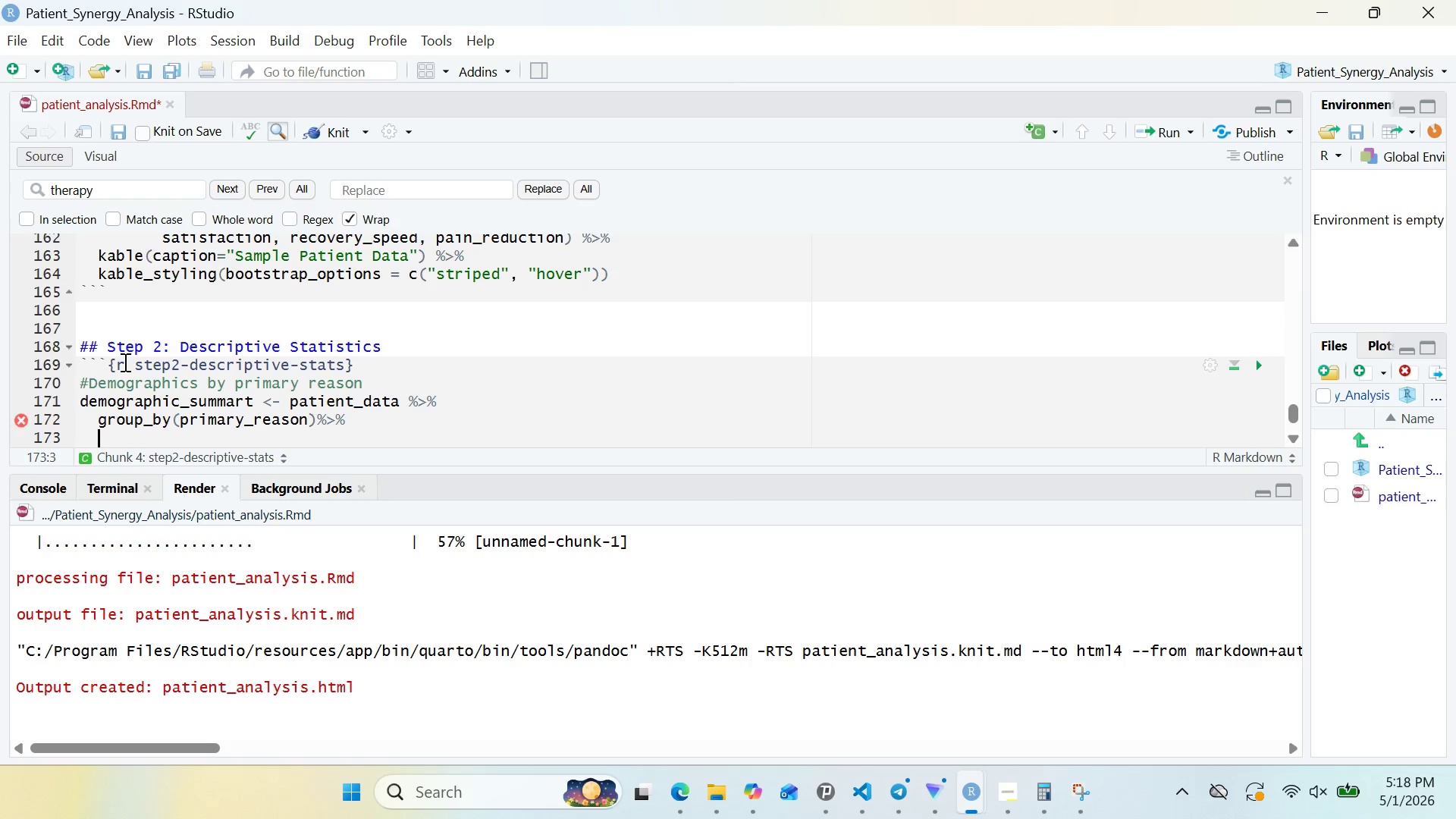 
type(summarise)
 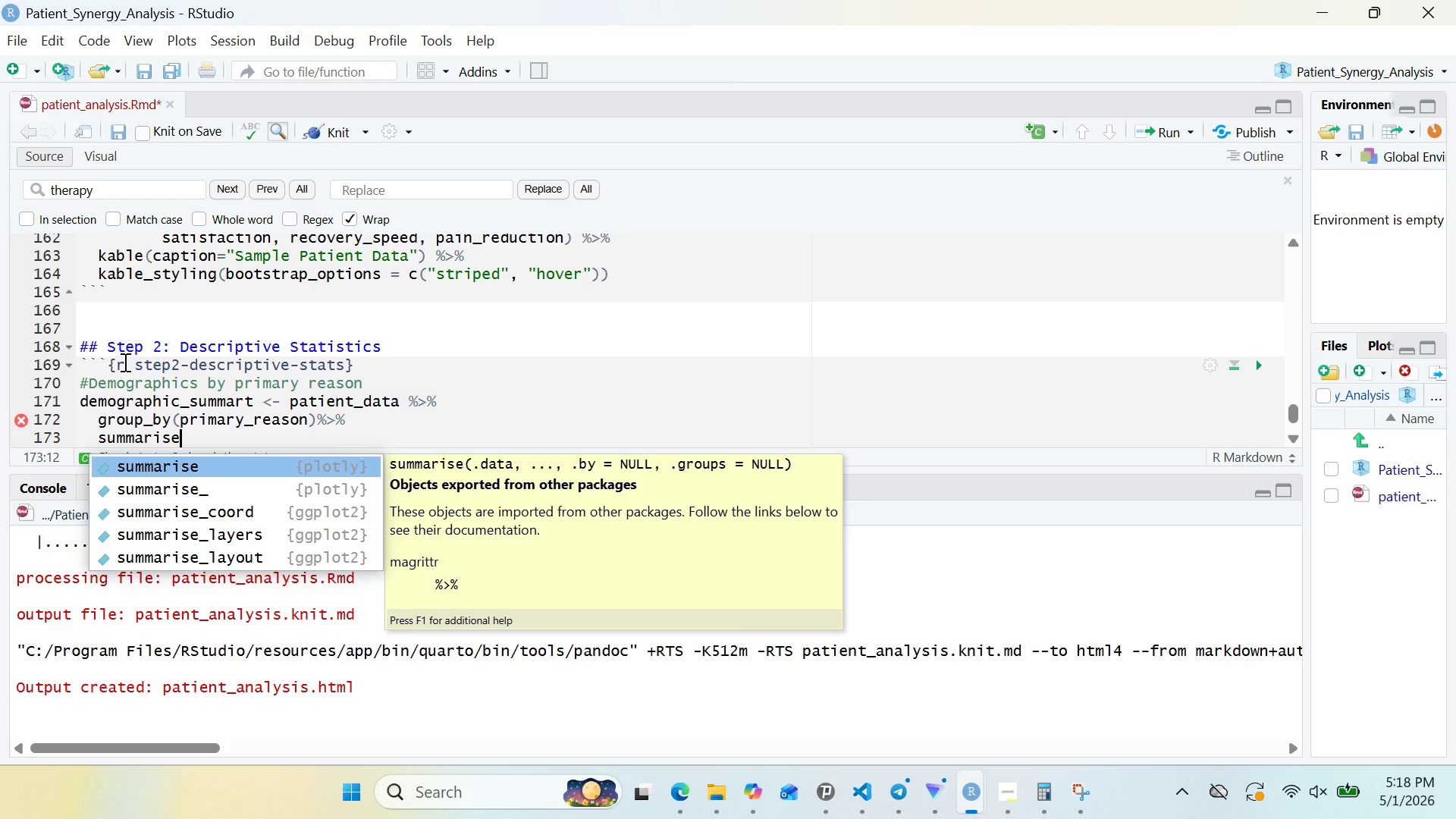 
key(Enter)
 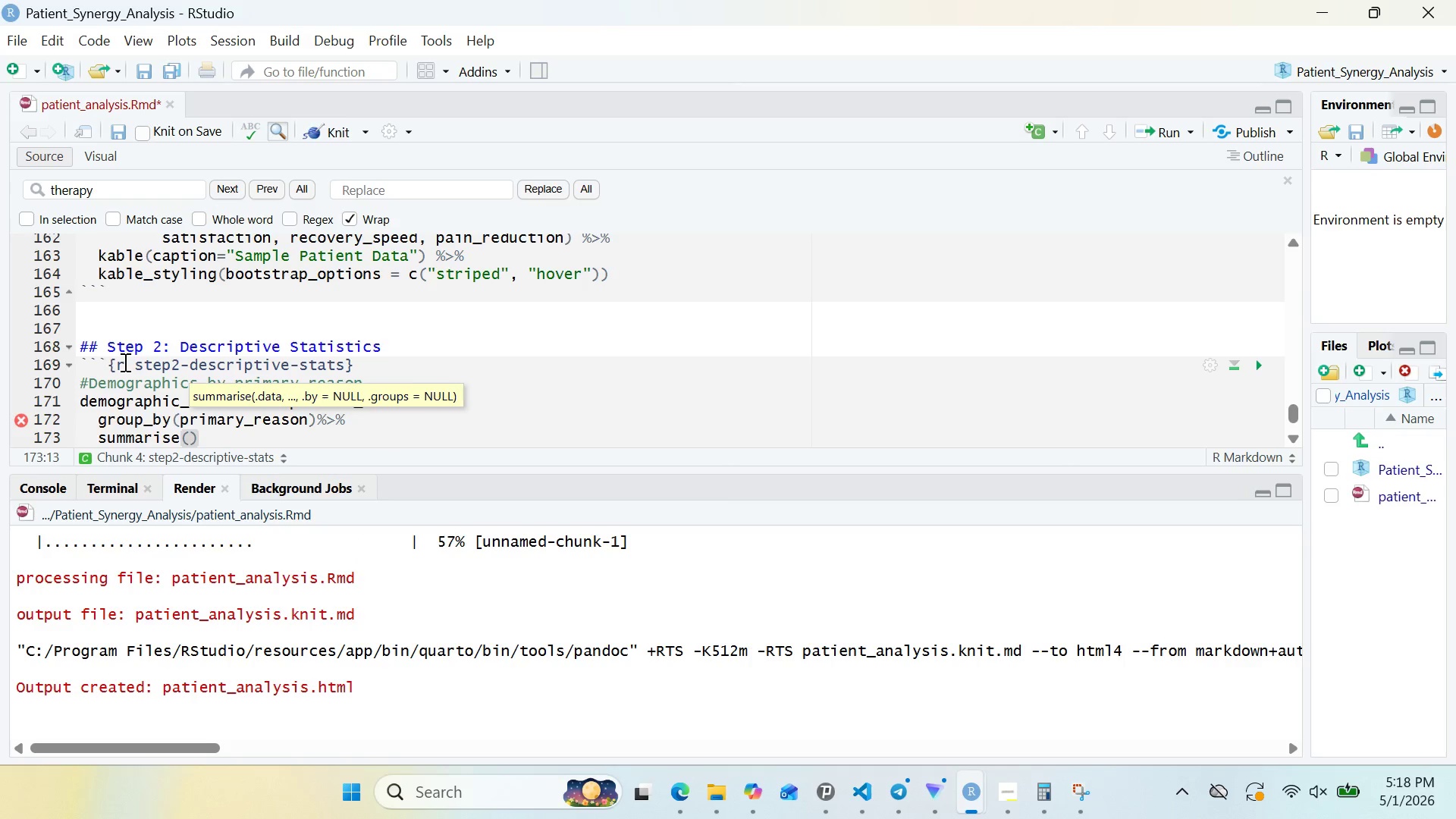 
key(Enter)
 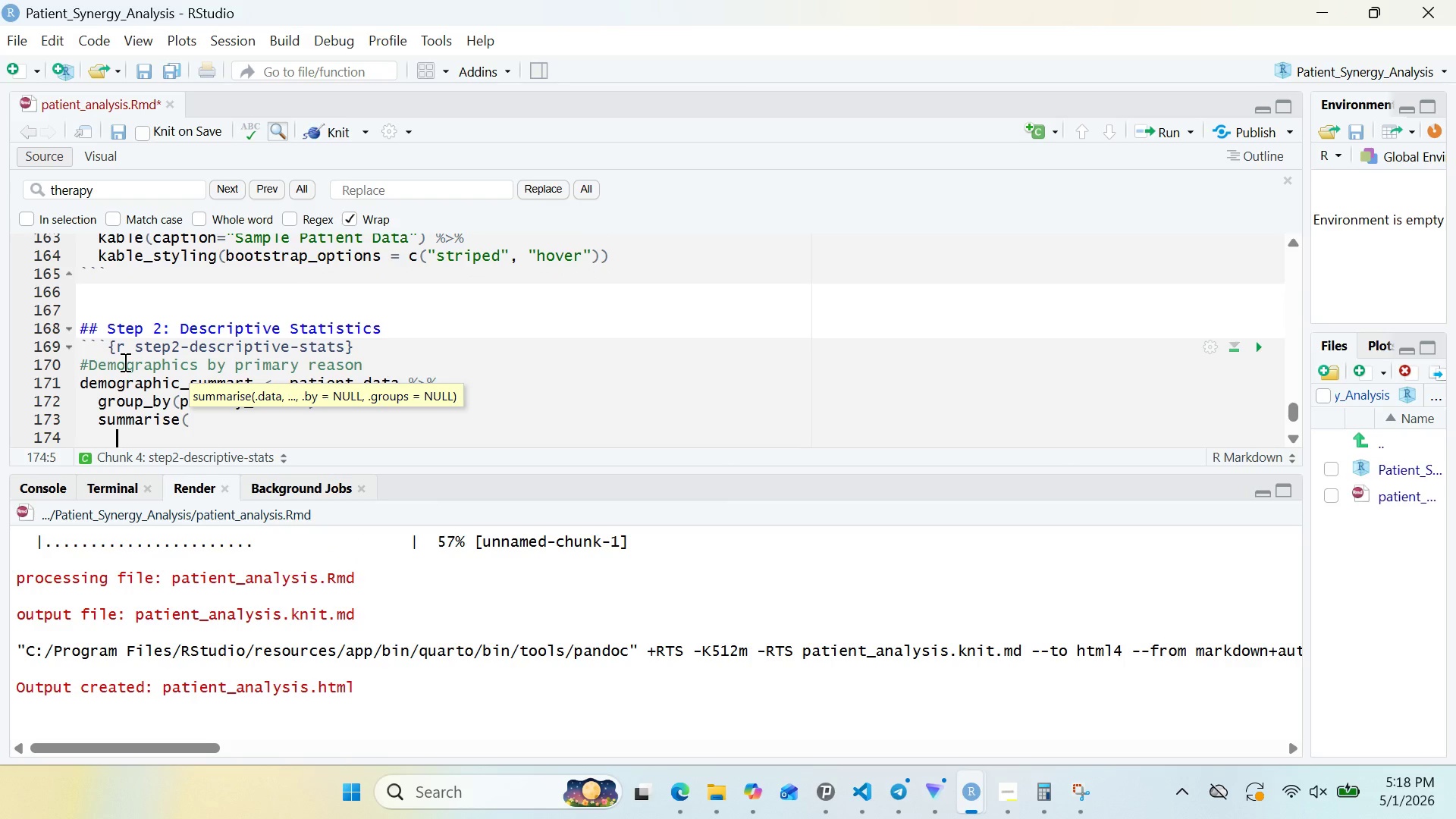 
type(n = n()
 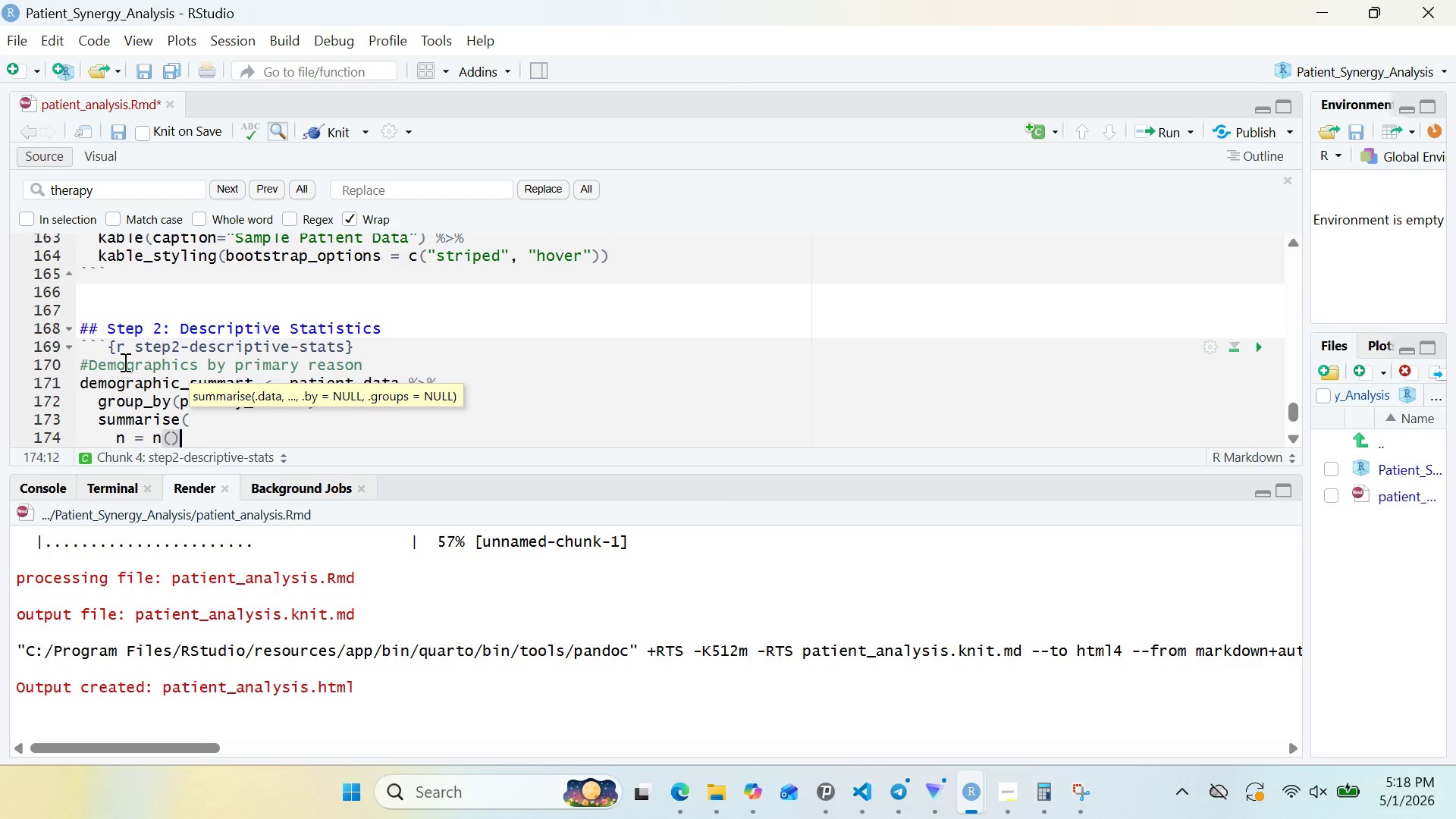 
key(ArrowRight)
 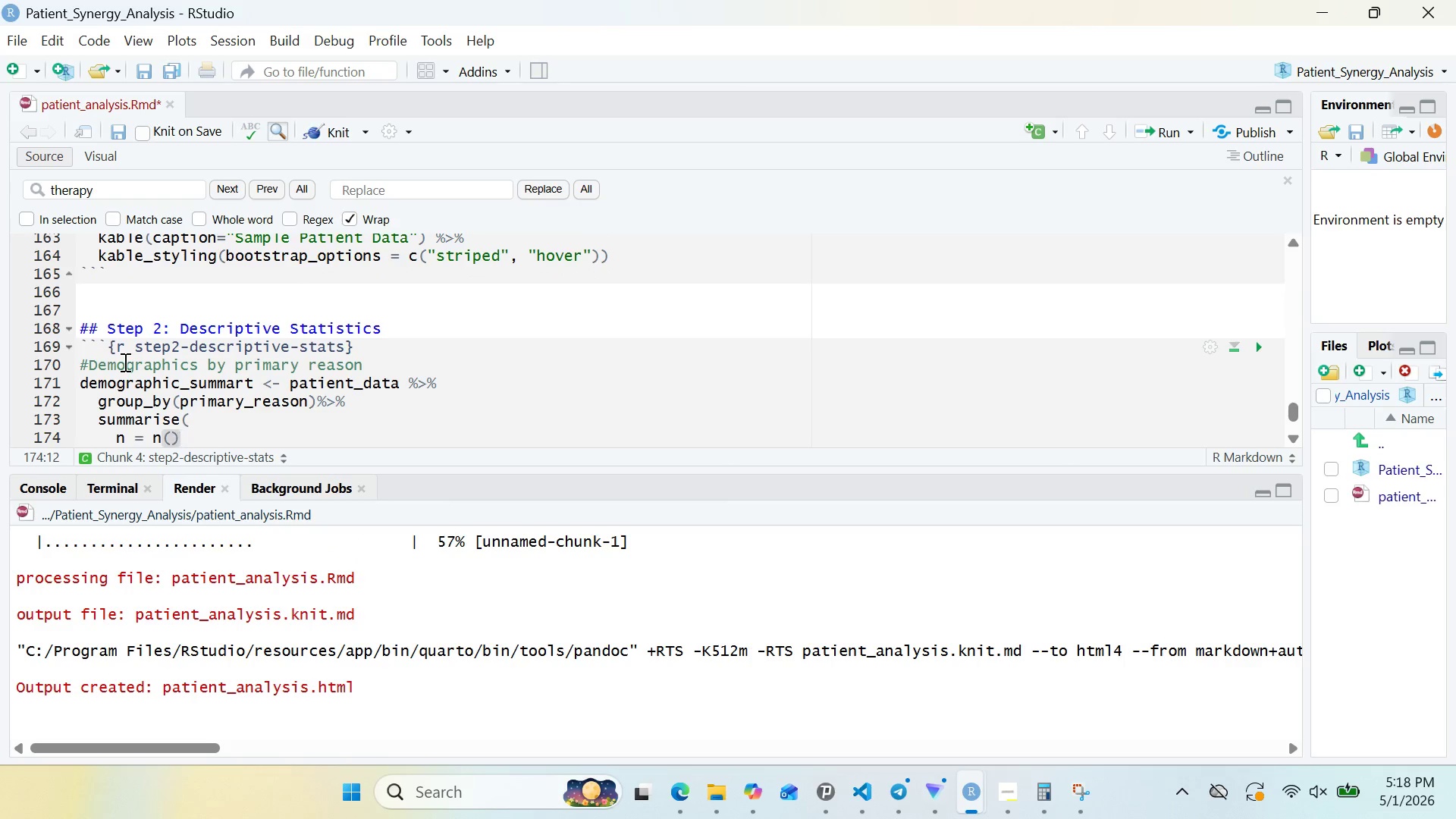 
key(Comma)
 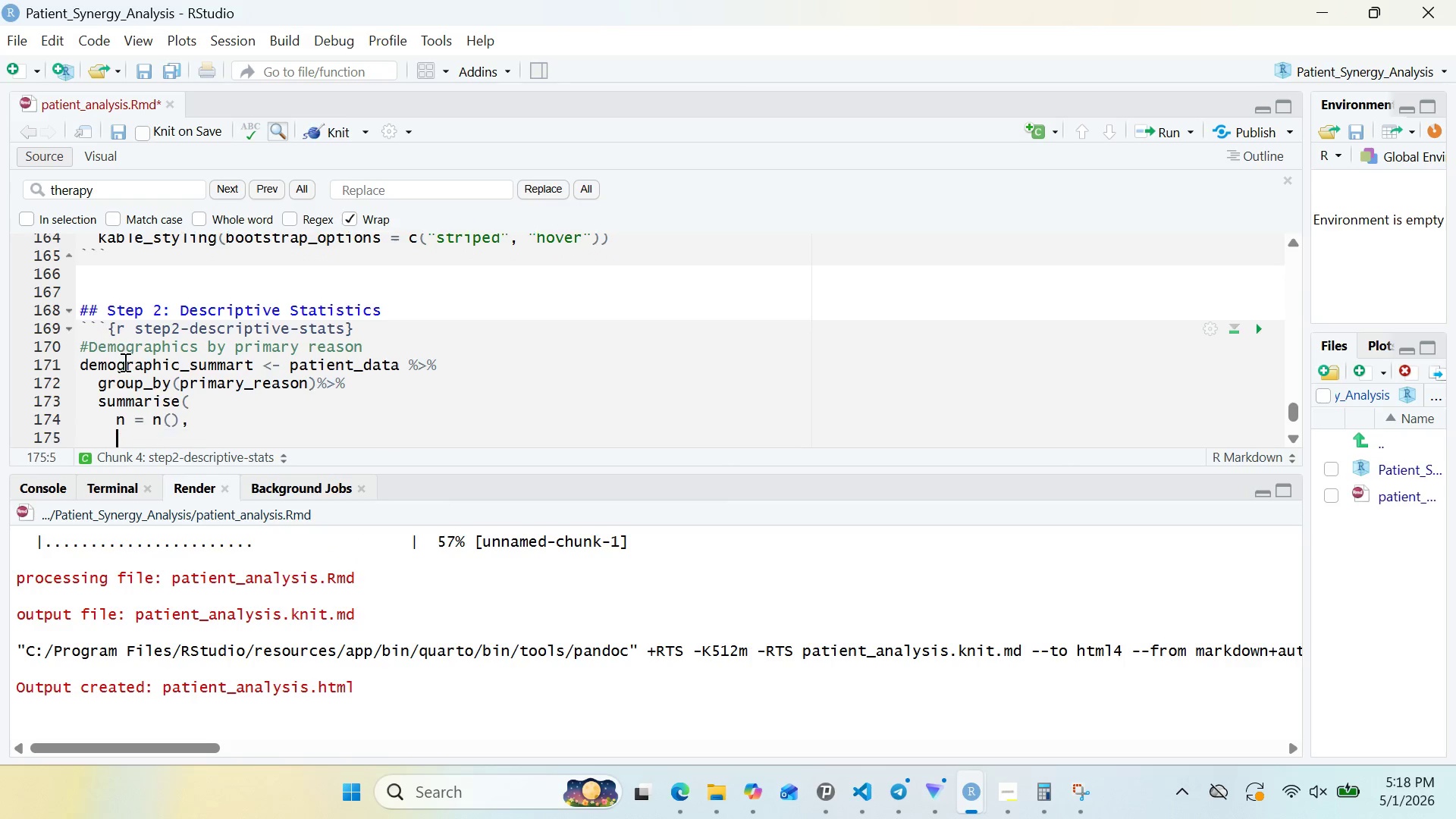 
key(Enter)
 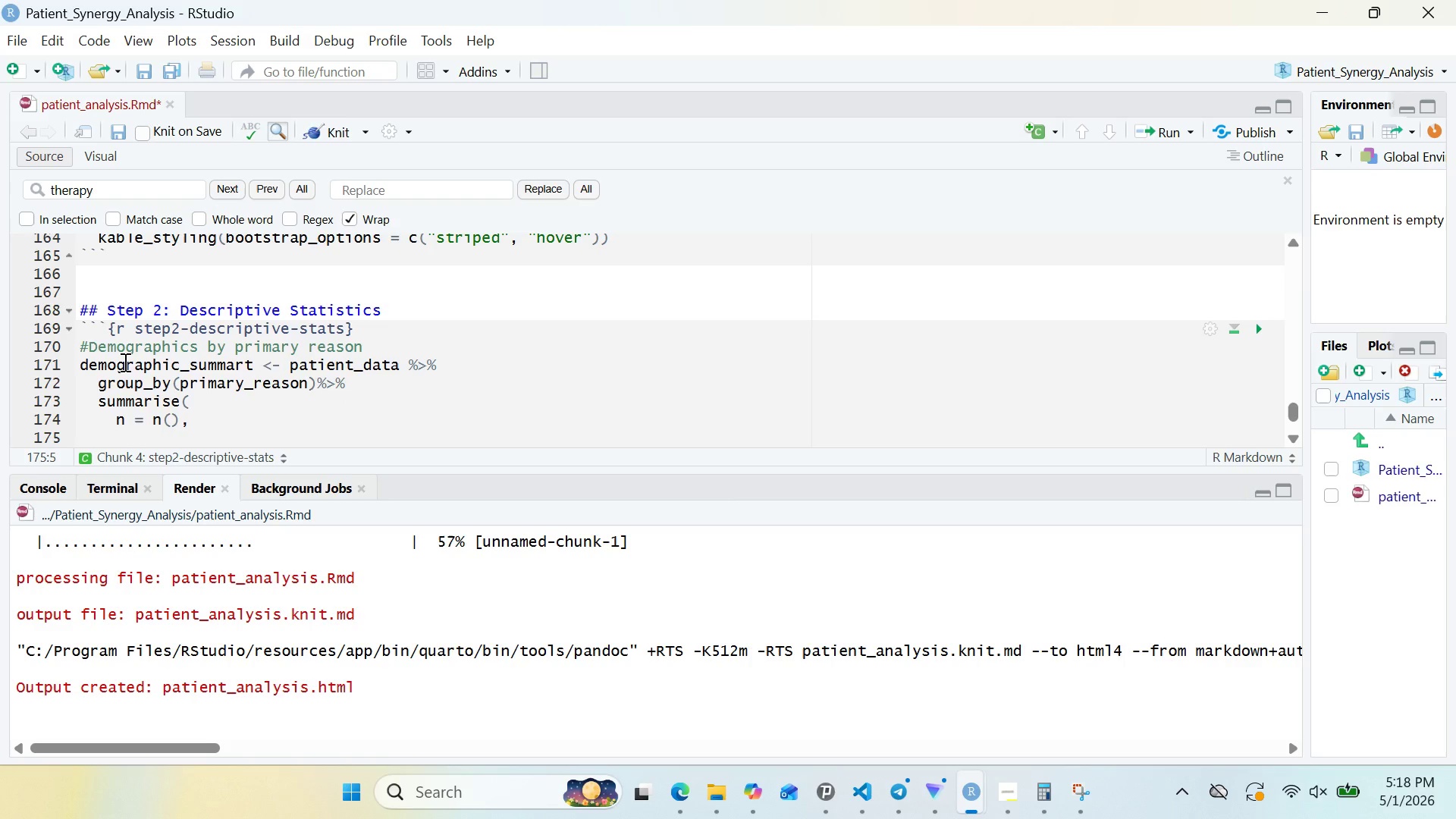 
type(avg_age = round)
 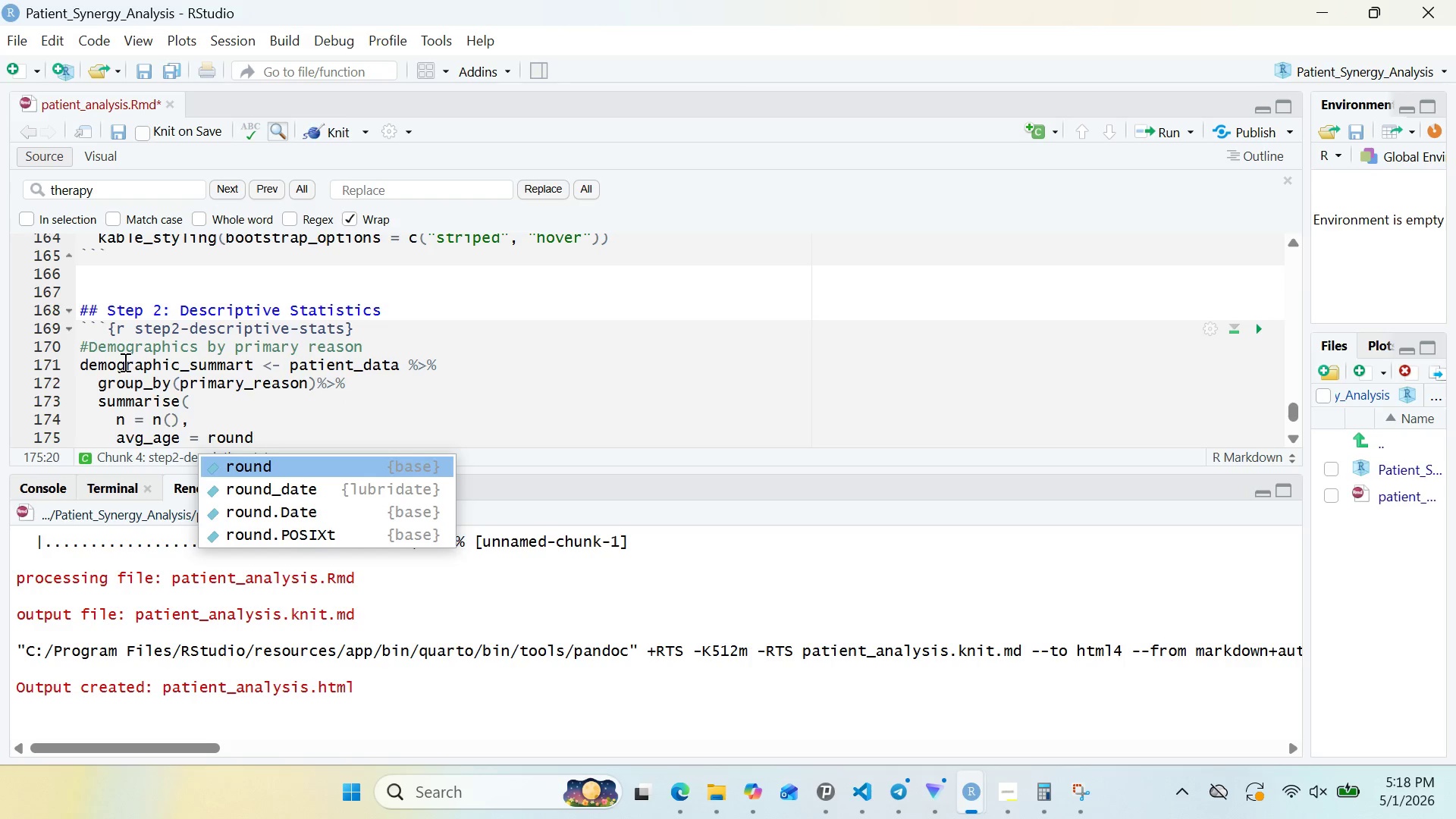 
key(Enter)
 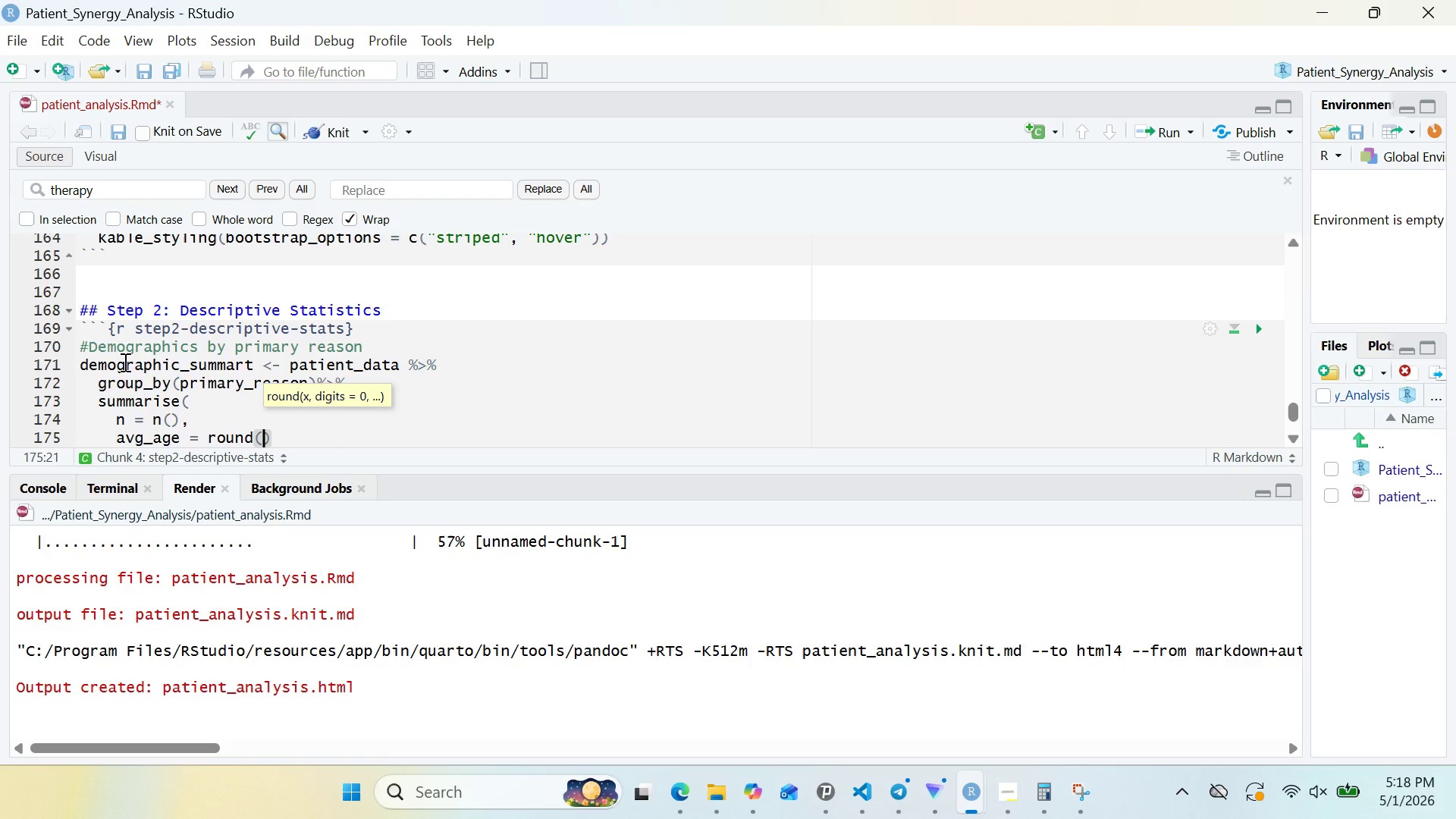 
type(mean)
 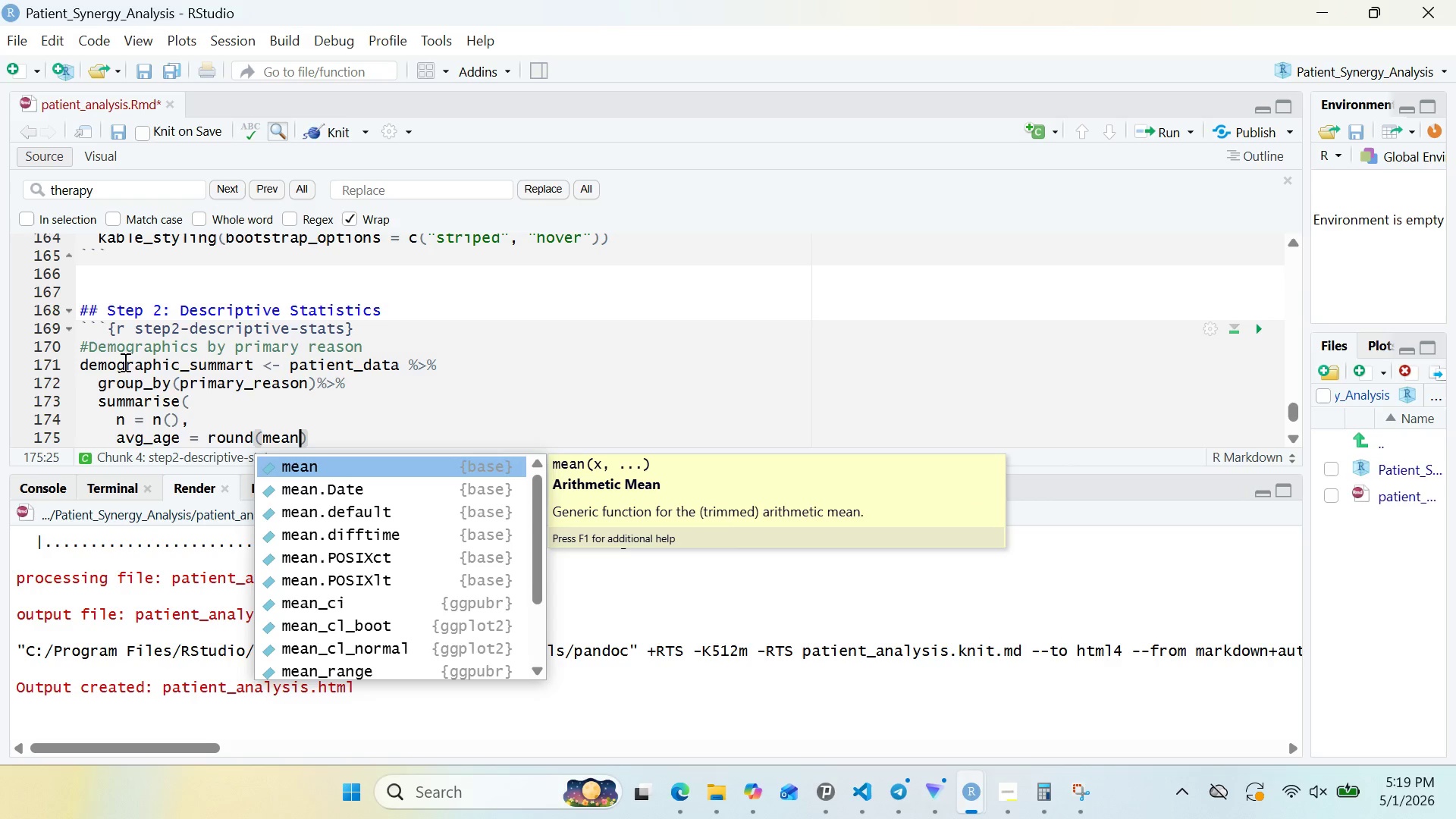 
type((age)
 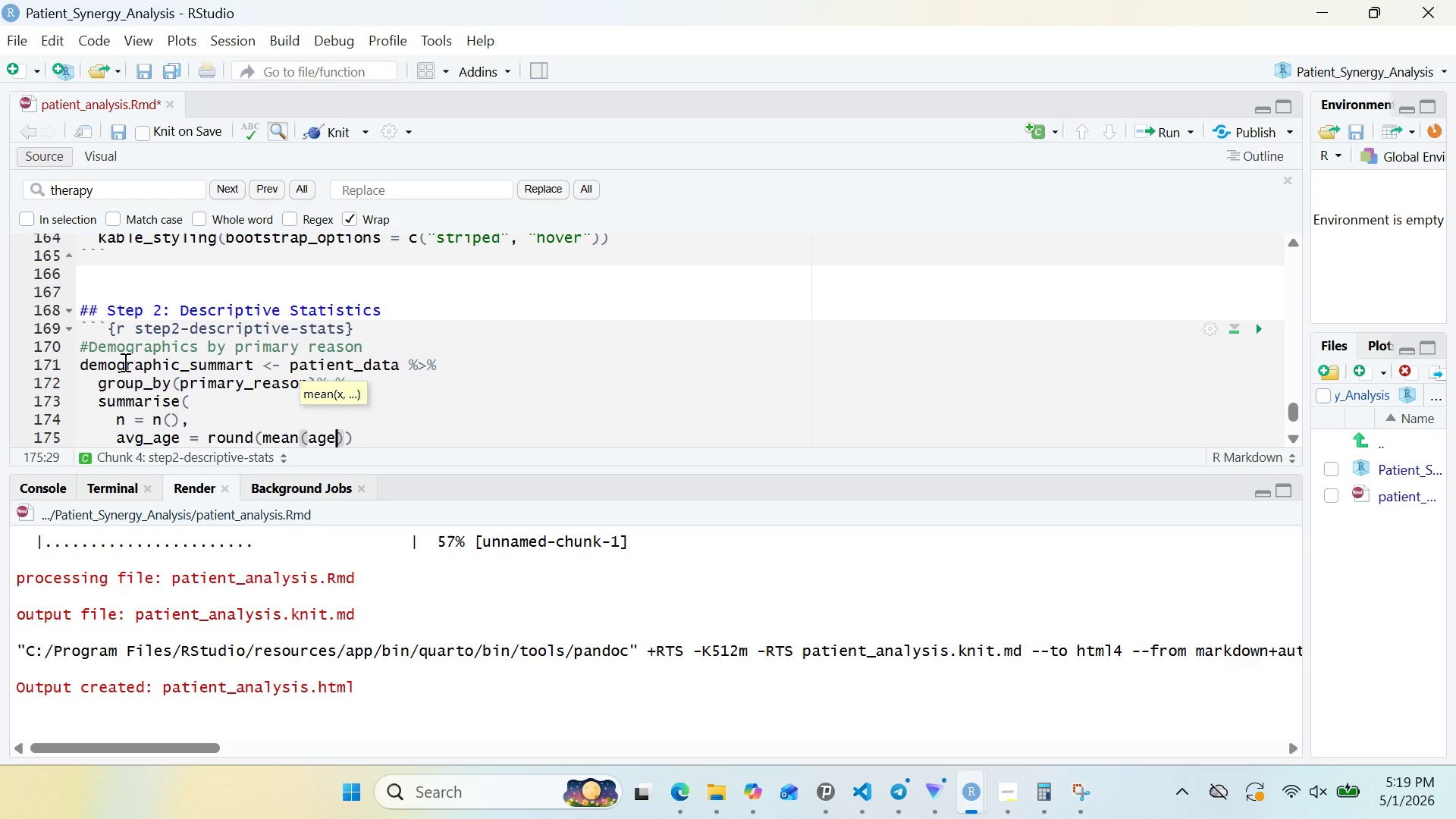 
key(ArrowRight)
 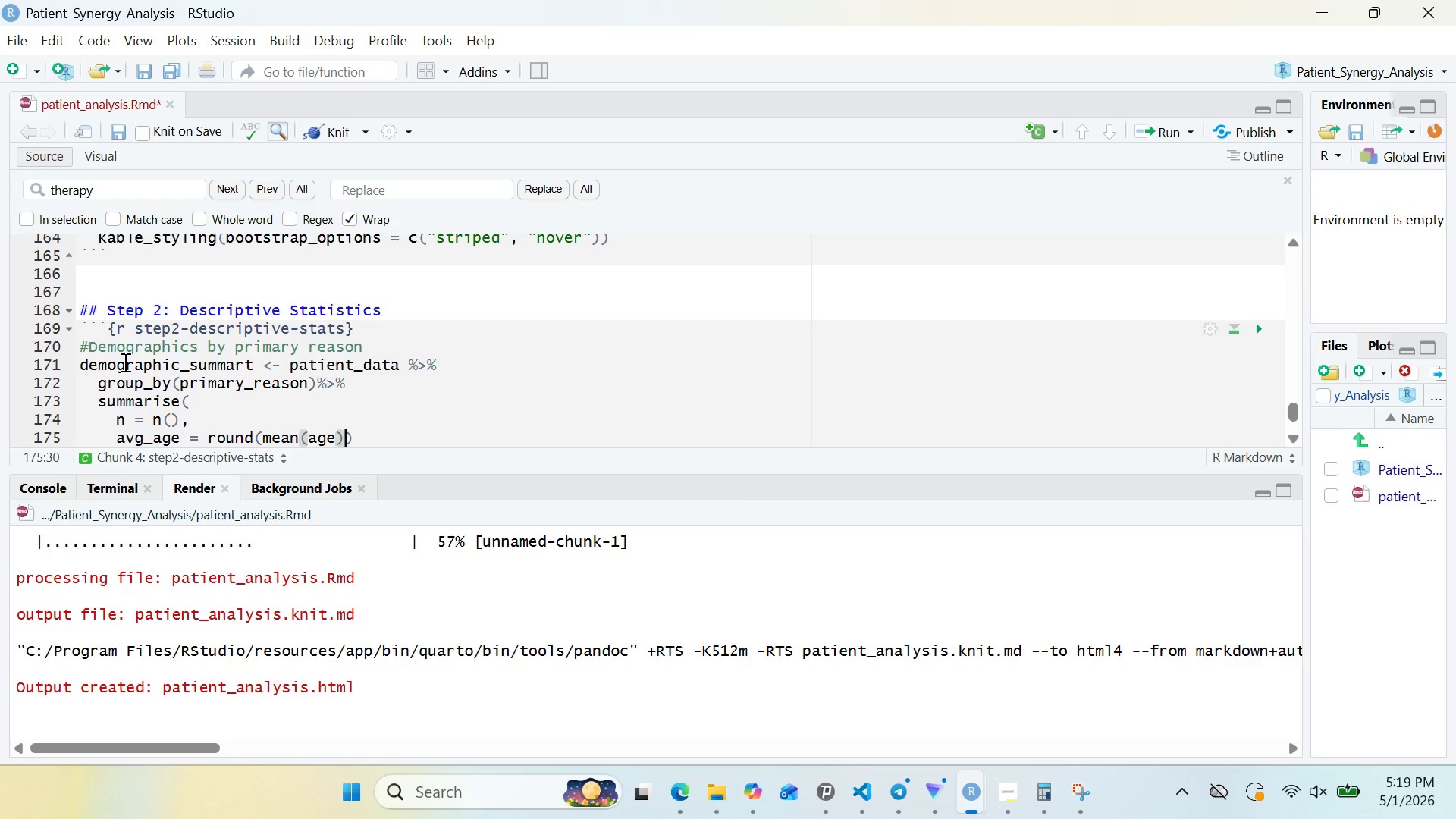 
key(Comma)
 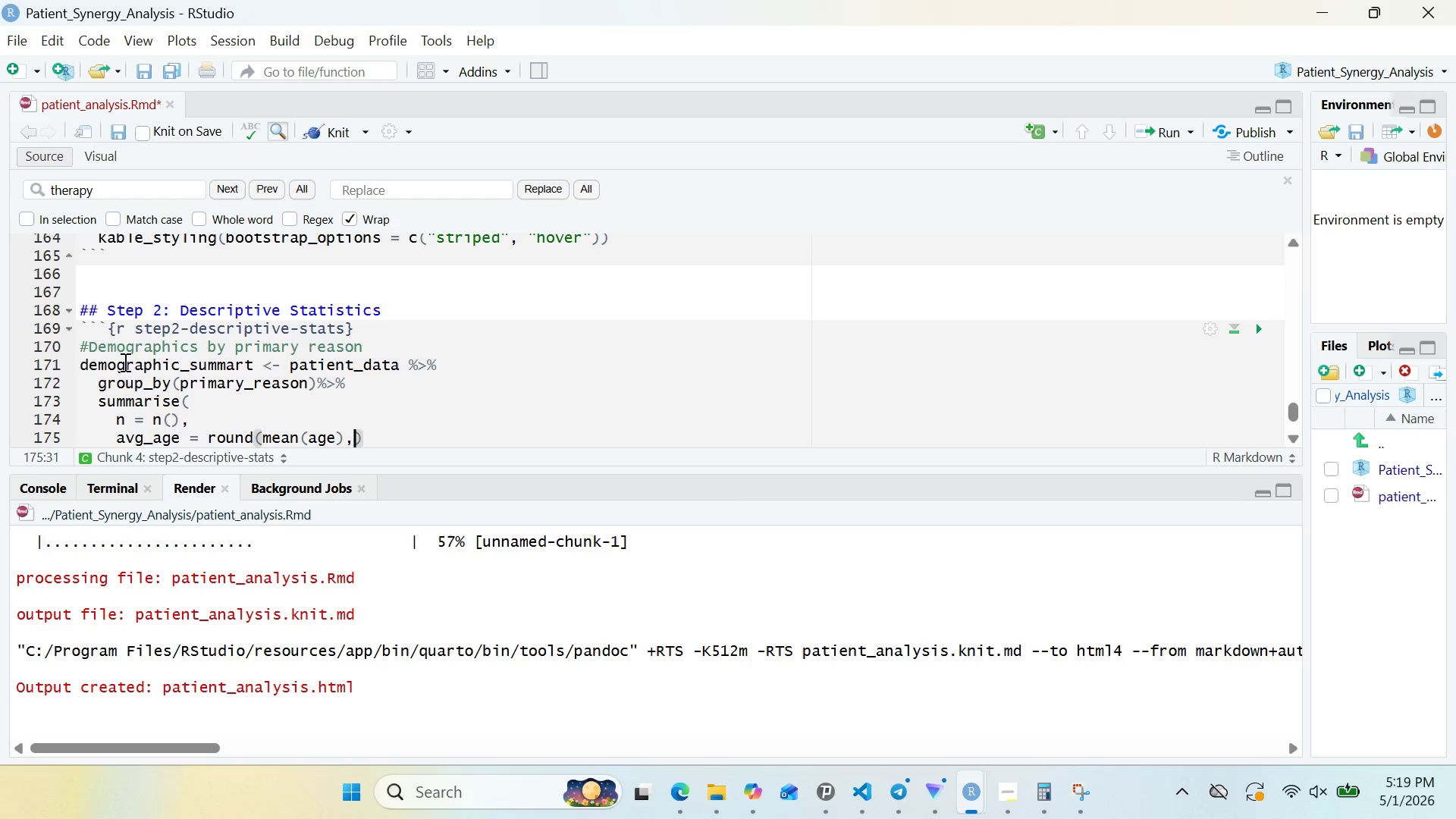 
key(Space)
 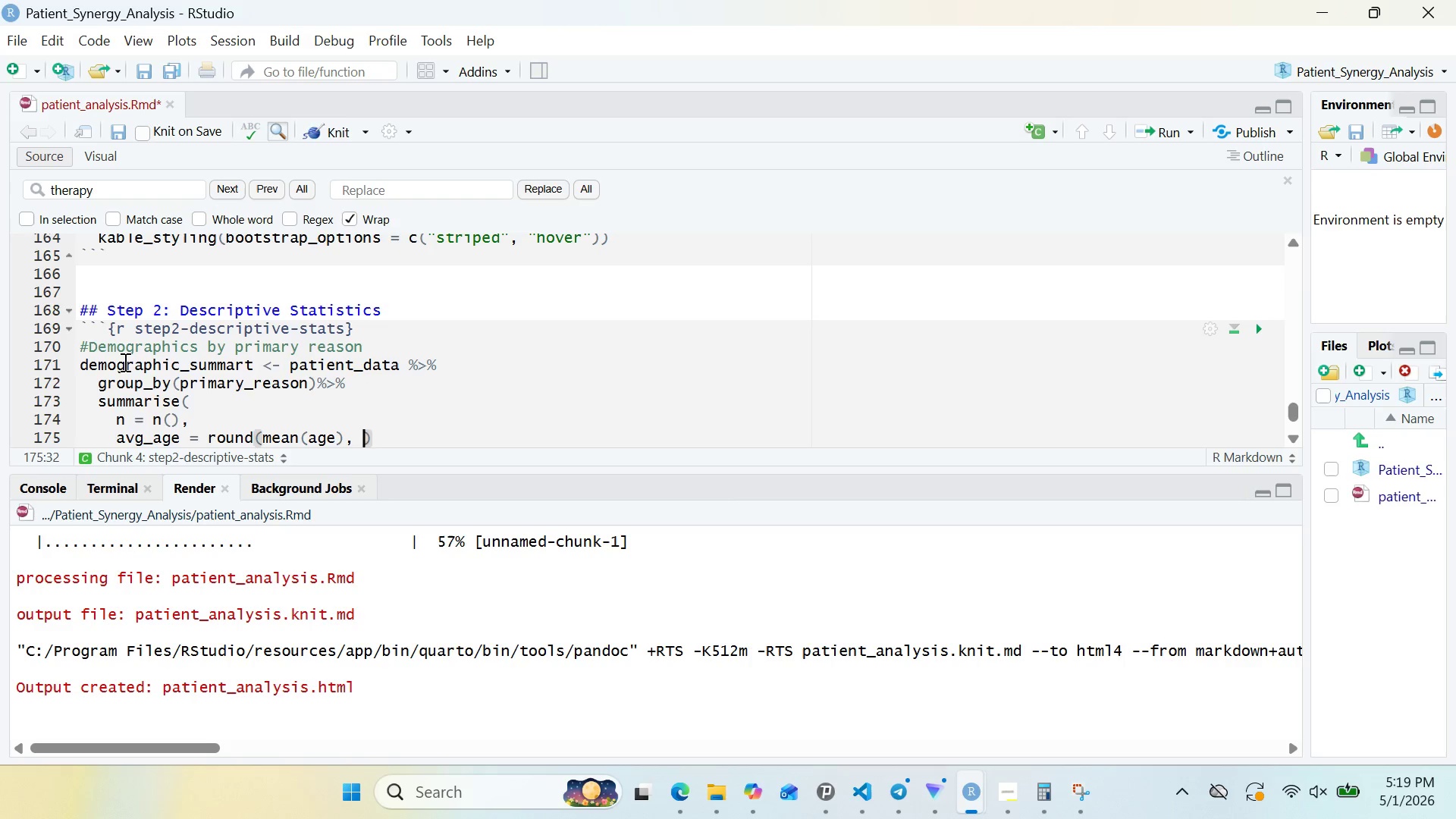 
key(1)
 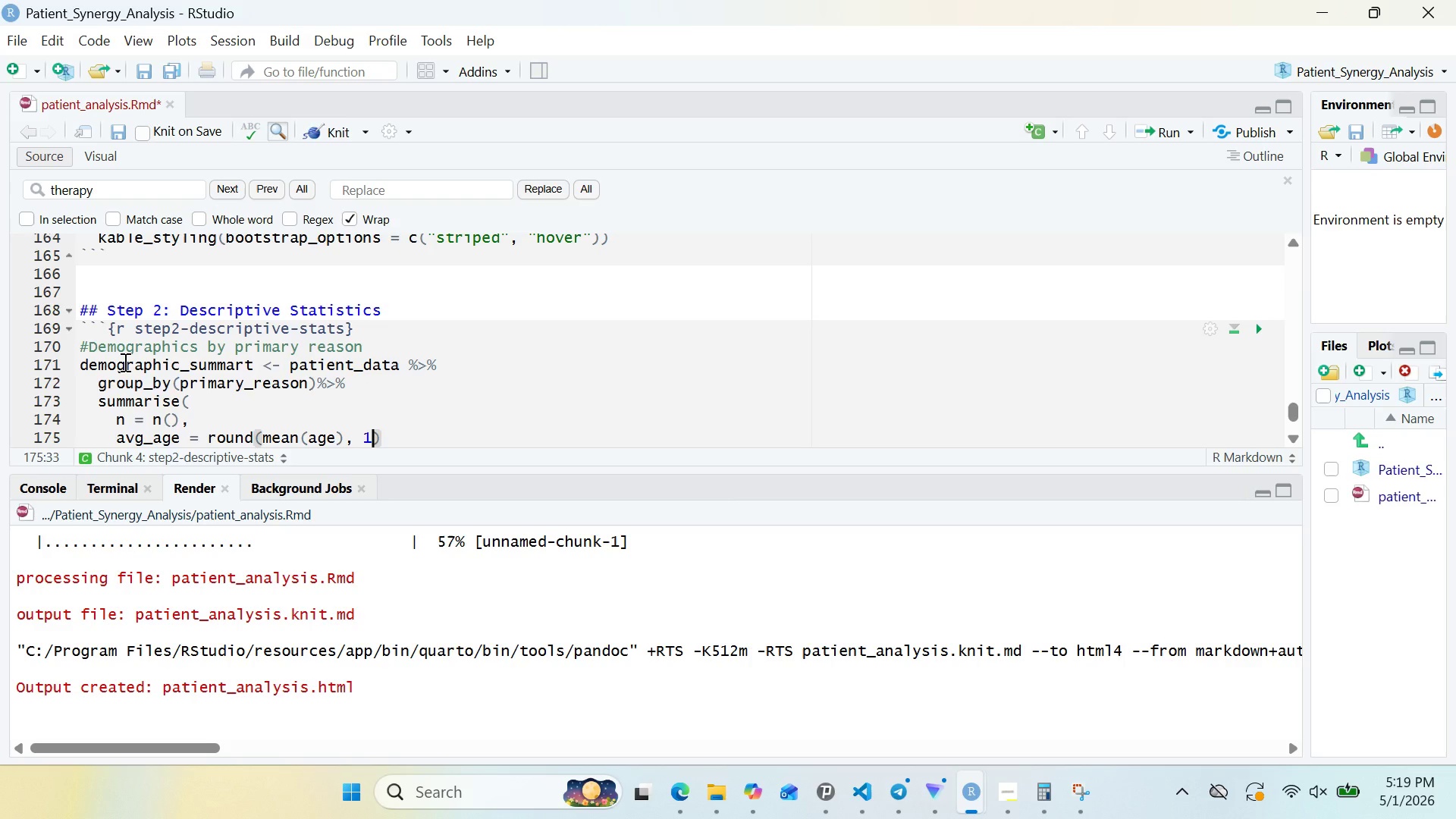 
key(ArrowRight)
 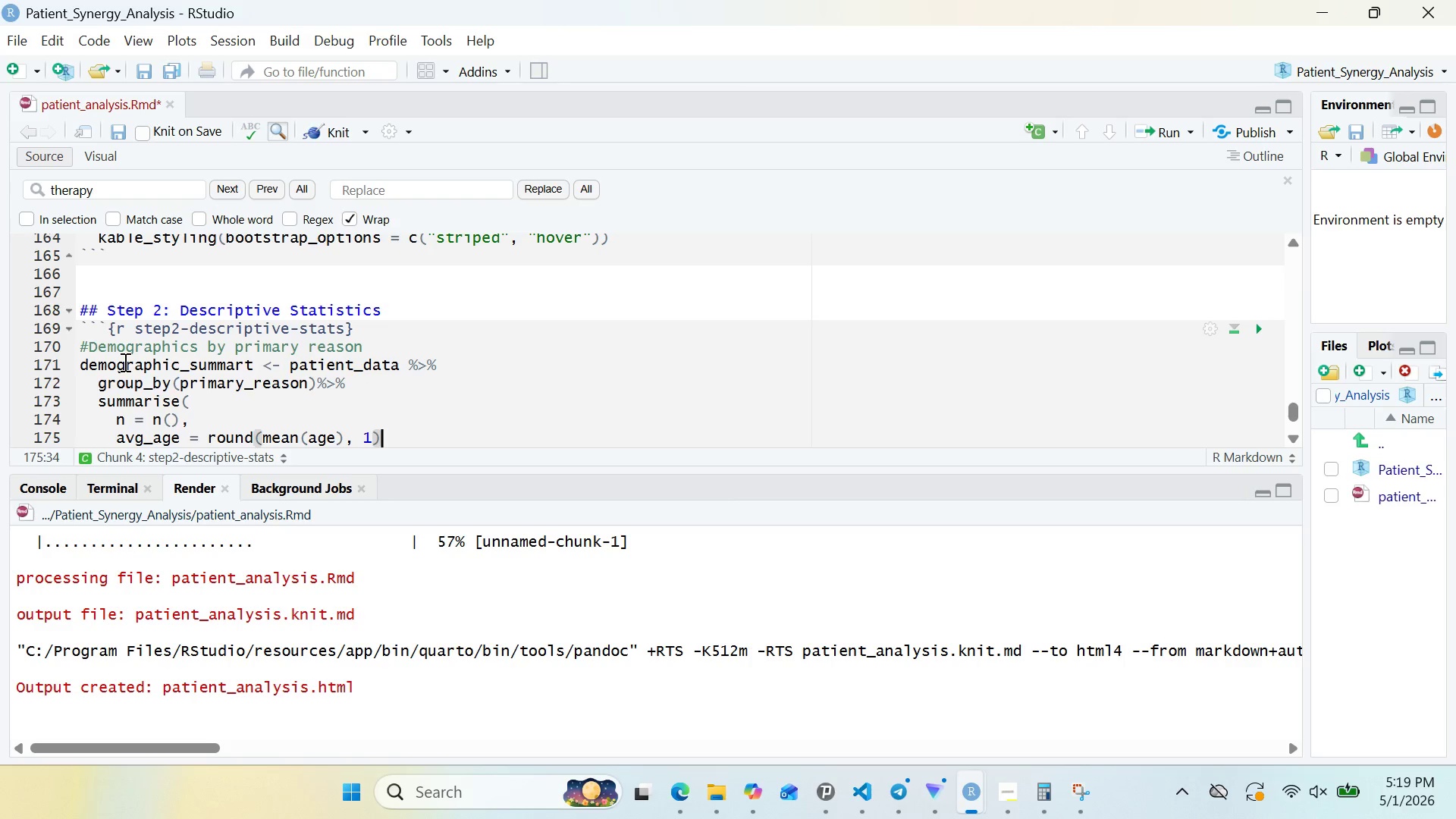 
key(Comma)
 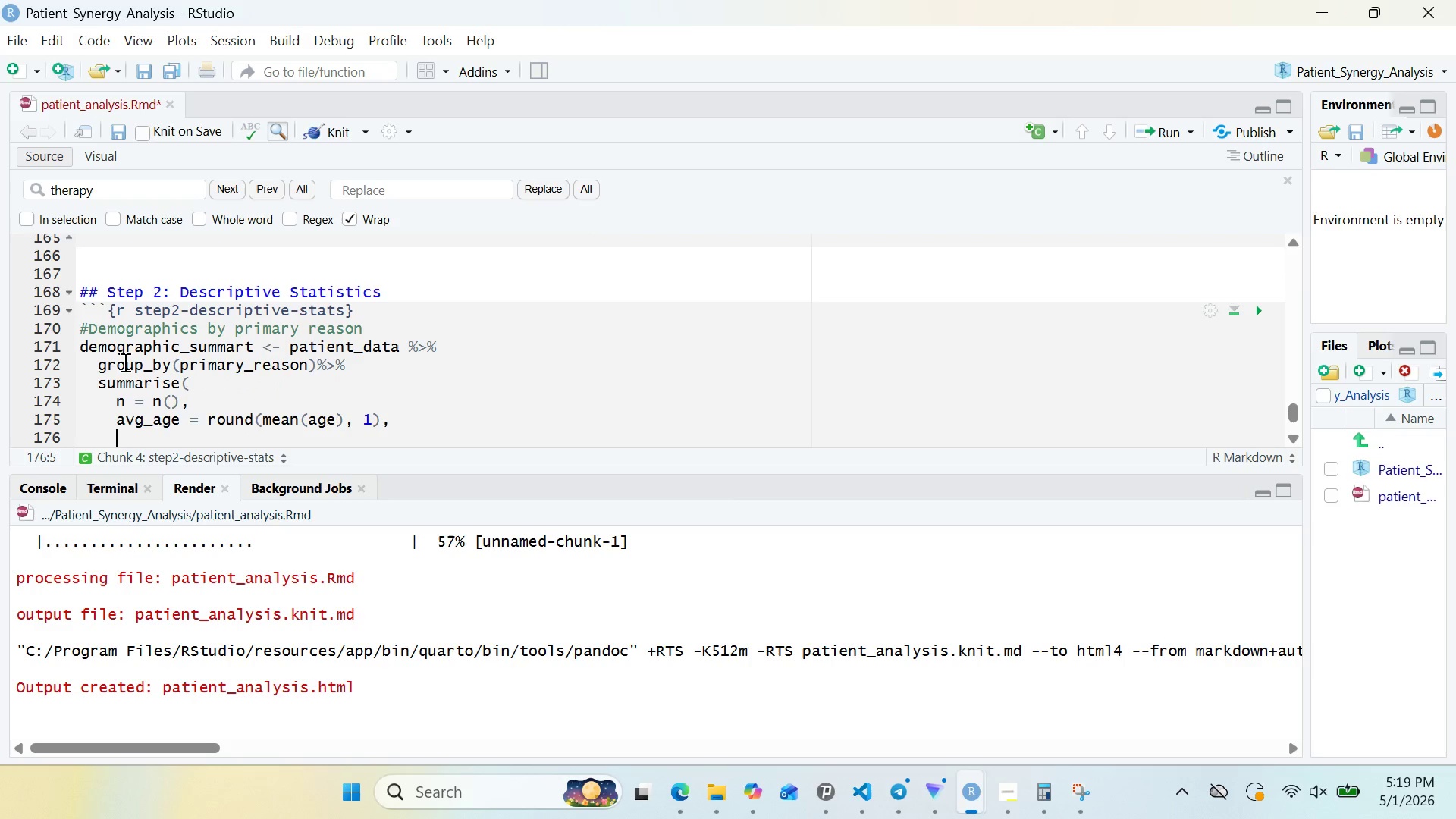 
key(Enter)
 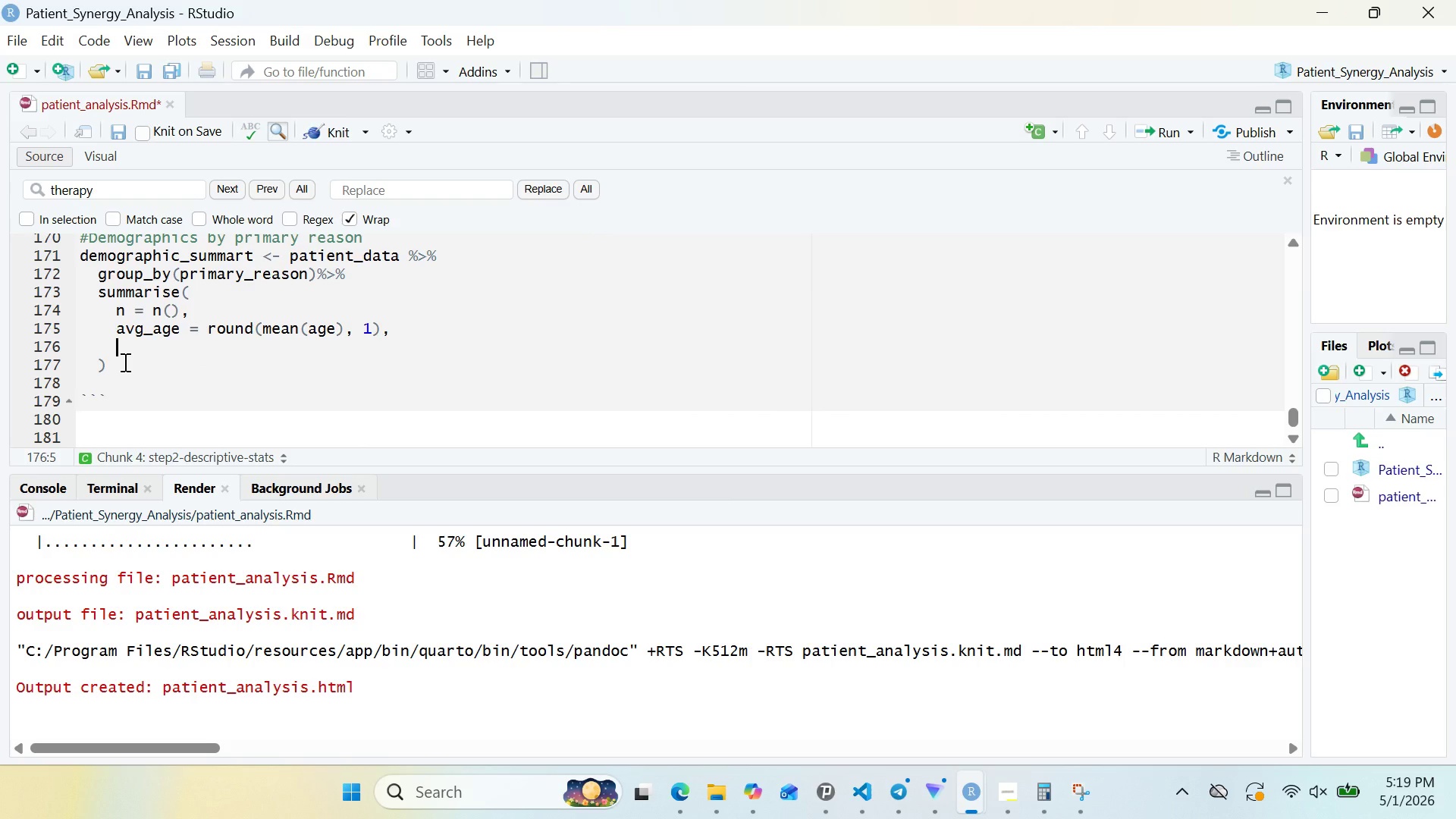 
type(female_pct = round)
 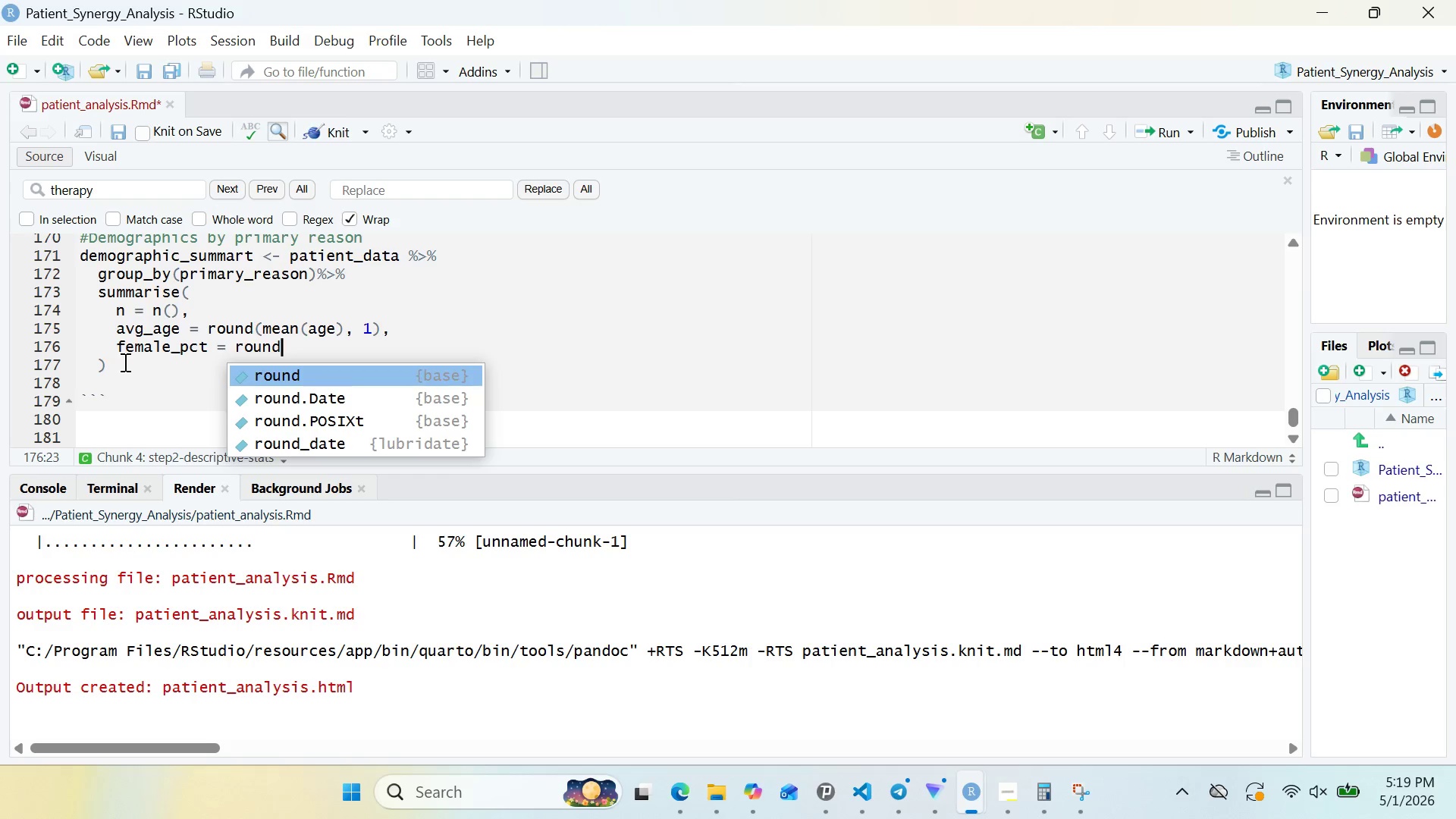 
key(Enter)
 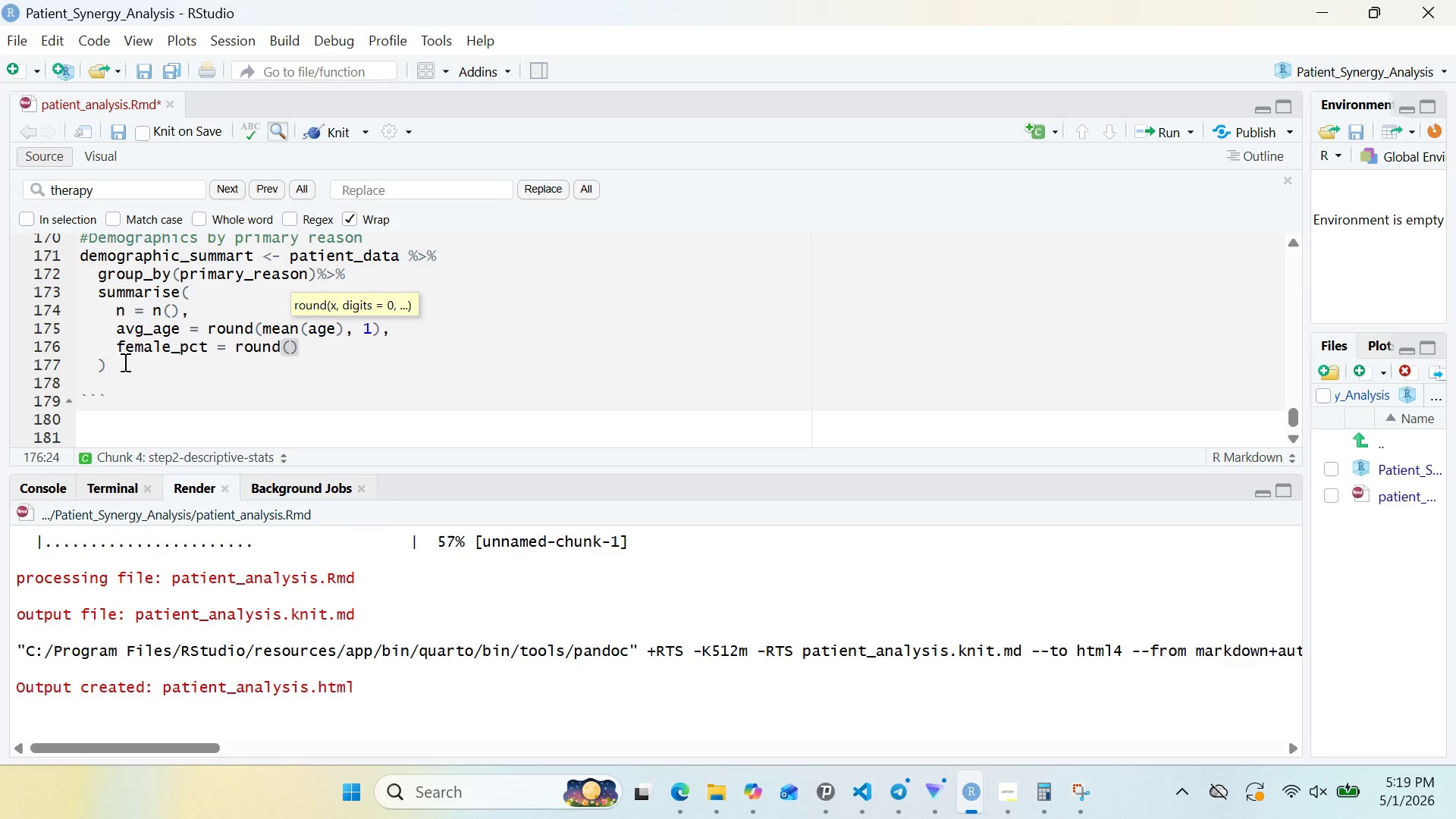 
type(sum(gender == "Female)
 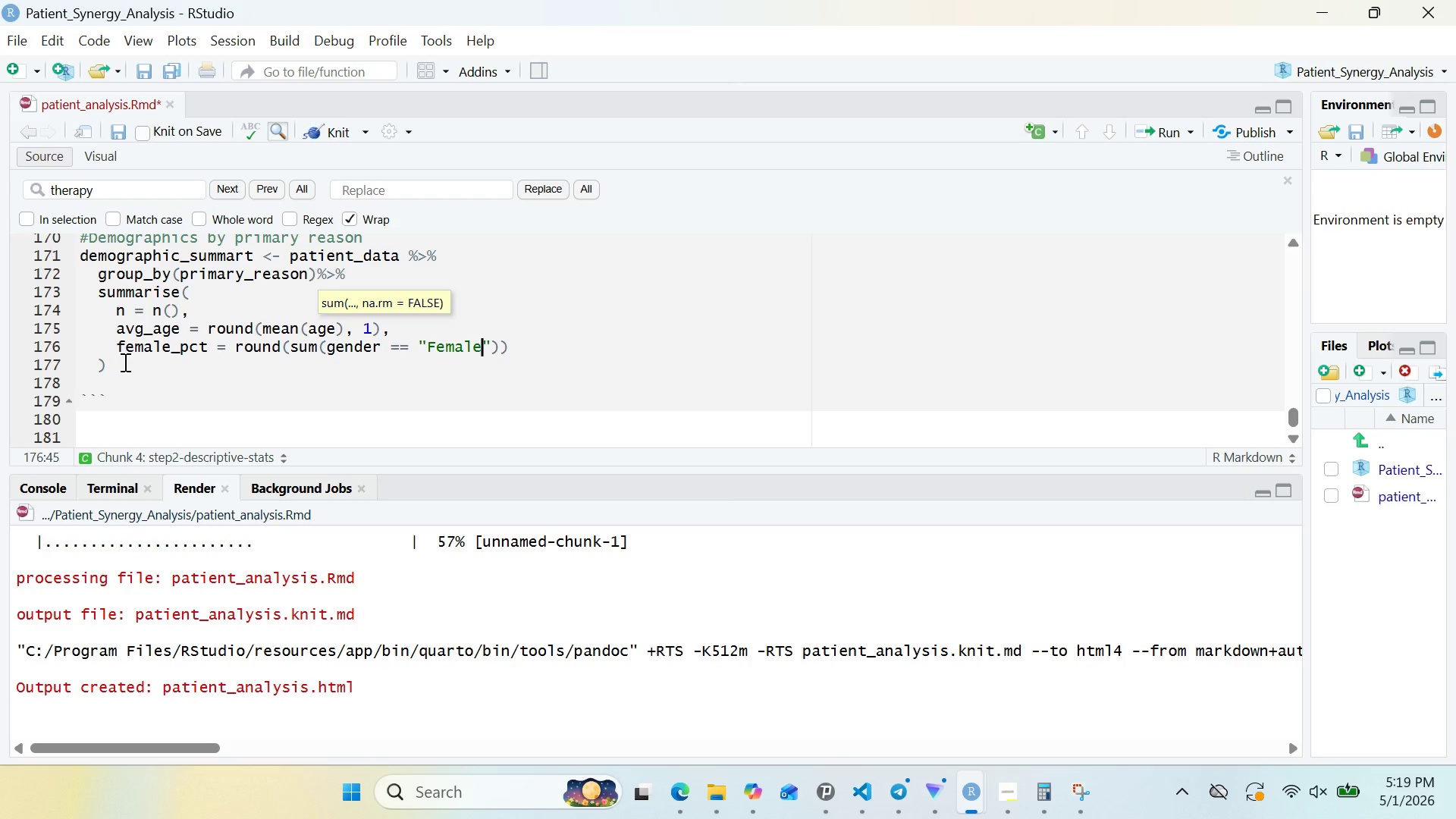 
key(ArrowRight)
 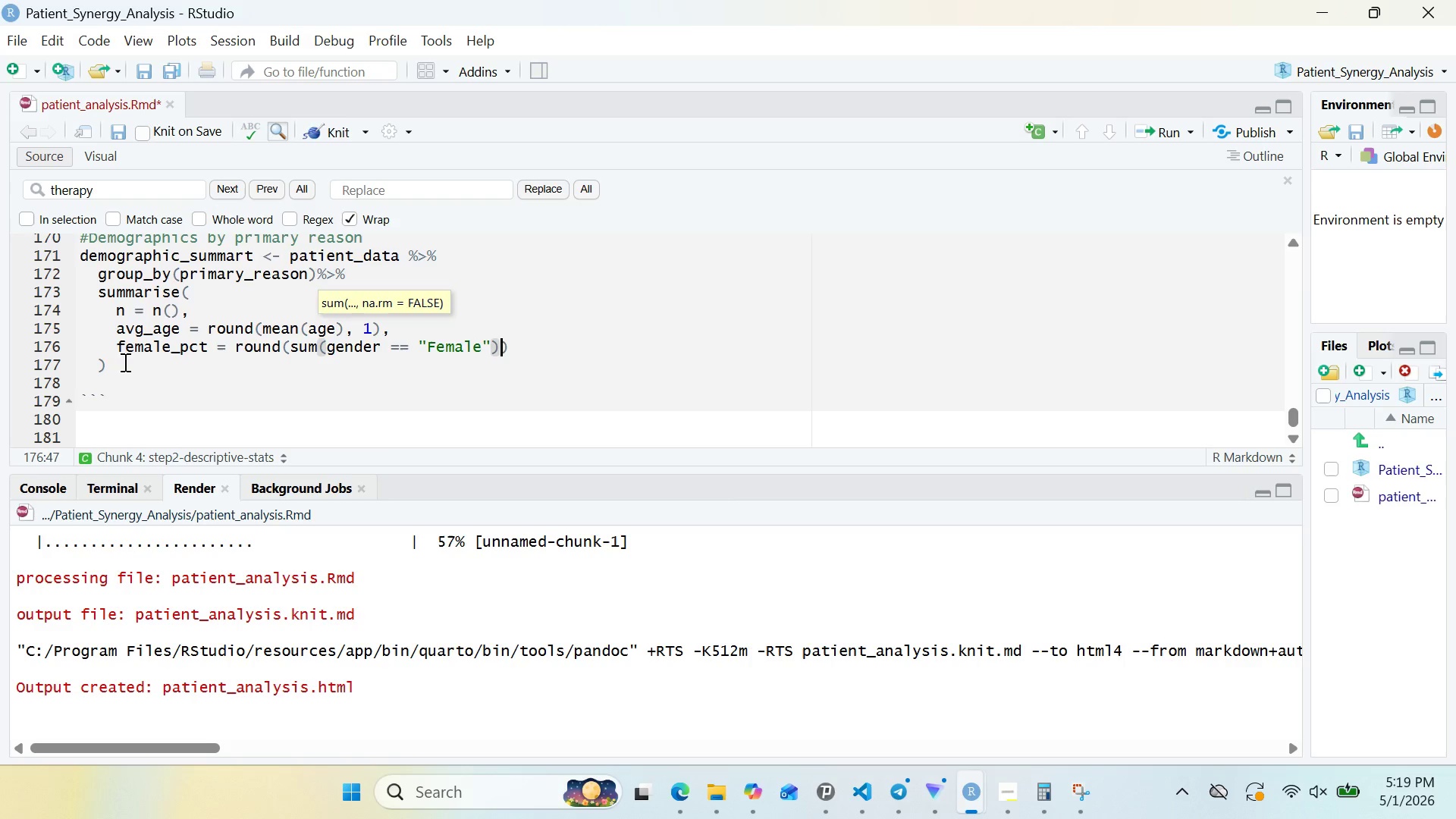 
key(ArrowRight)
 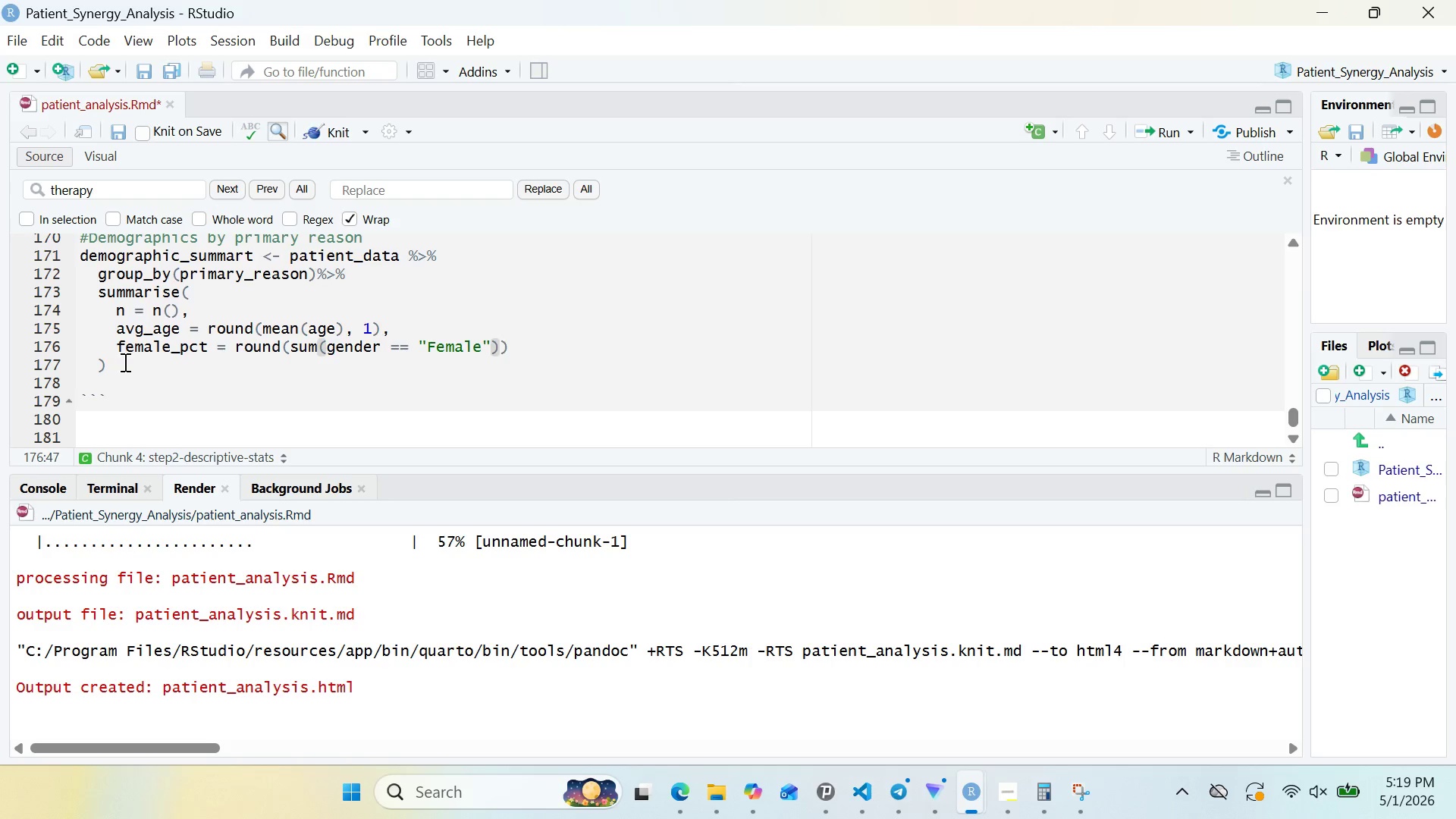 
type(/n()
 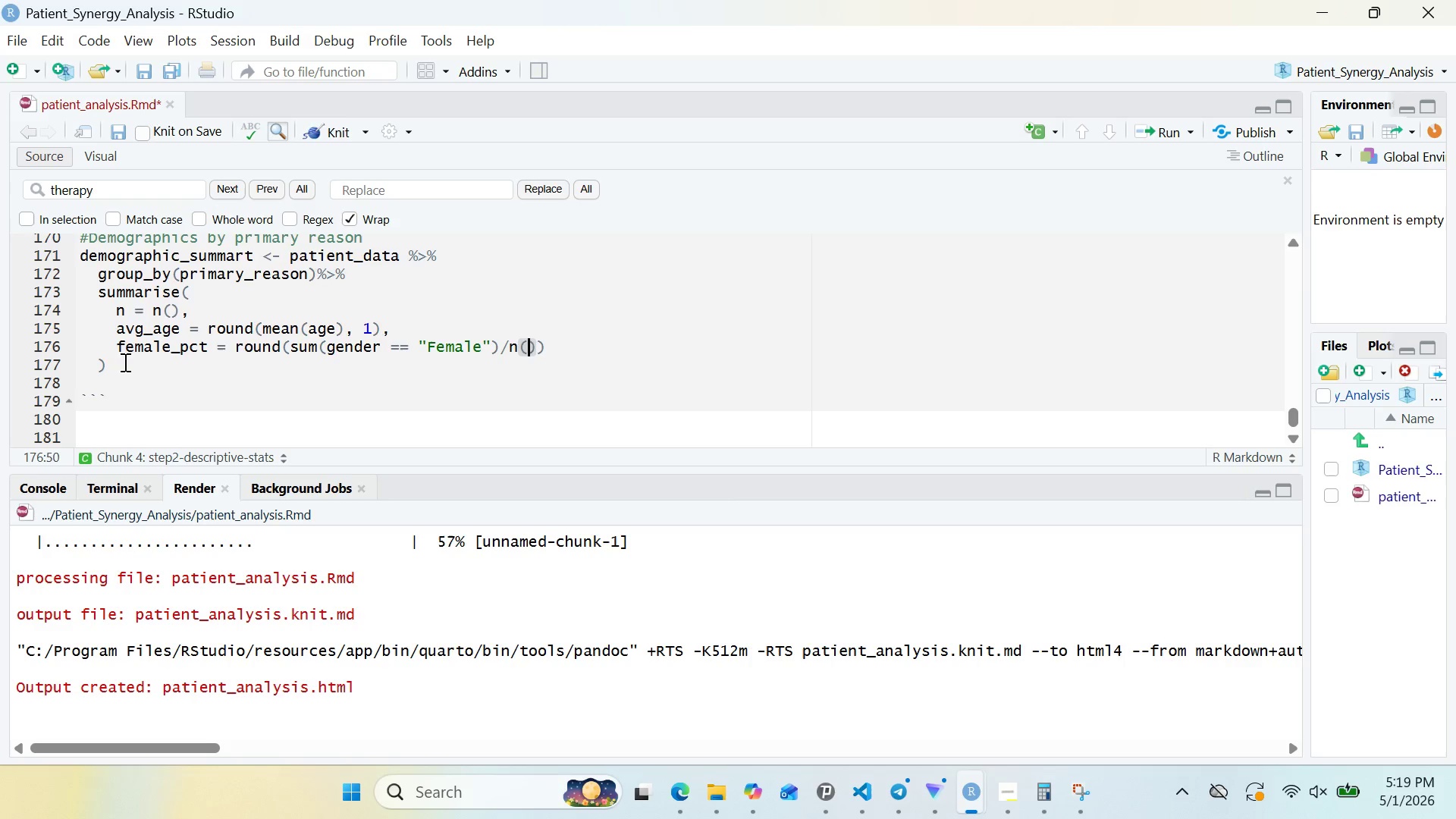 
key(ArrowDown)
 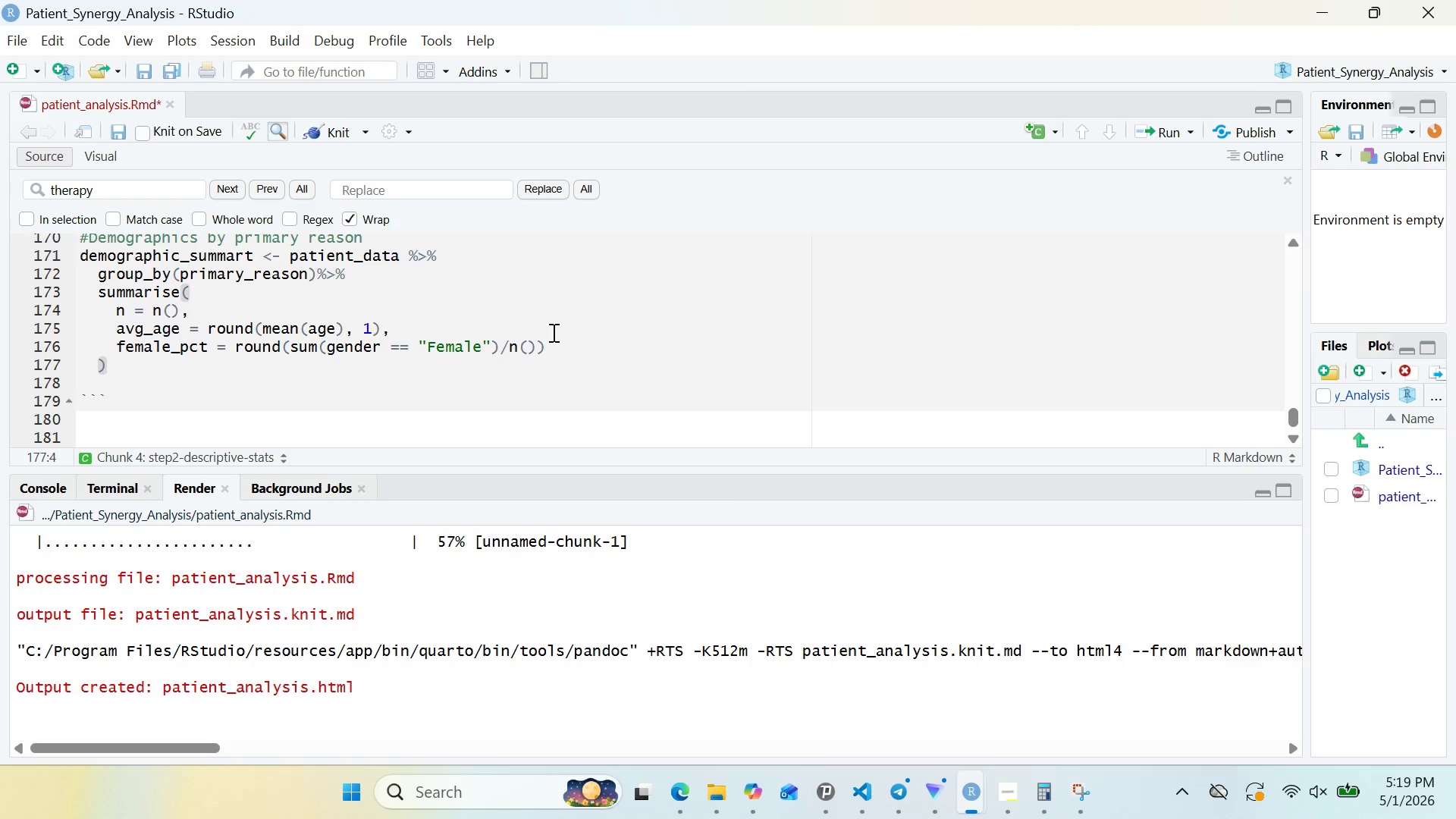 
left_click([529, 351])
 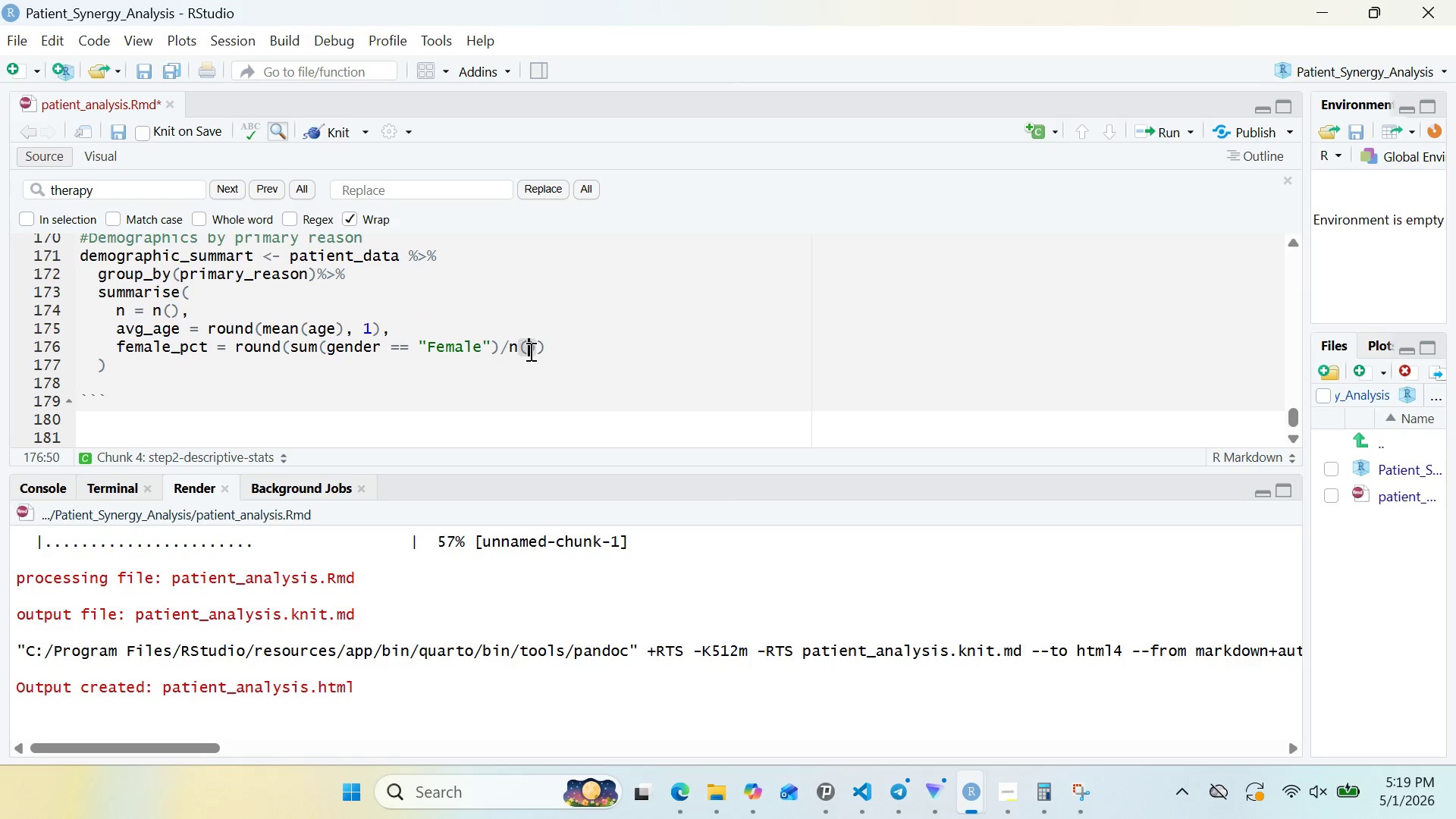 
key(ArrowRight)
 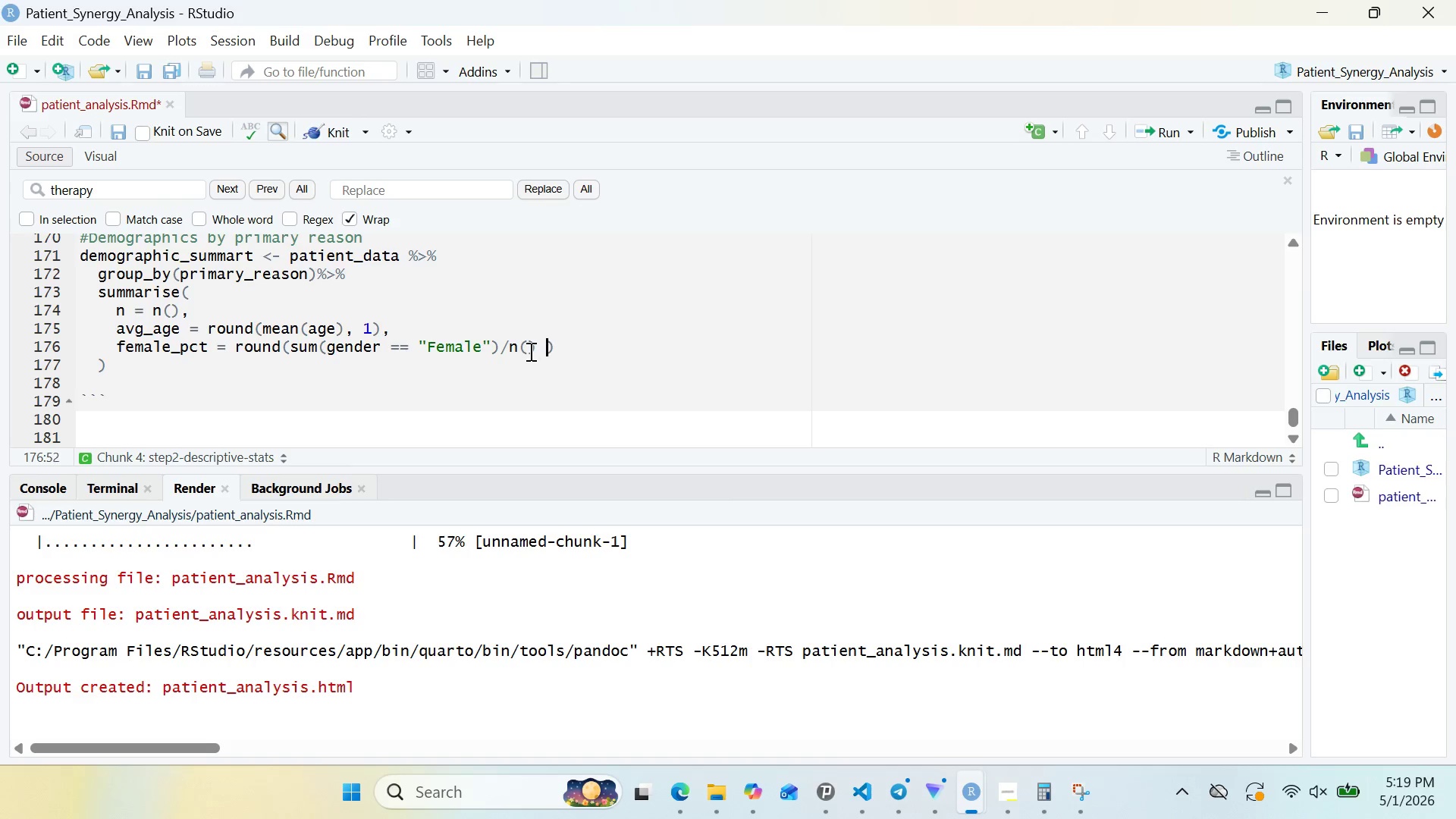 
type( * 100, 1)
 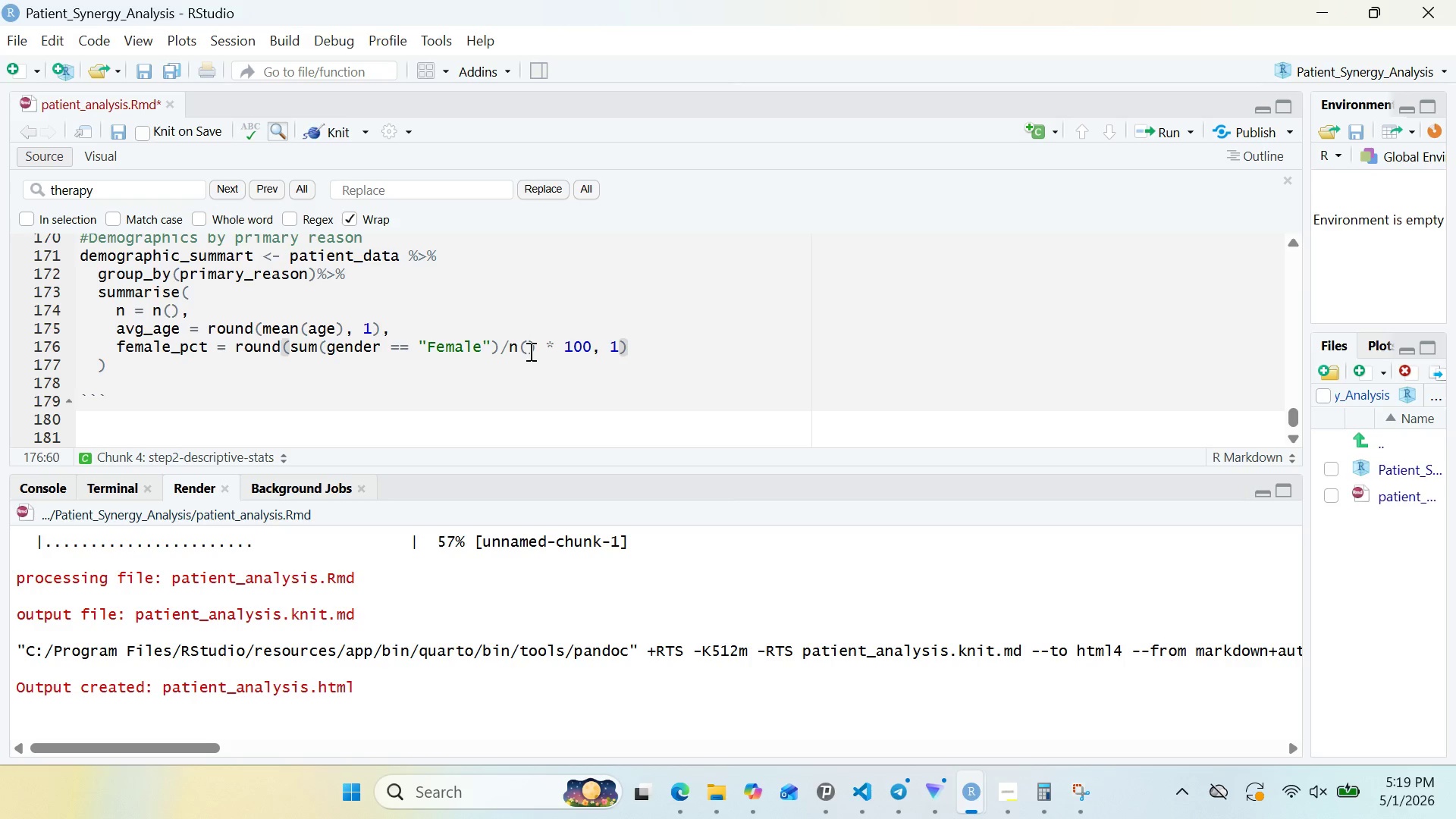 
key(ArrowRight)
 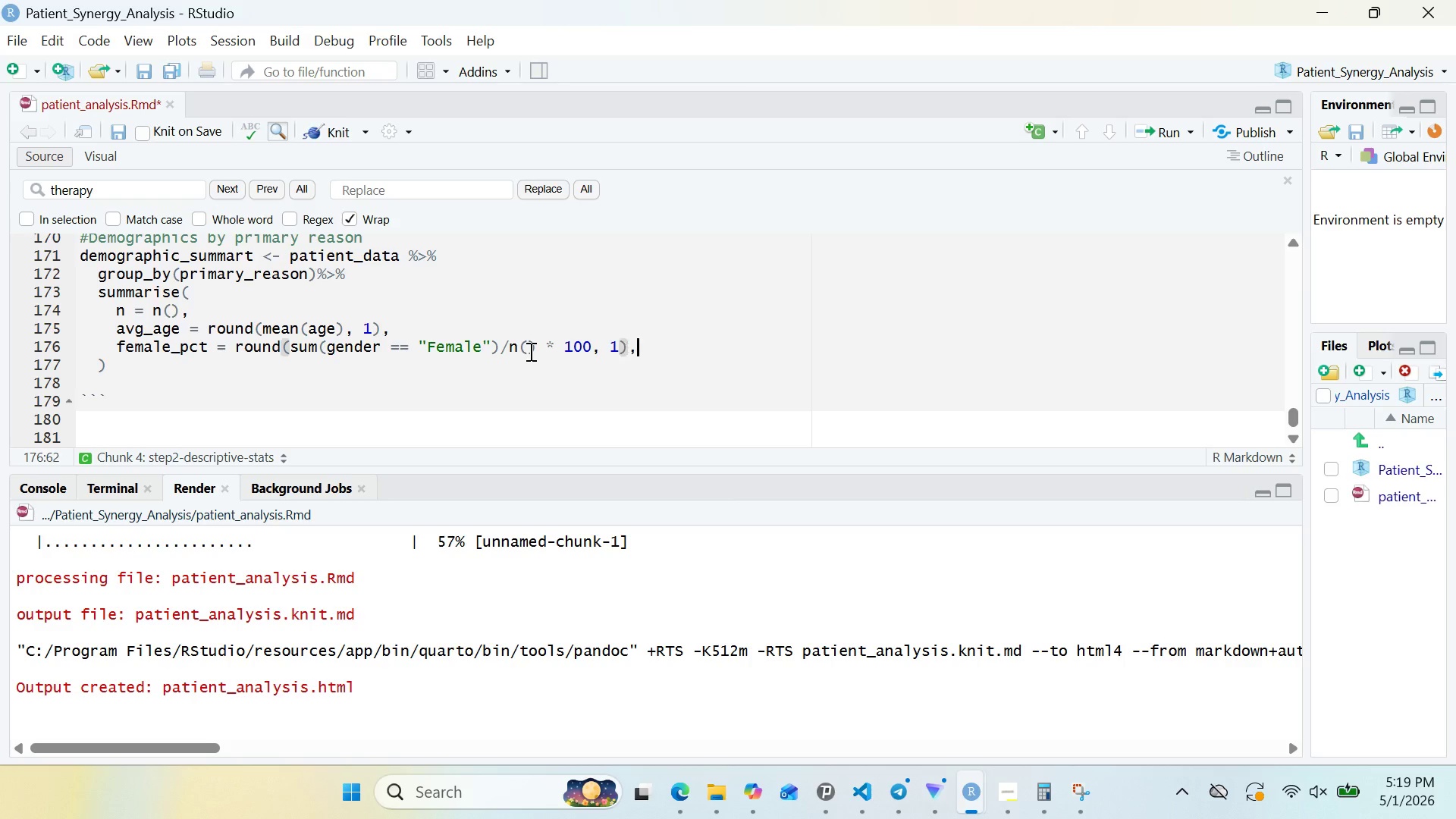 
key(Comma)
 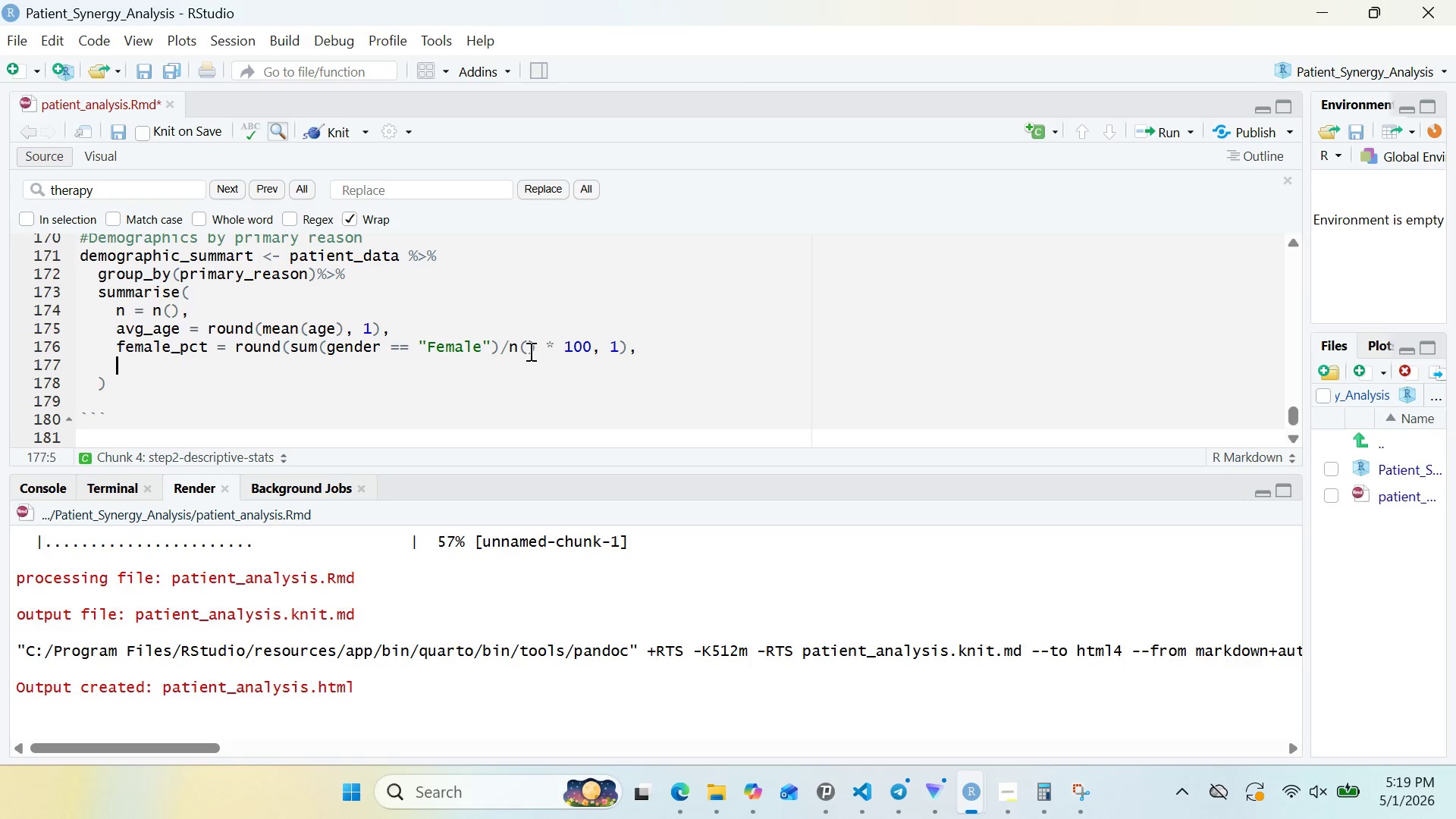 
key(Enter)
 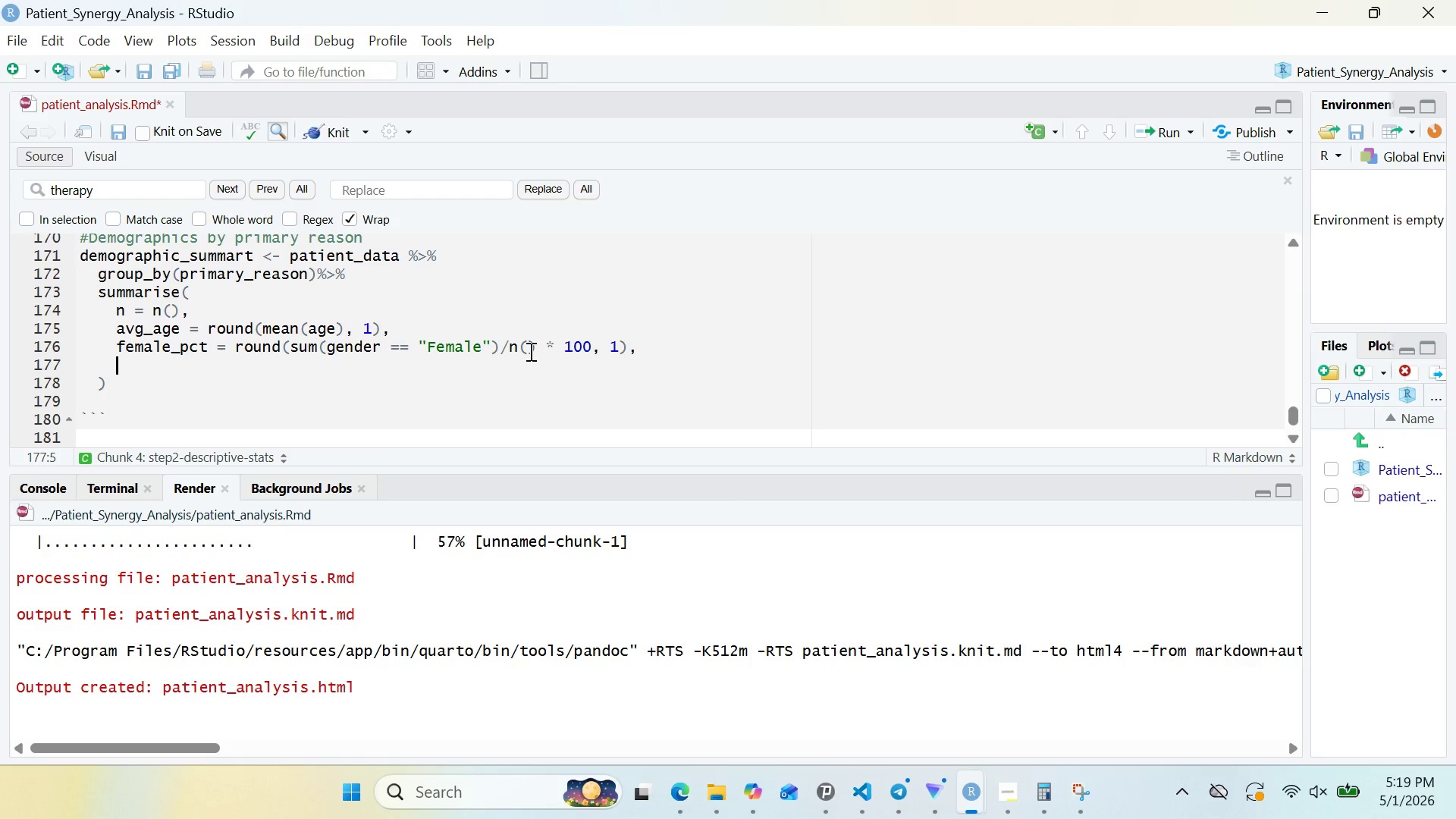 
type(avgg)
 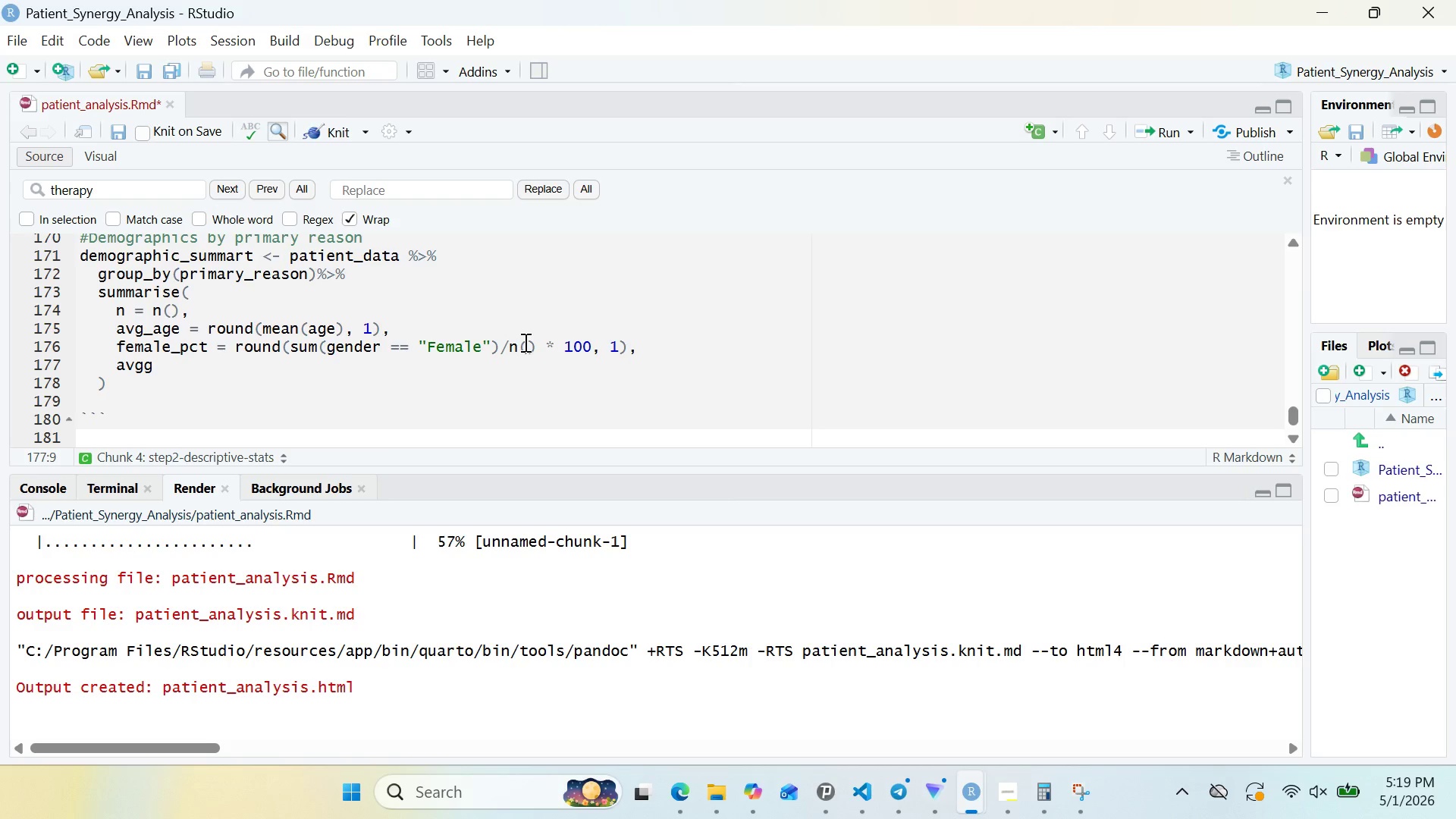 
type(_satisfactin = rnd(mean(satisfaction)
 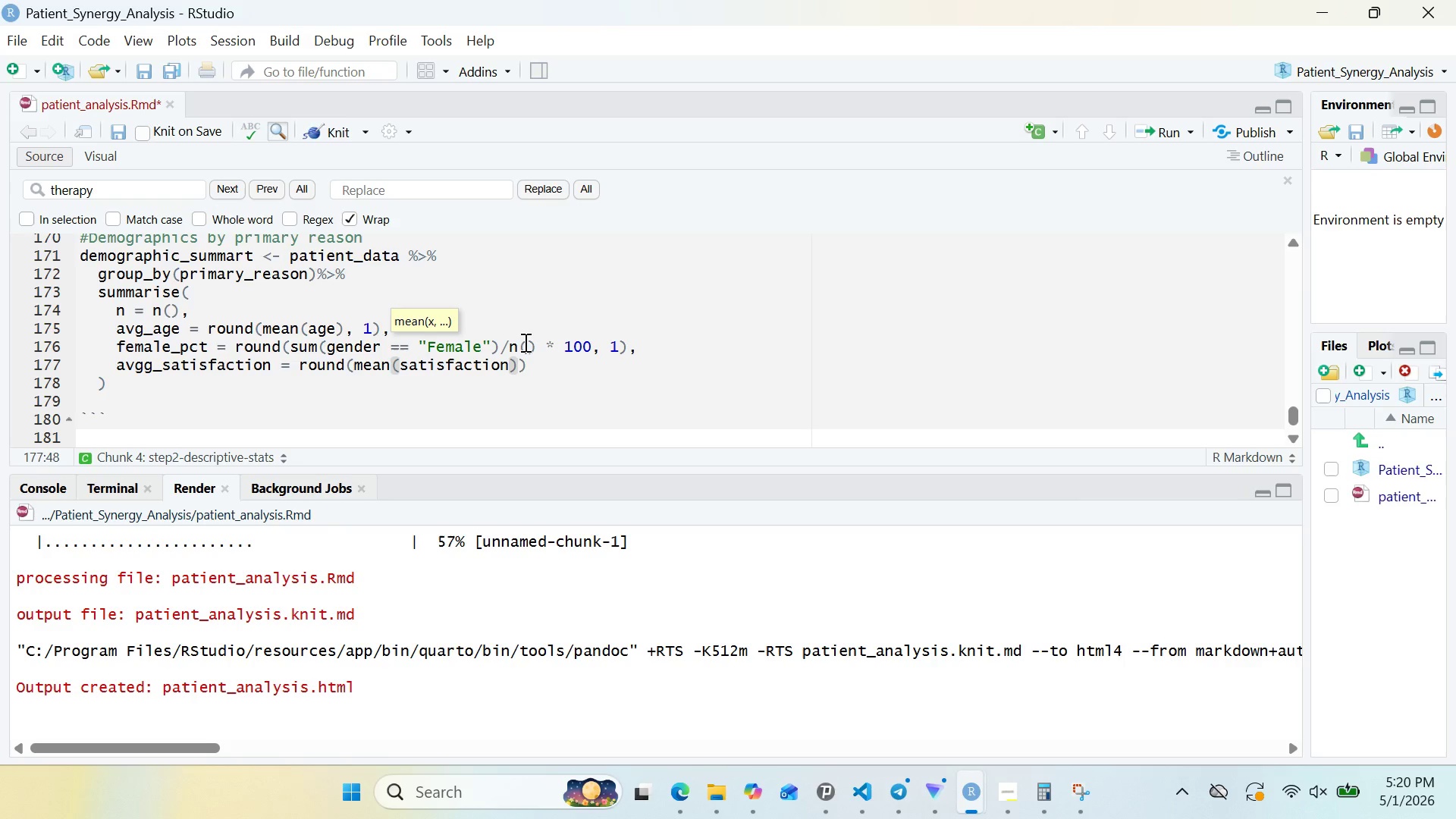 
hold_key(key=U, duration=0.34)
 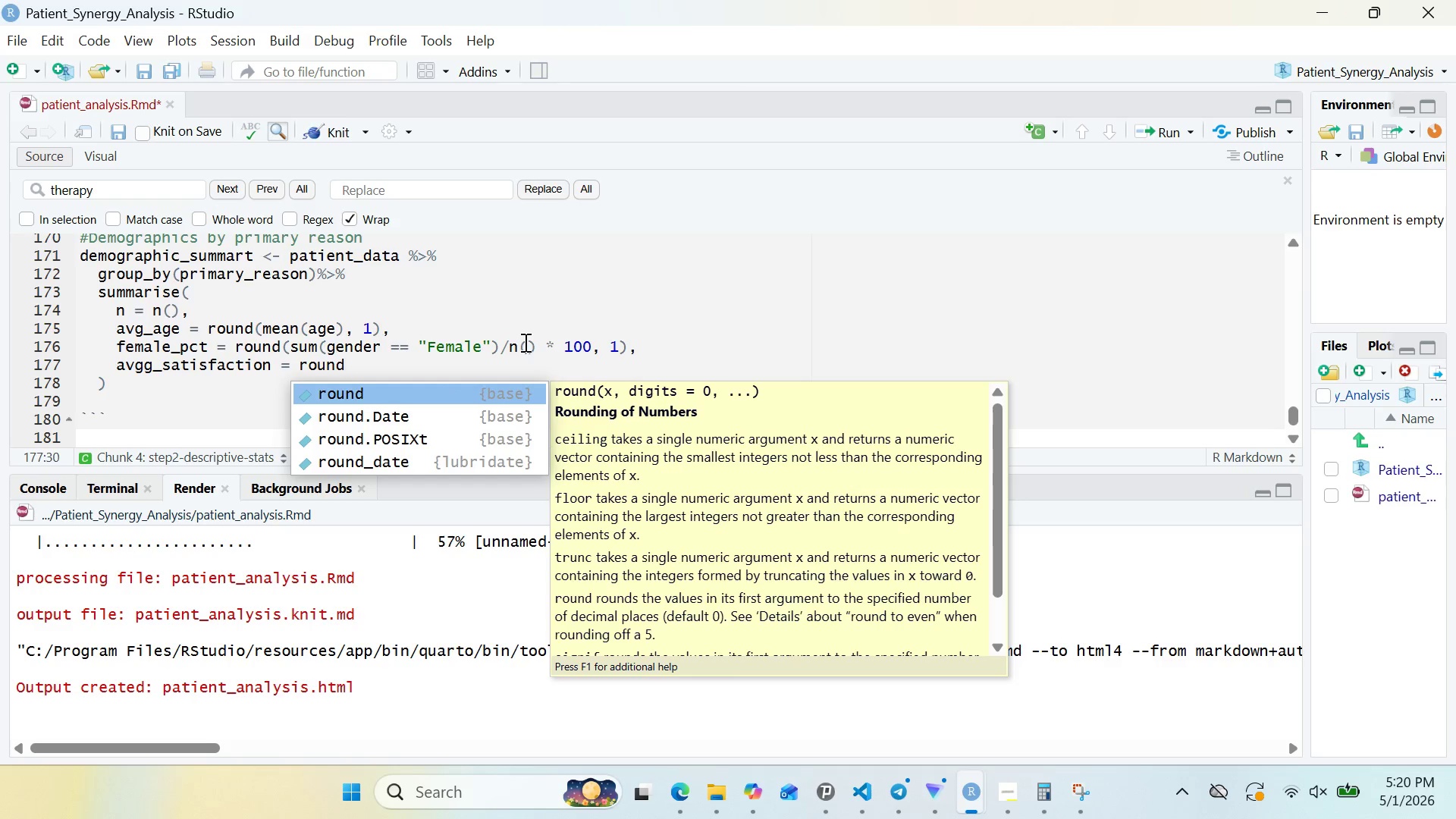 
key(ArrowRight)
 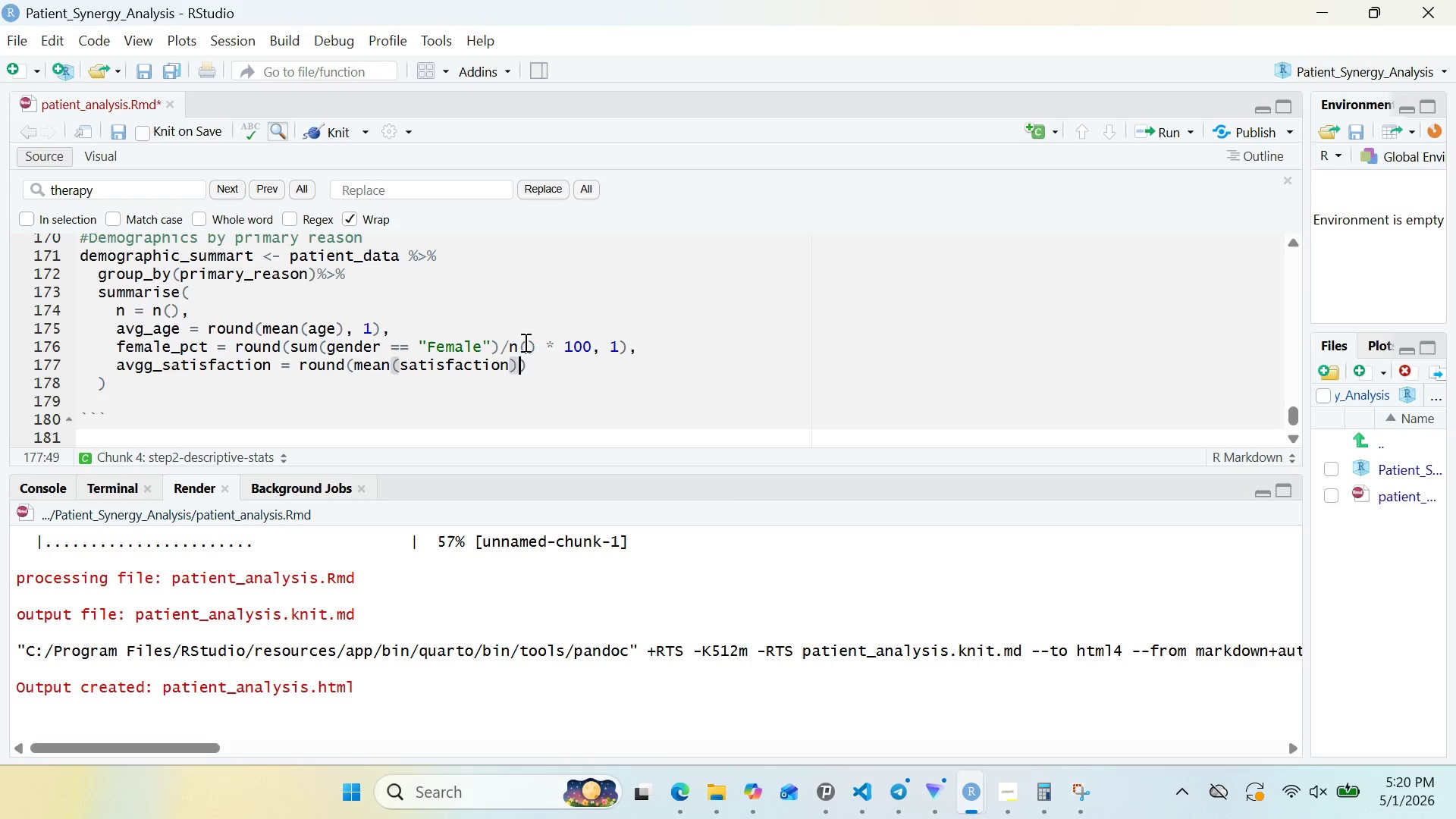 
key(Comma)
 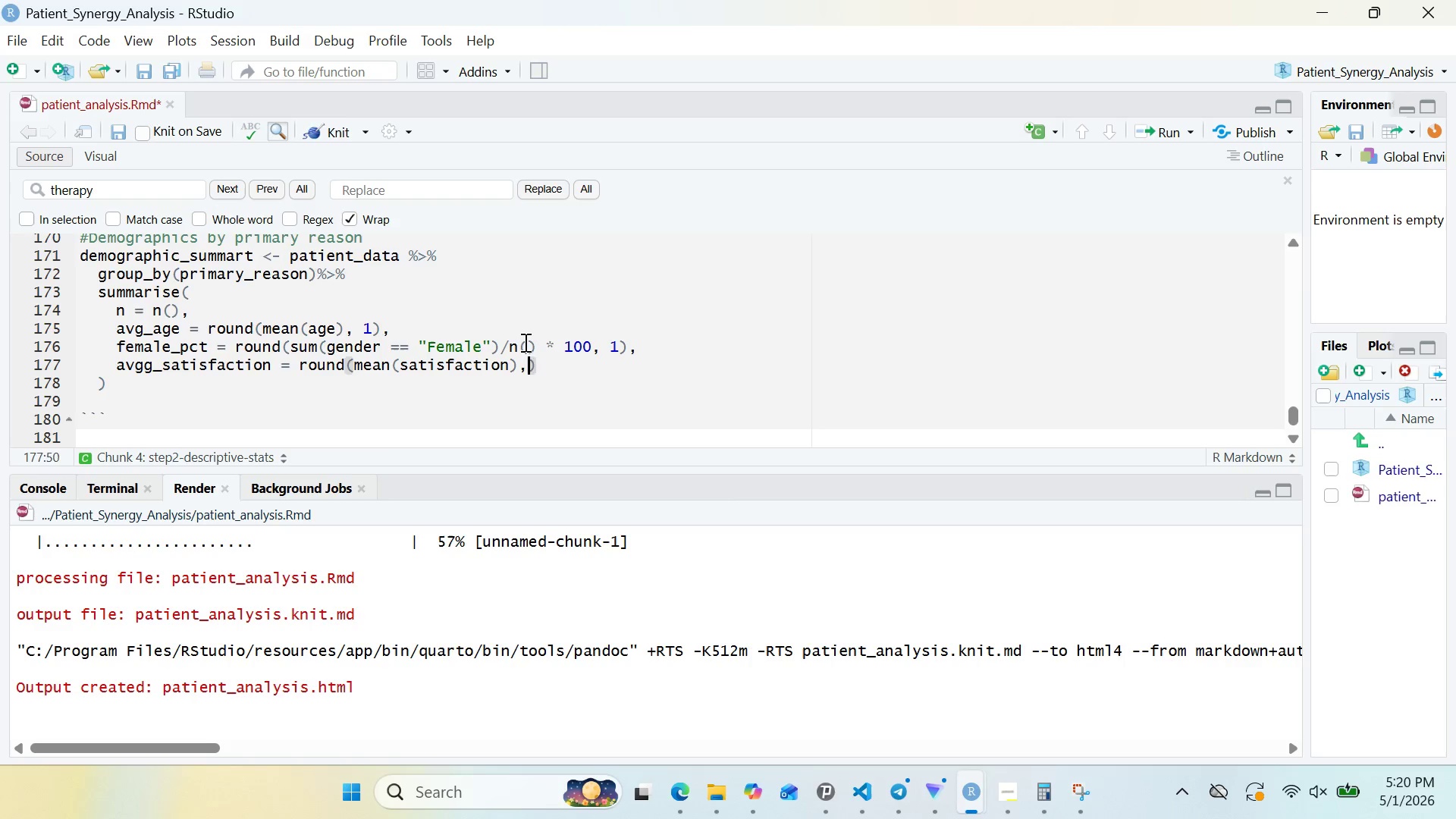 
key(Space)
 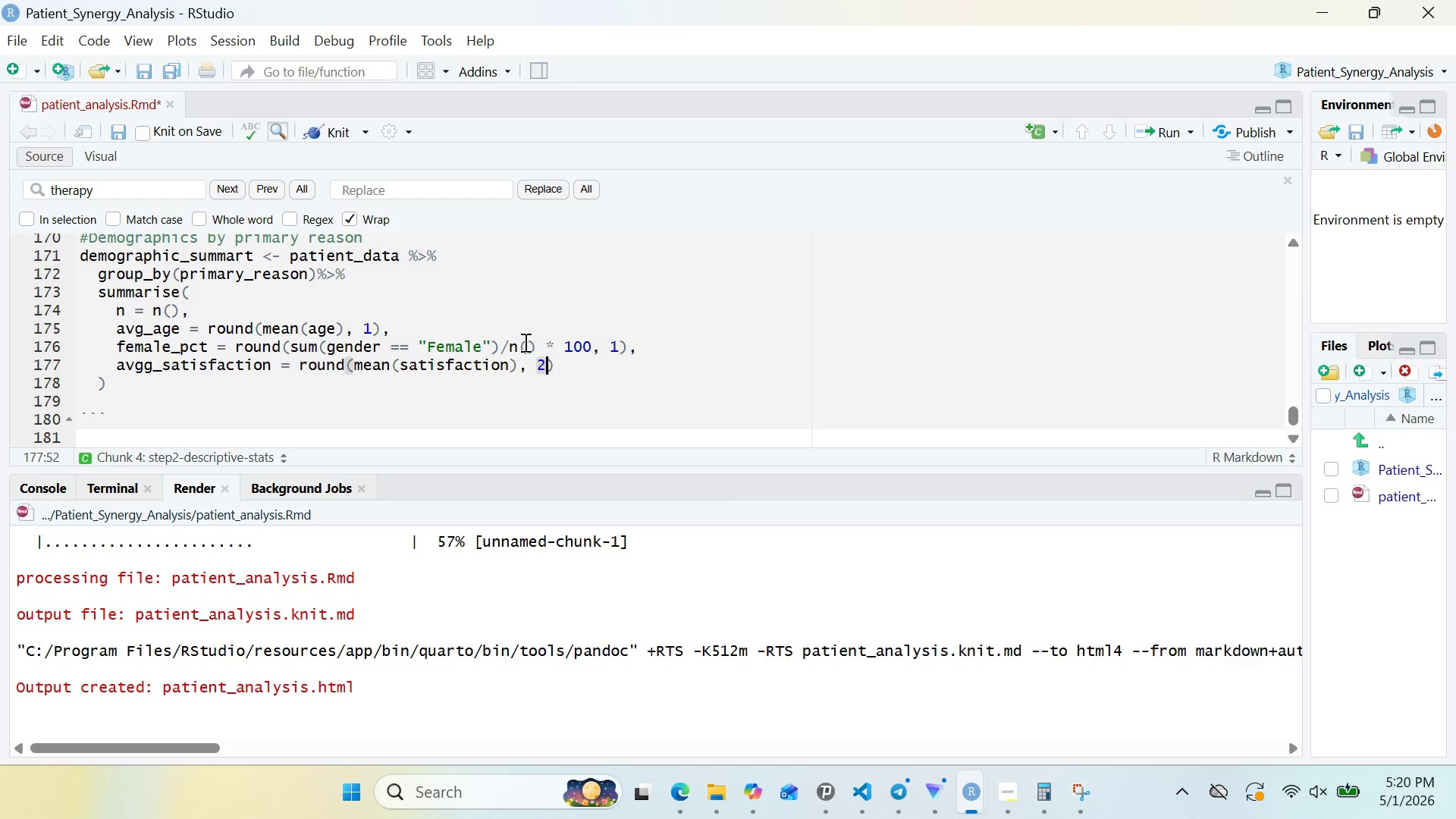 
key(2)
 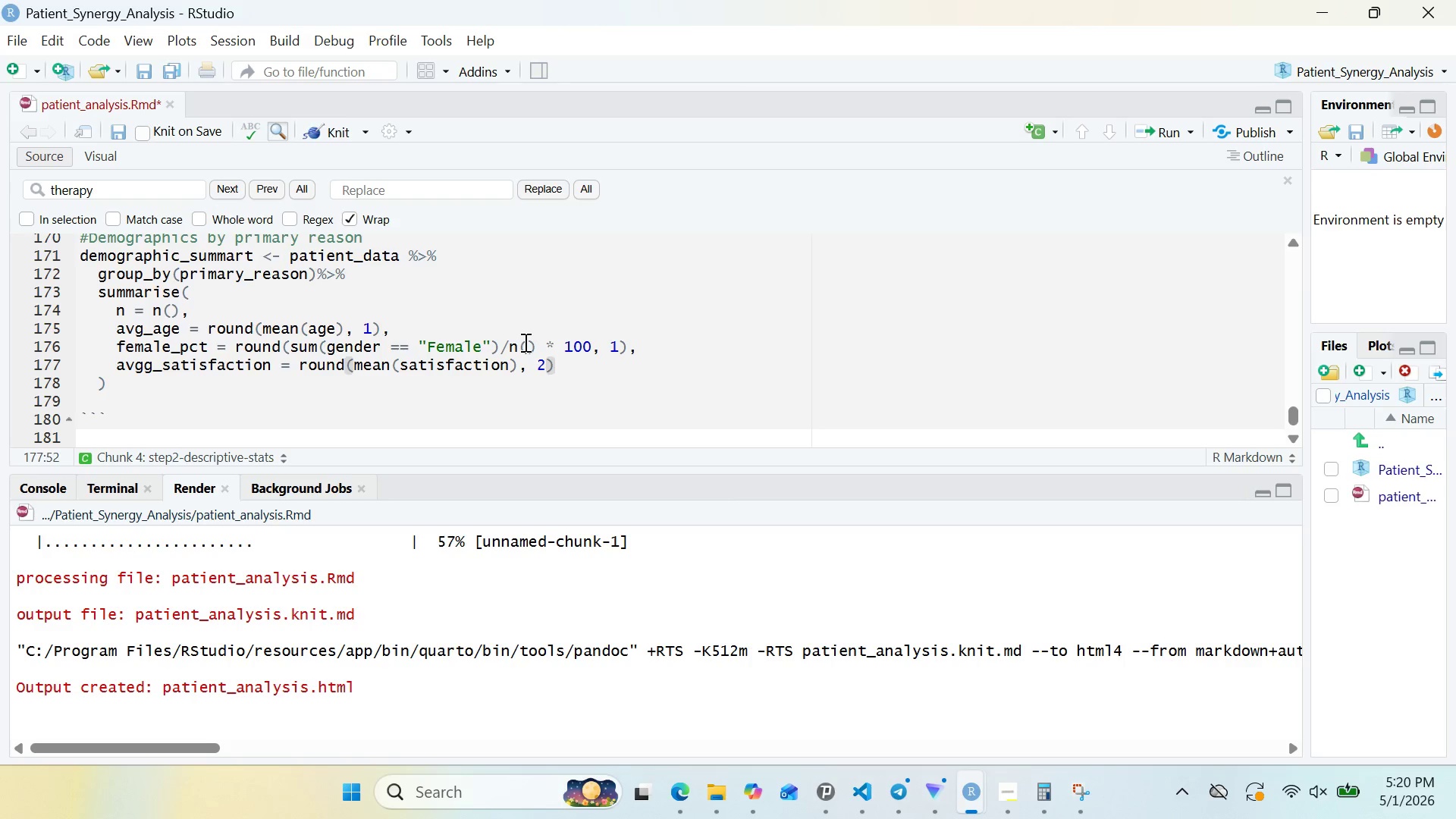 
key(ArrowRight)
 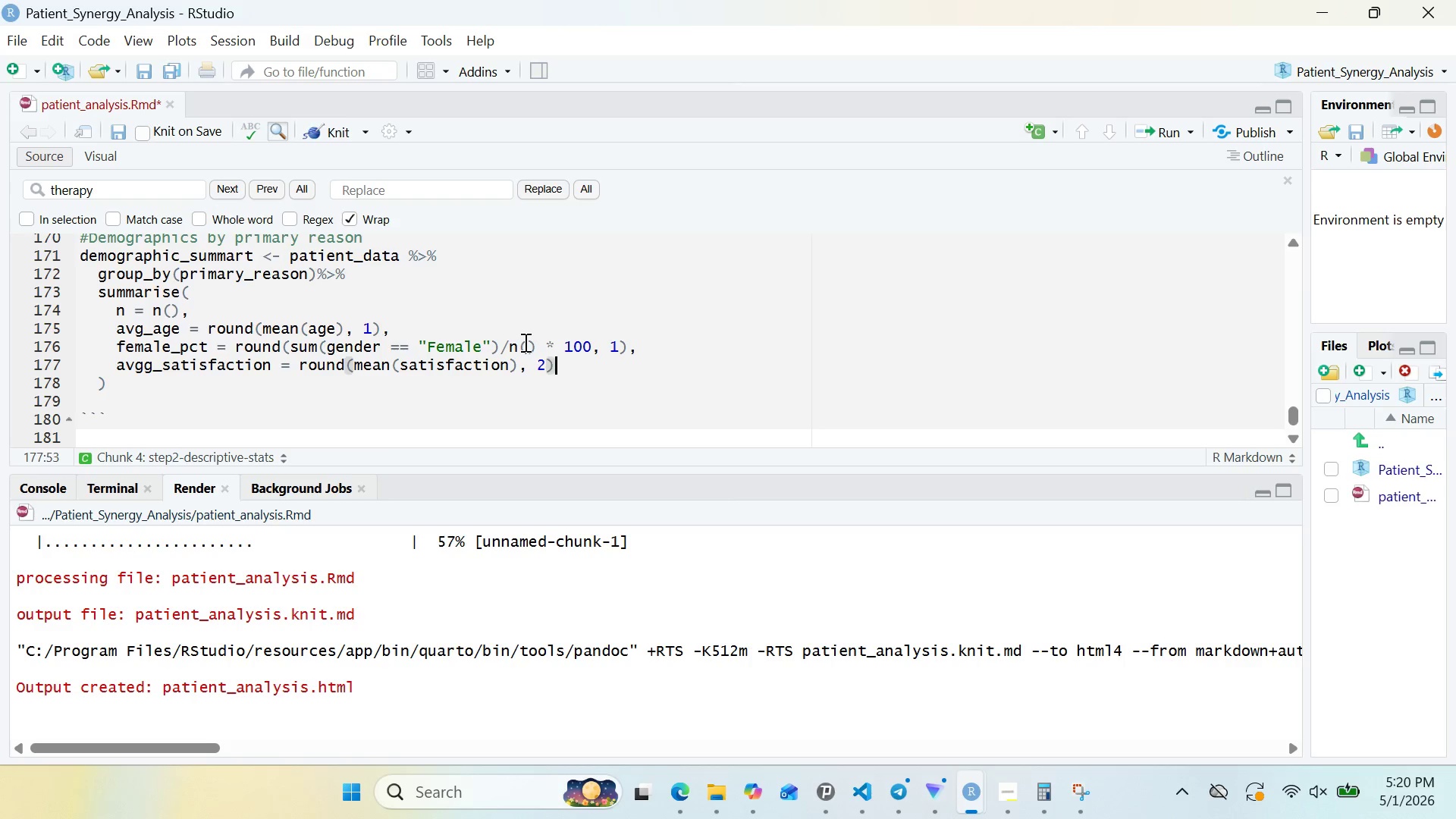 
key(Comma)
 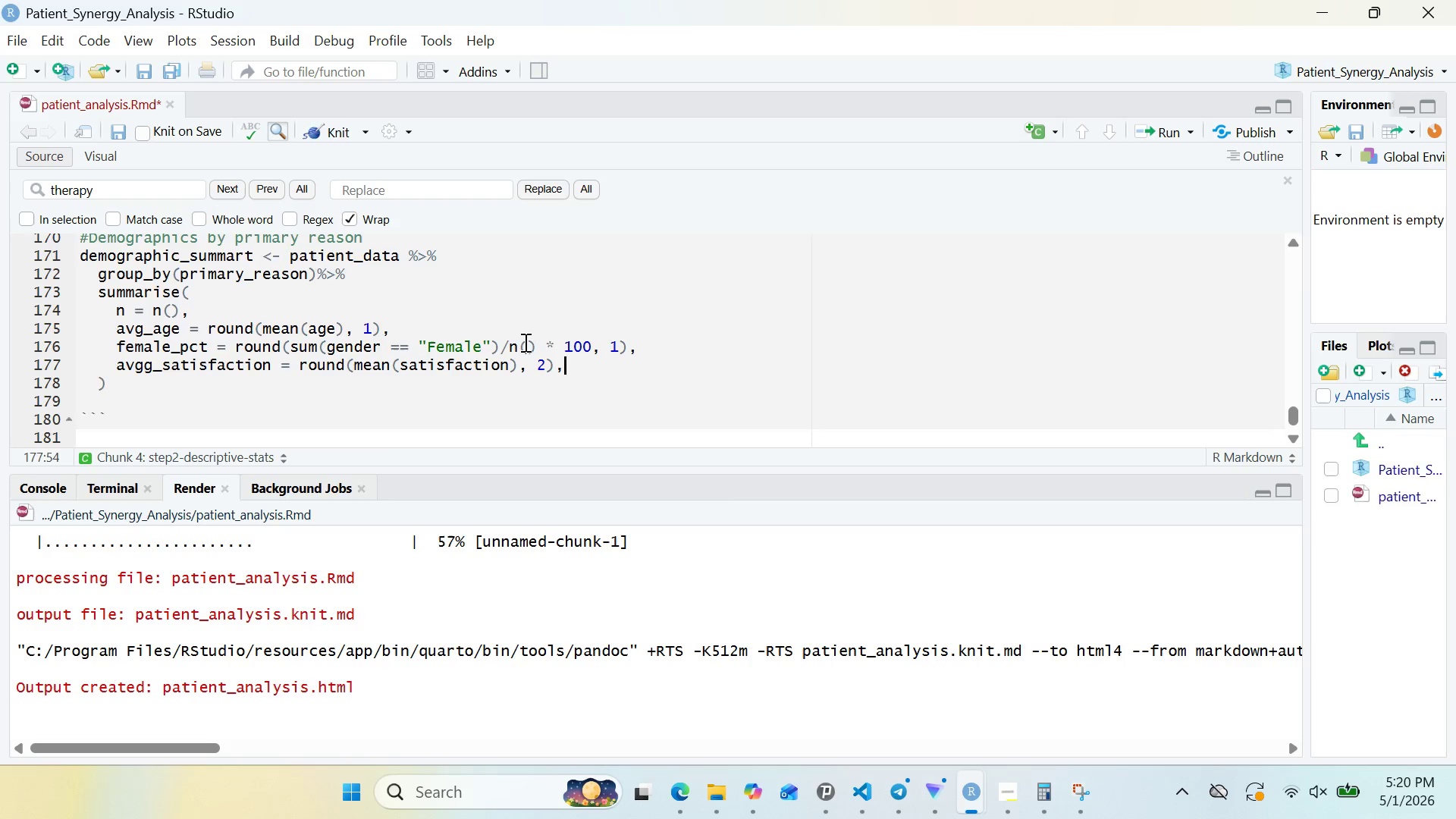 
key(Enter)
 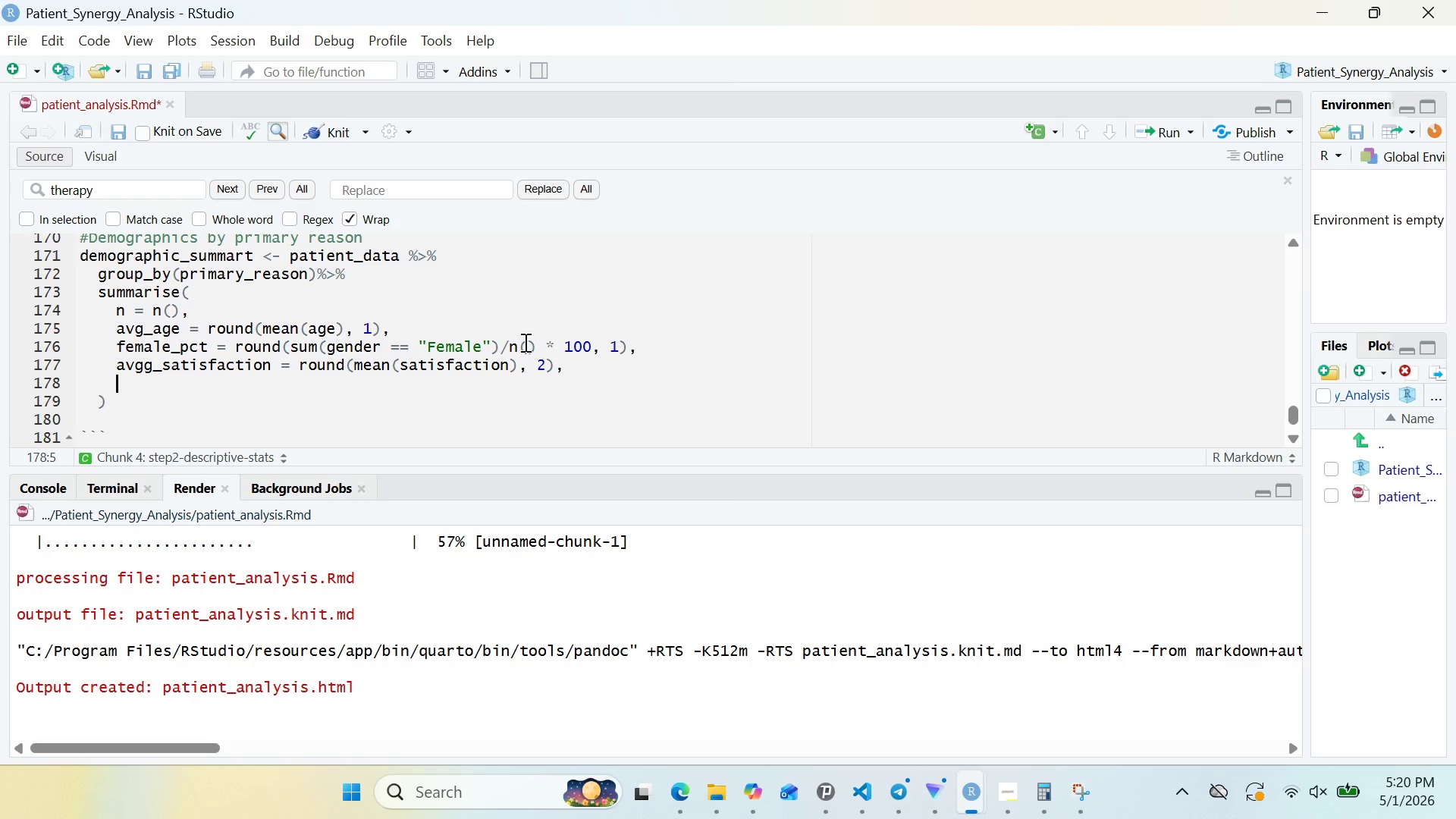 
type(avg_recovery = rund)
 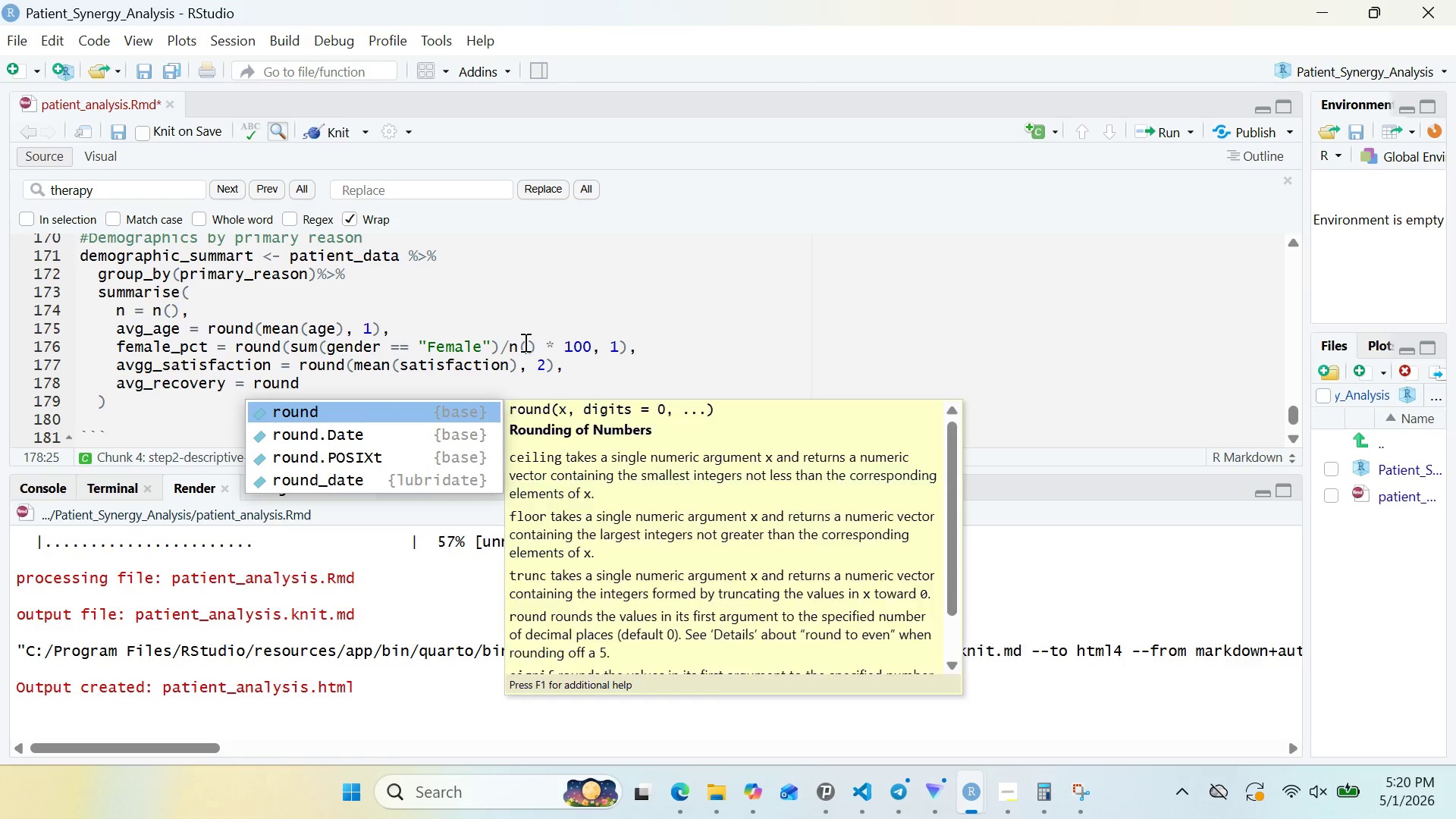 
key(Enter)
 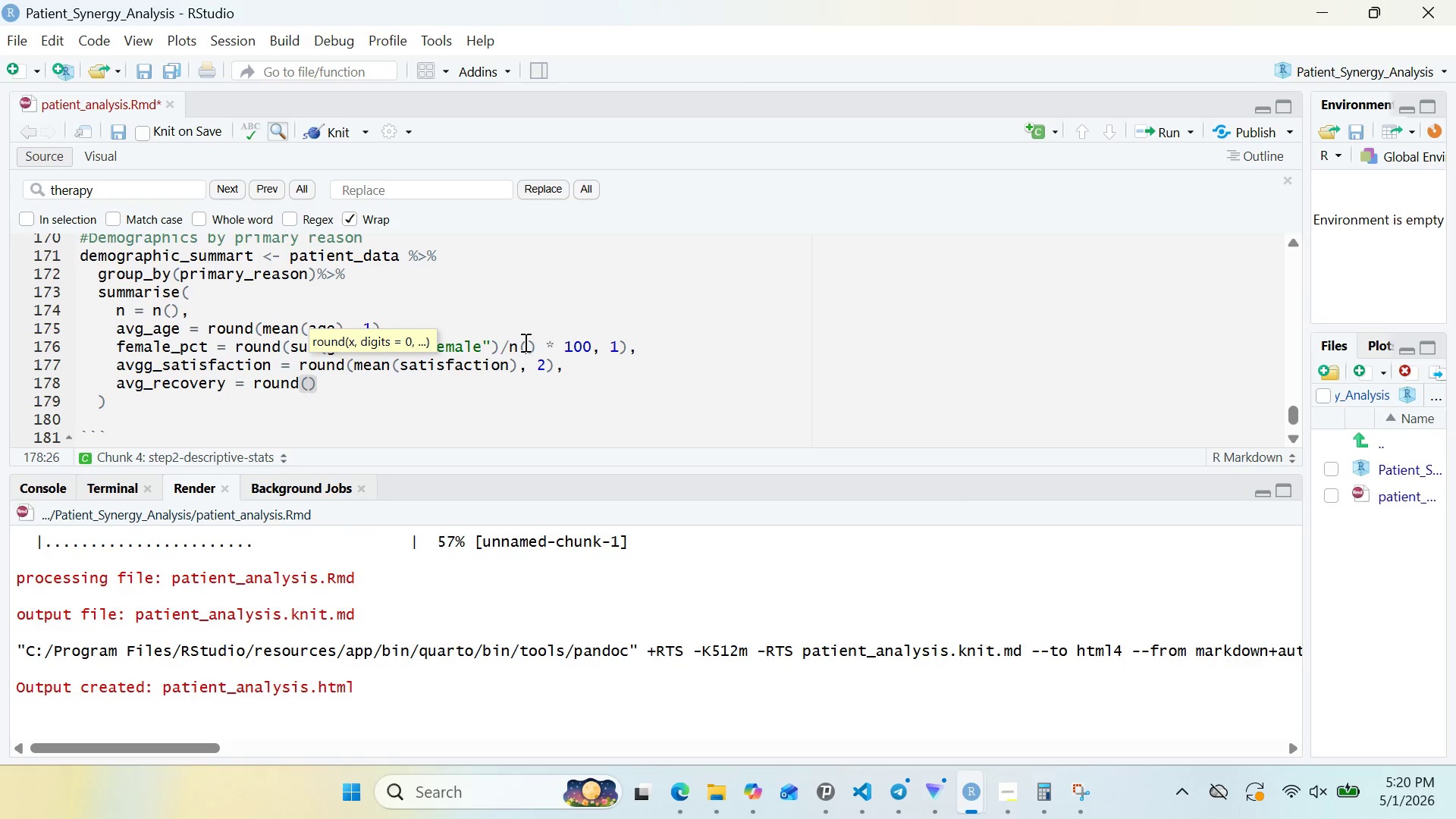 
type(mean)
 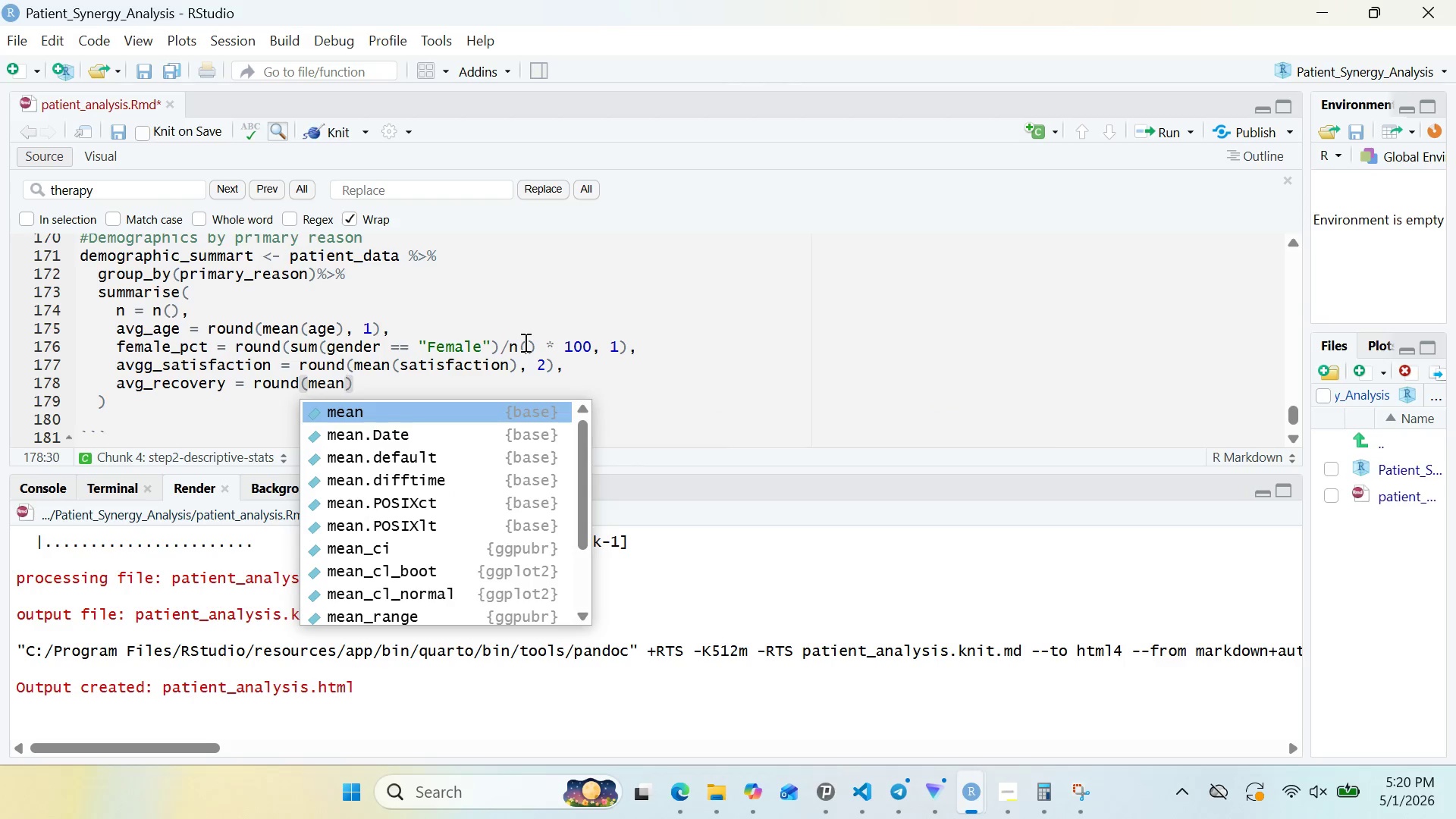 
key(Enter)
 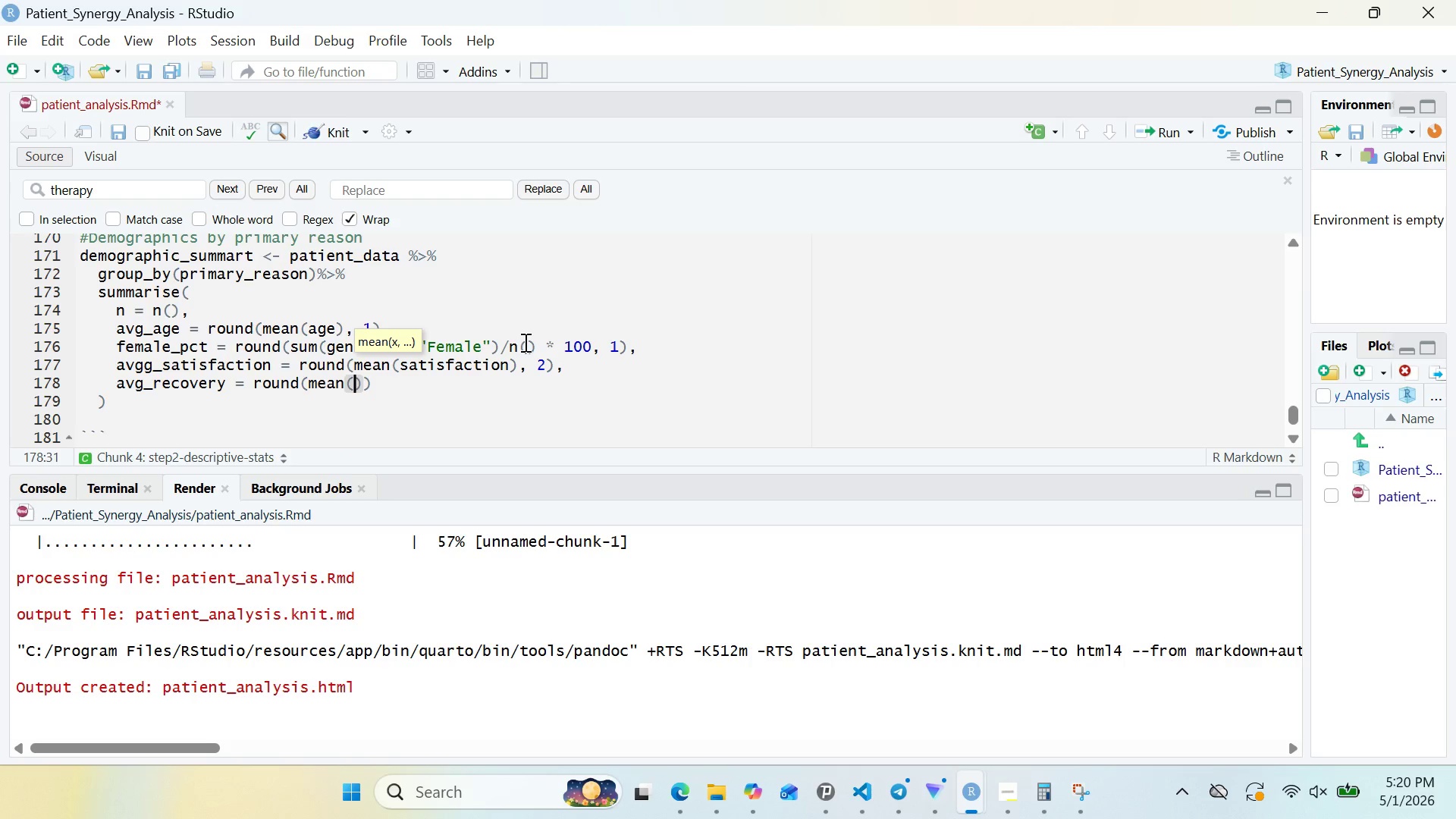 
wait(6.73)
 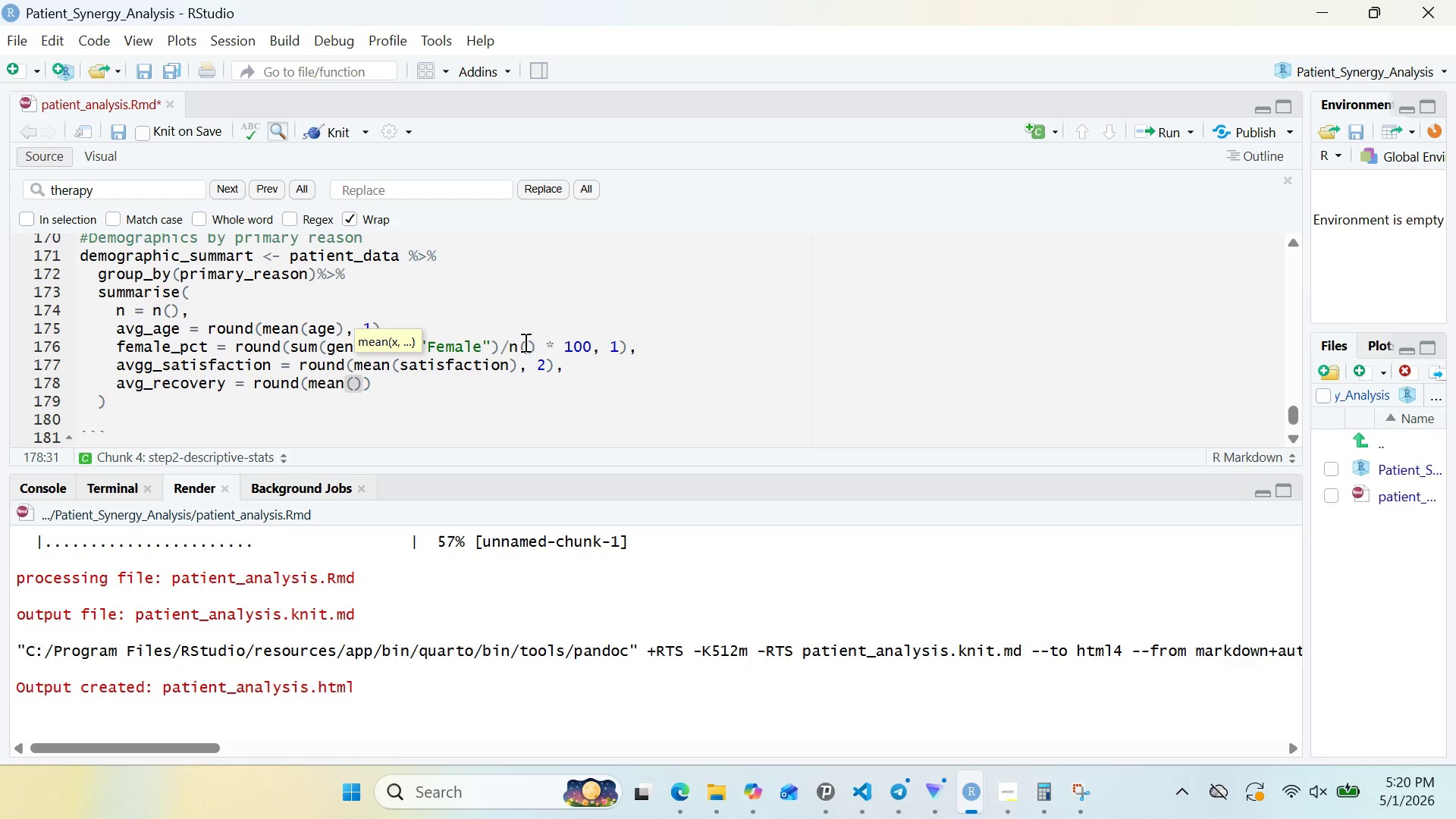 
left_click([147, 369])
 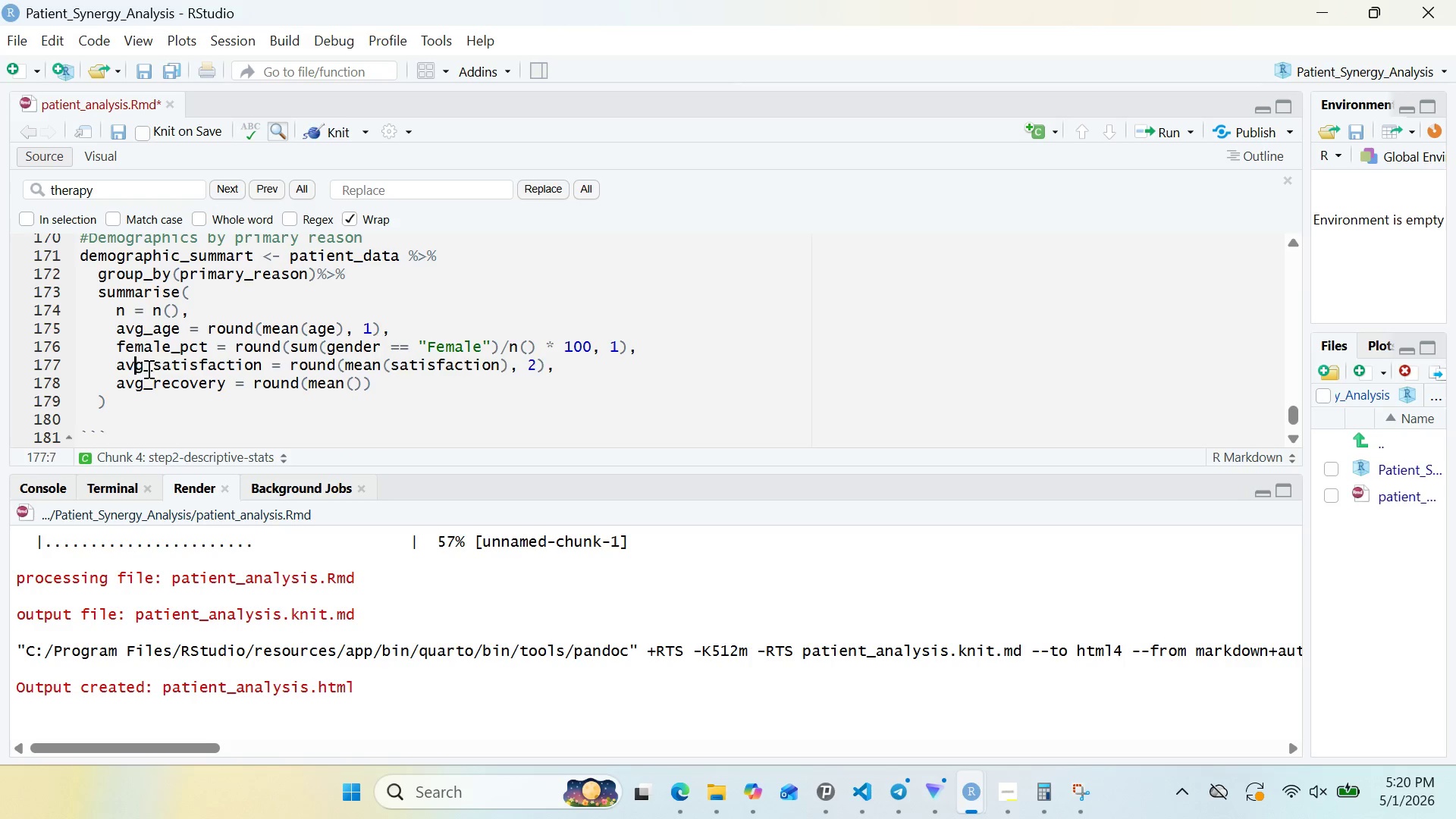 
key(Backspace)
 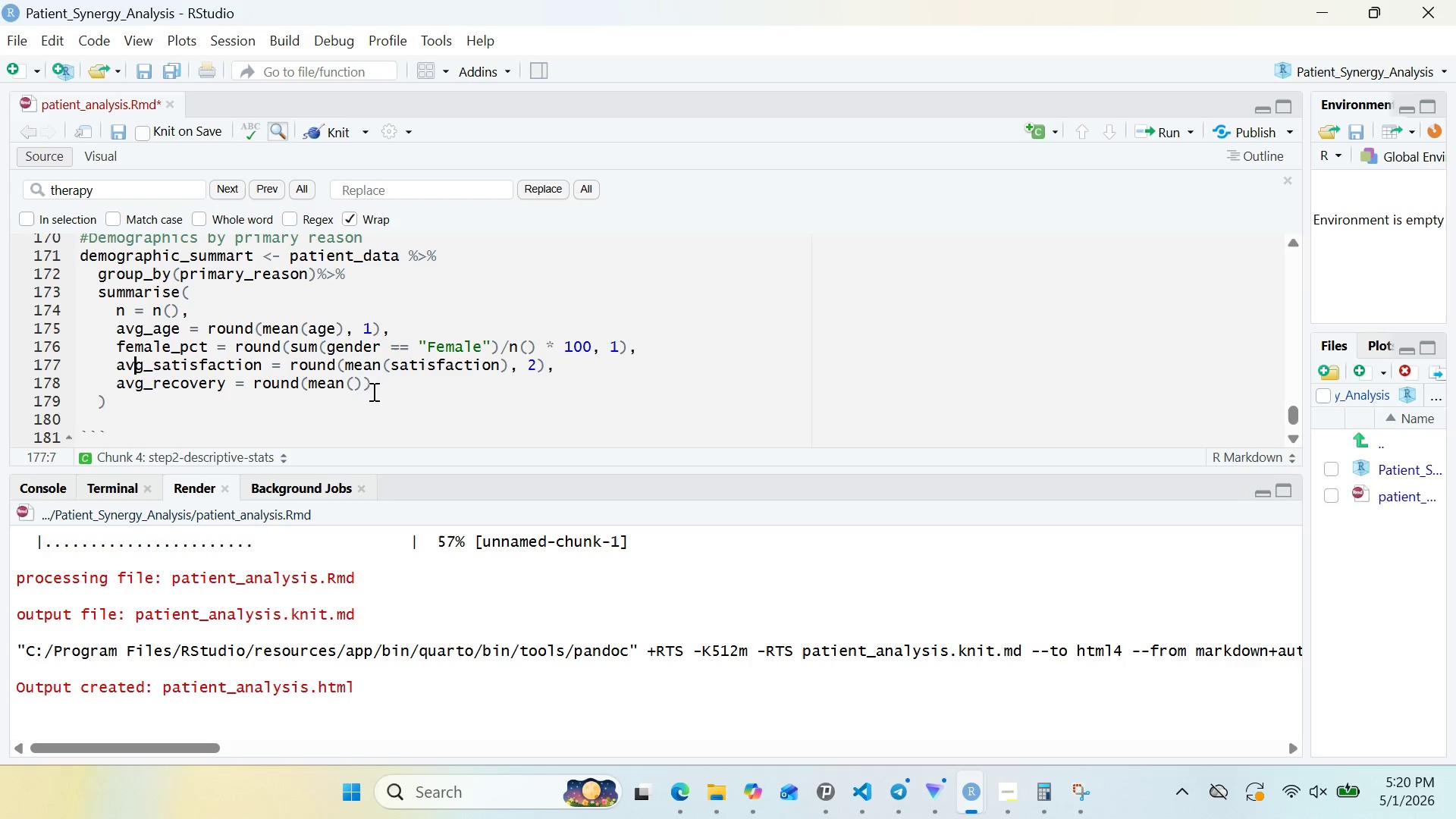 
left_click([358, 384])
 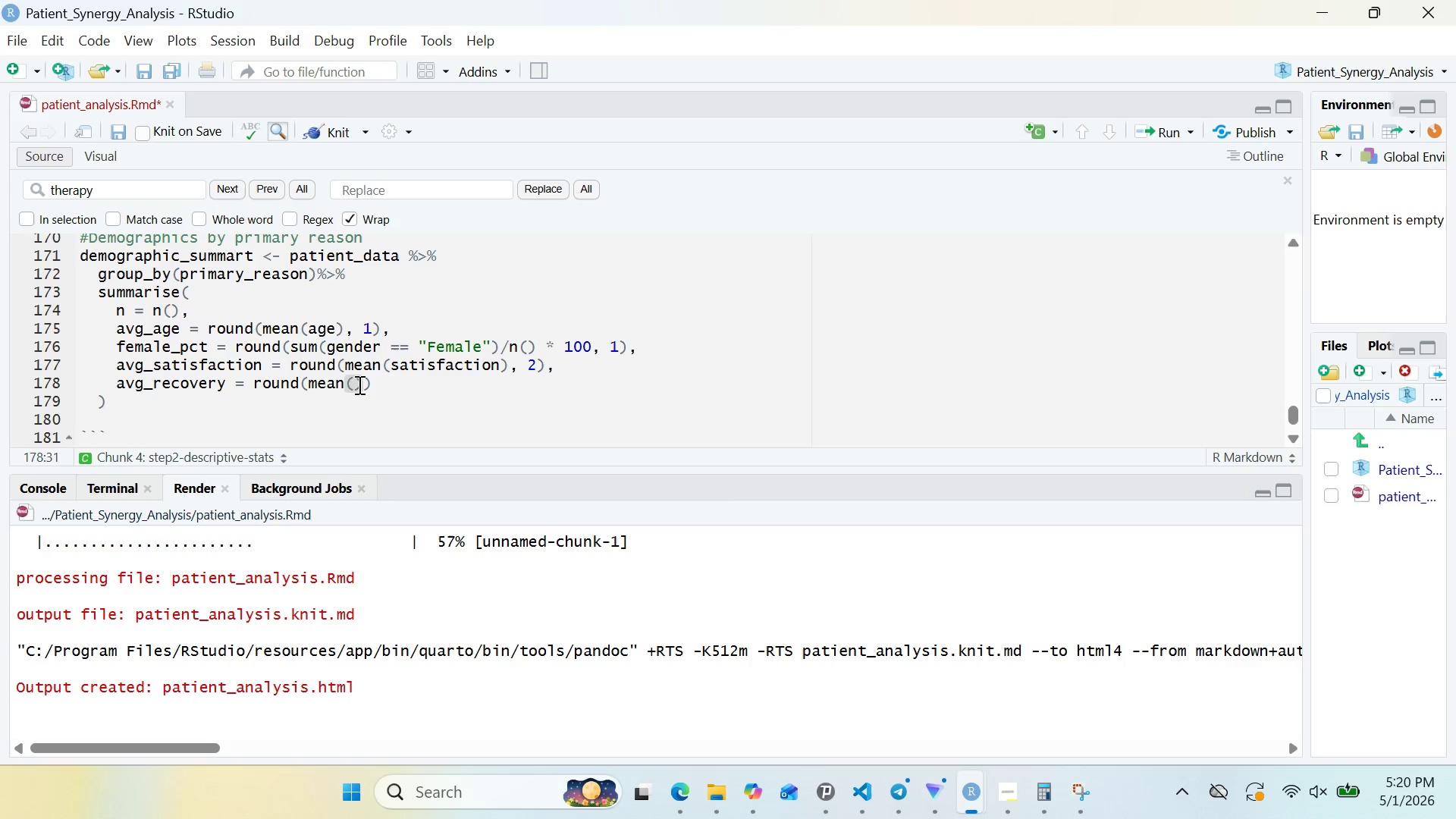 
type(recovery_speed)
 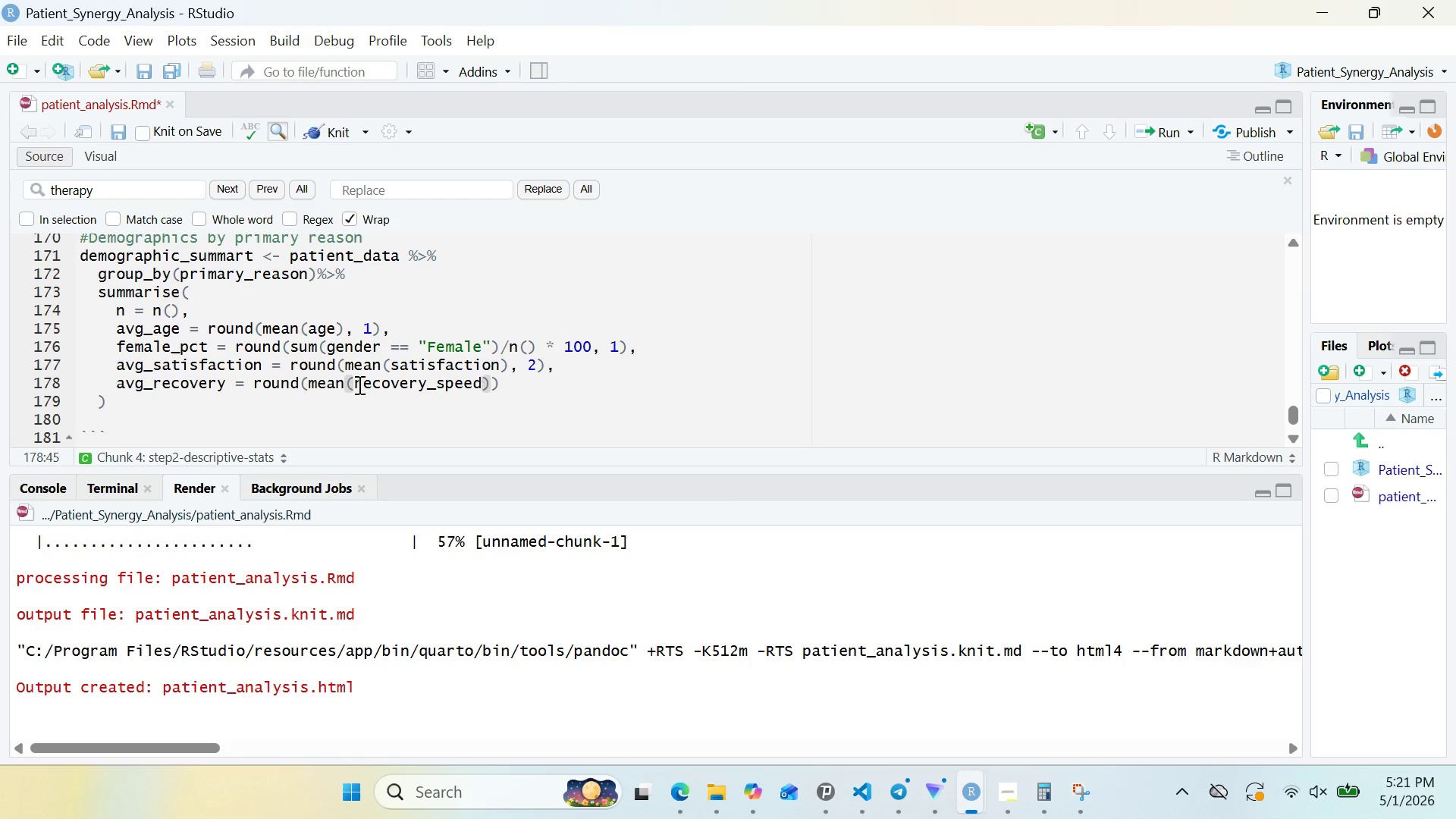 
key(ArrowRight)
 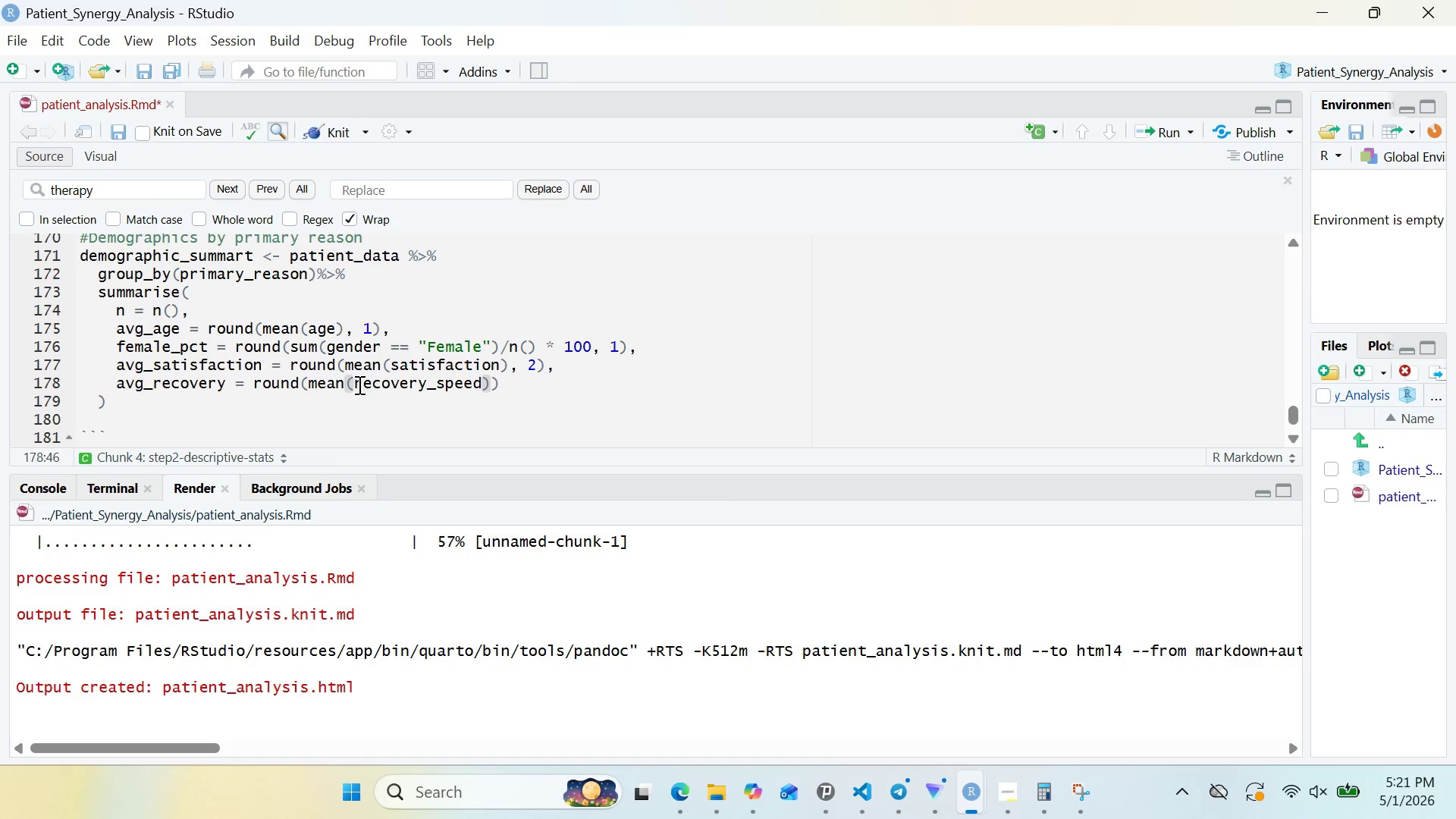 
key(Comma)
 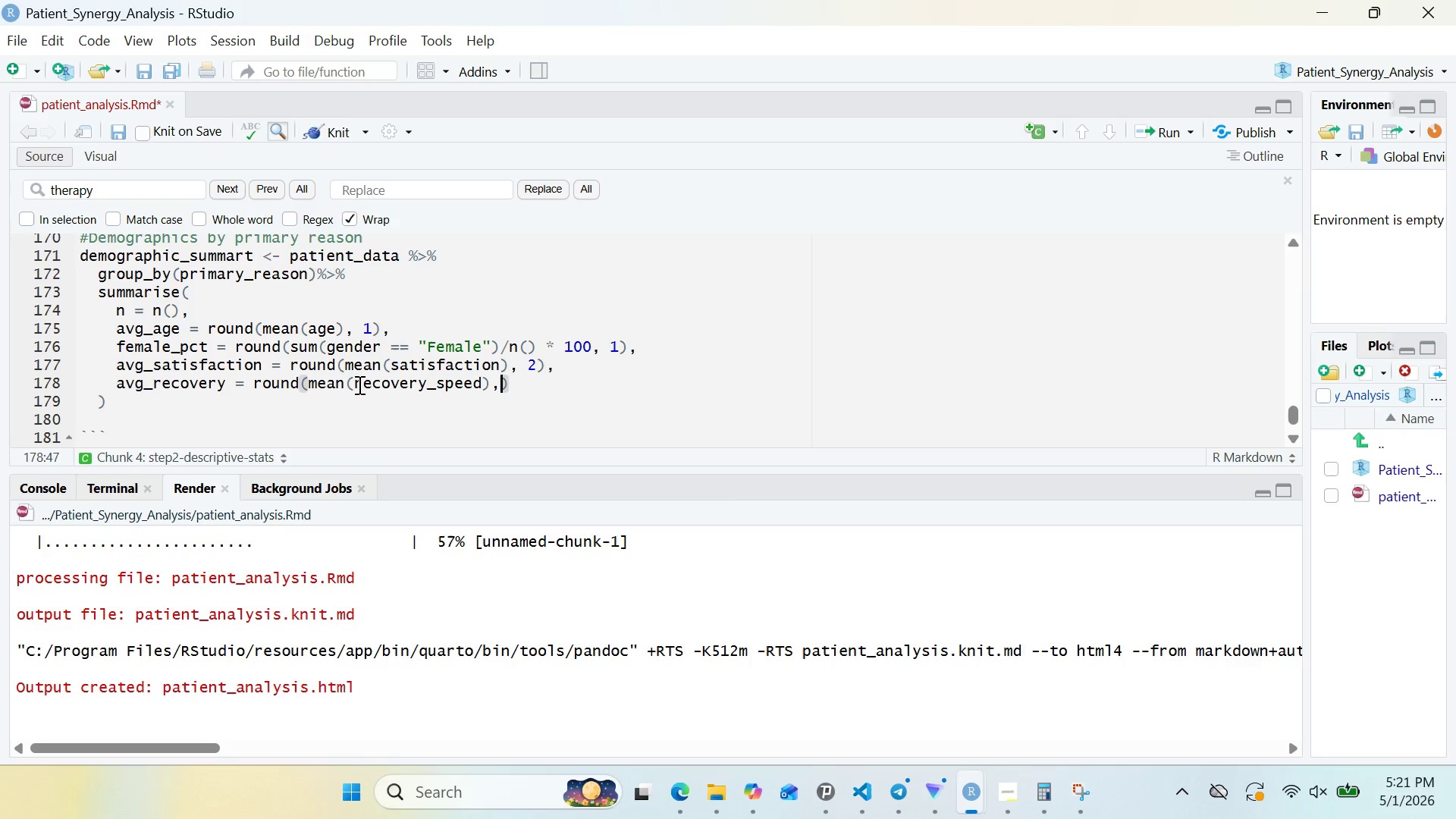 
key(Space)
 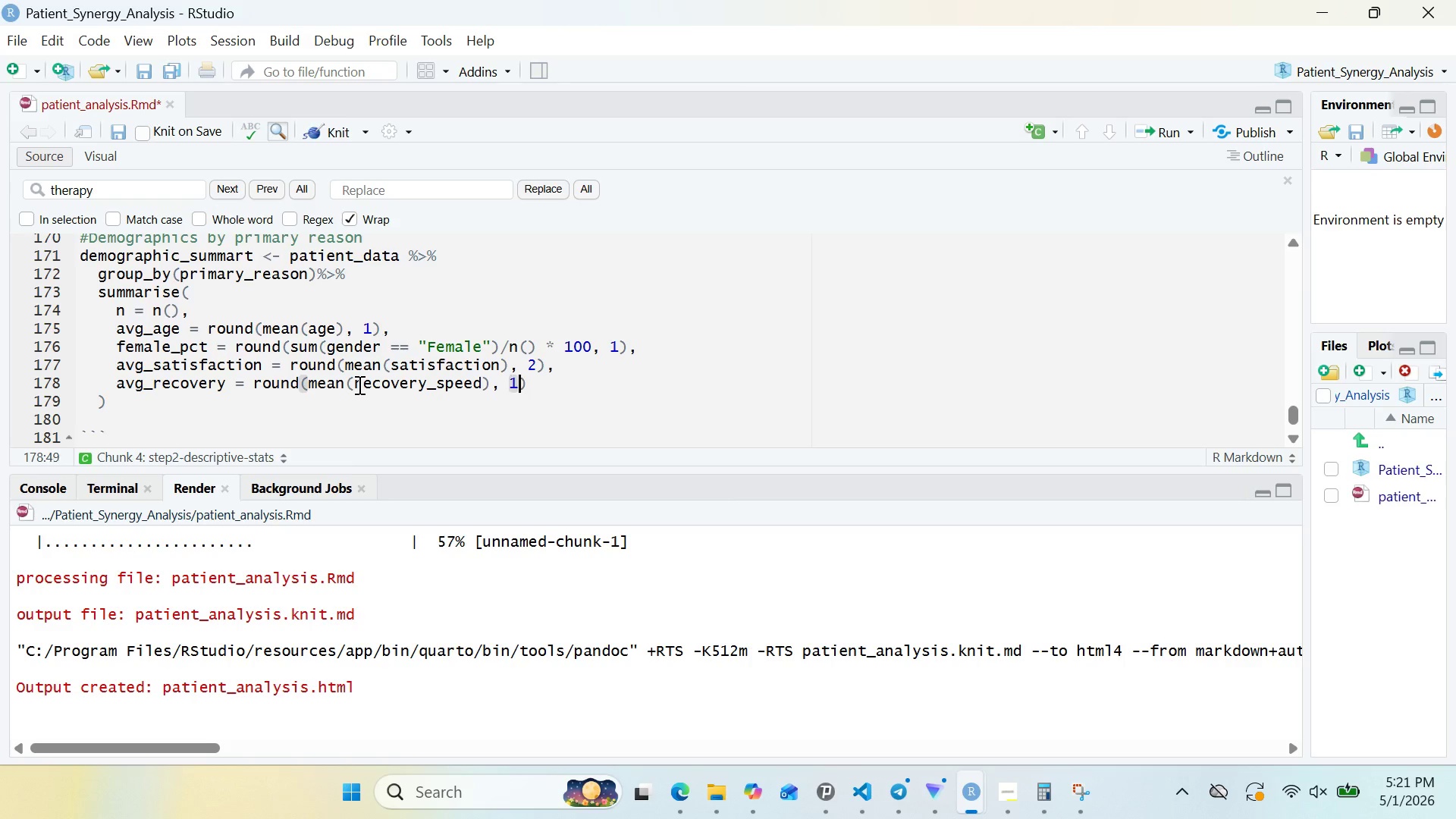 
key(1)
 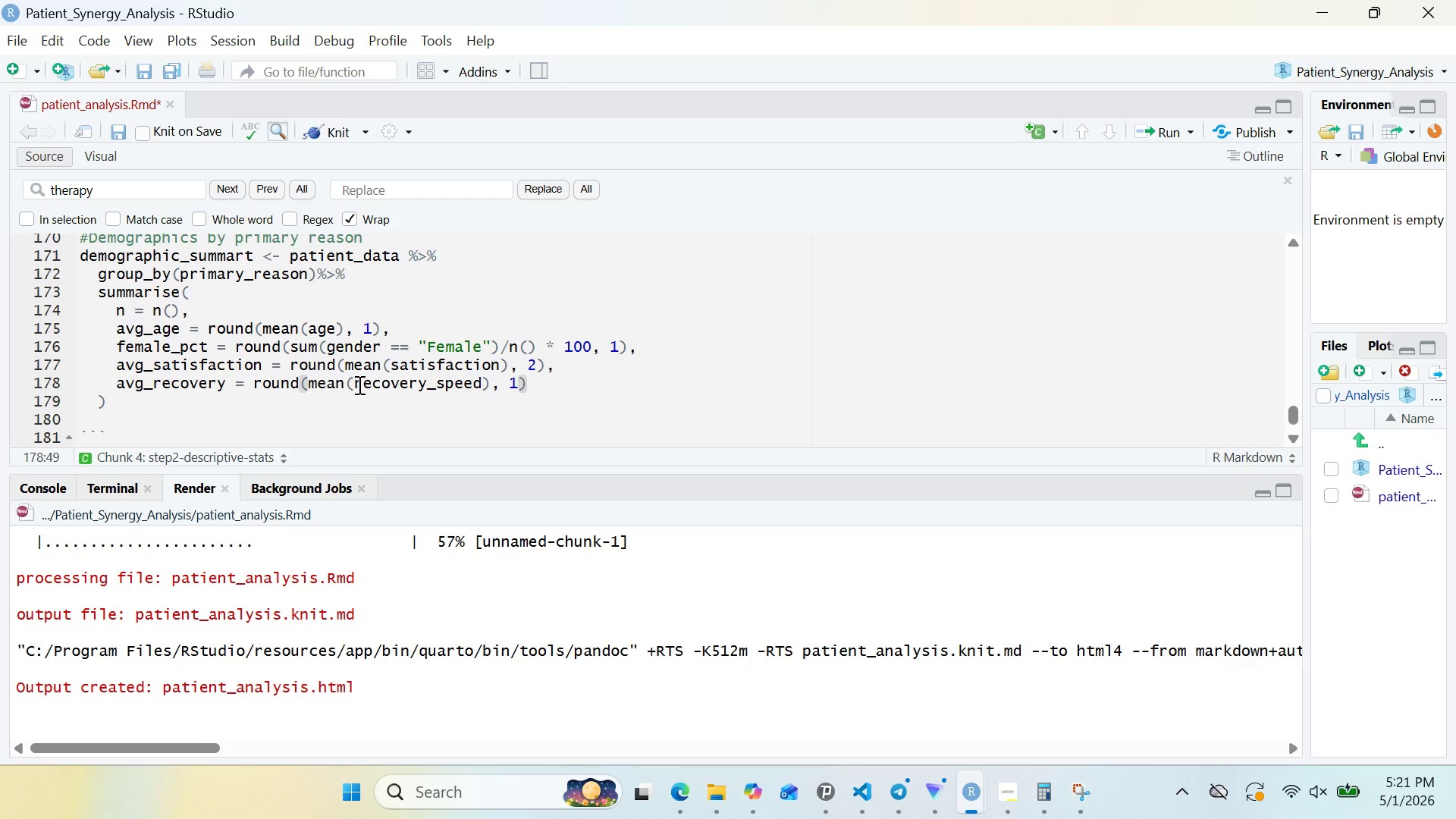 
key(ArrowRight)
 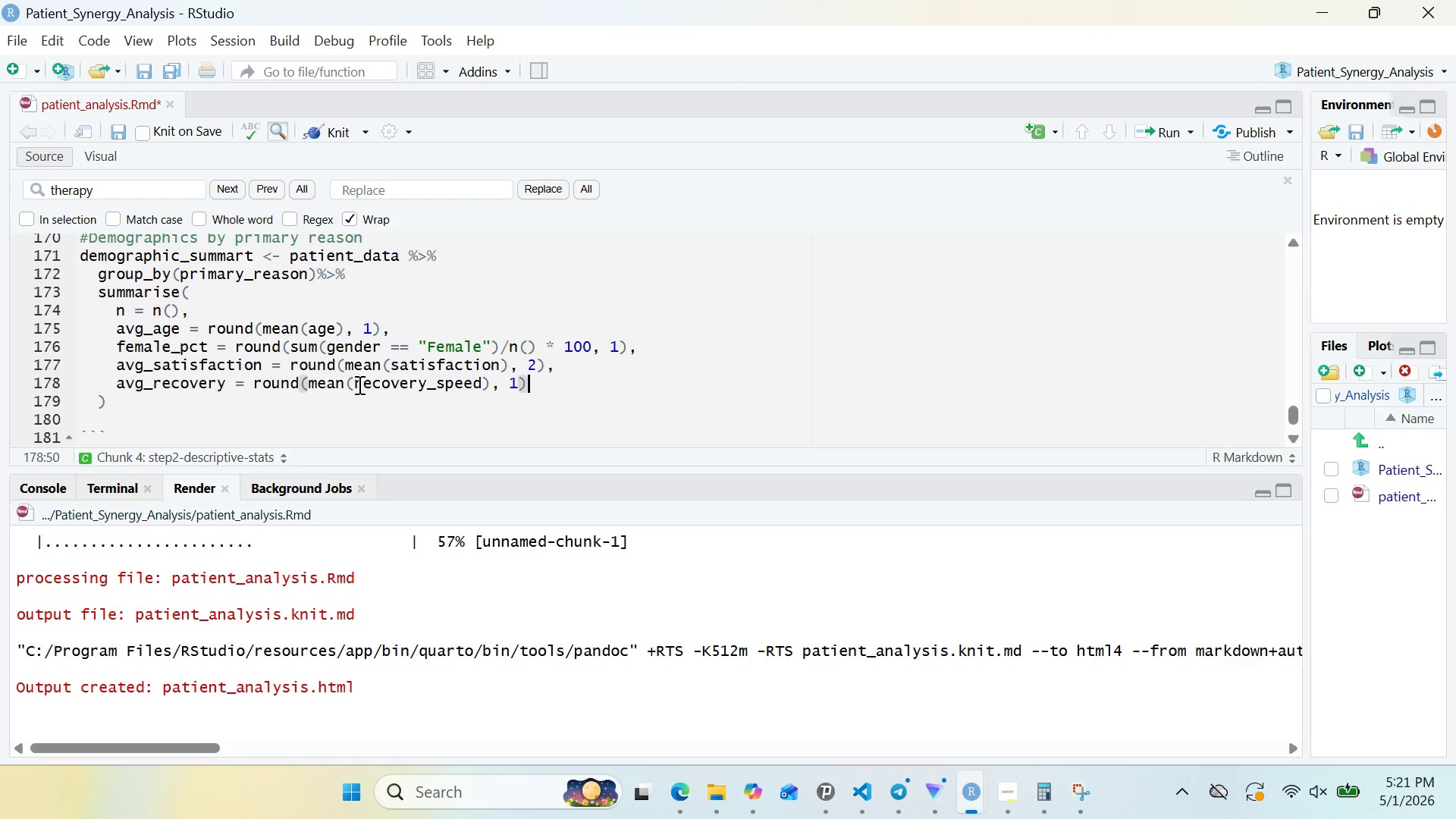 
key(Comma)
 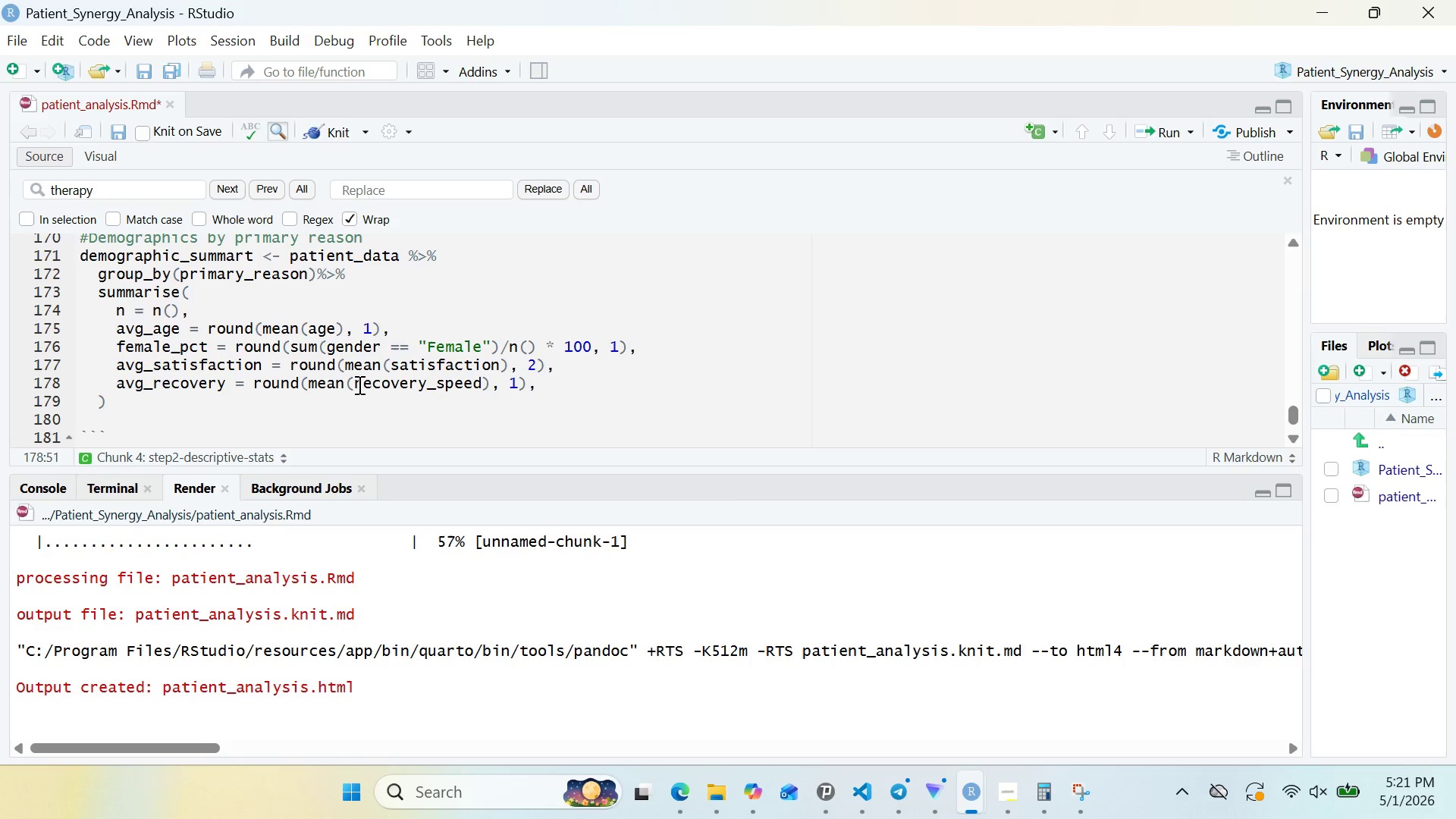 
key(Enter)
 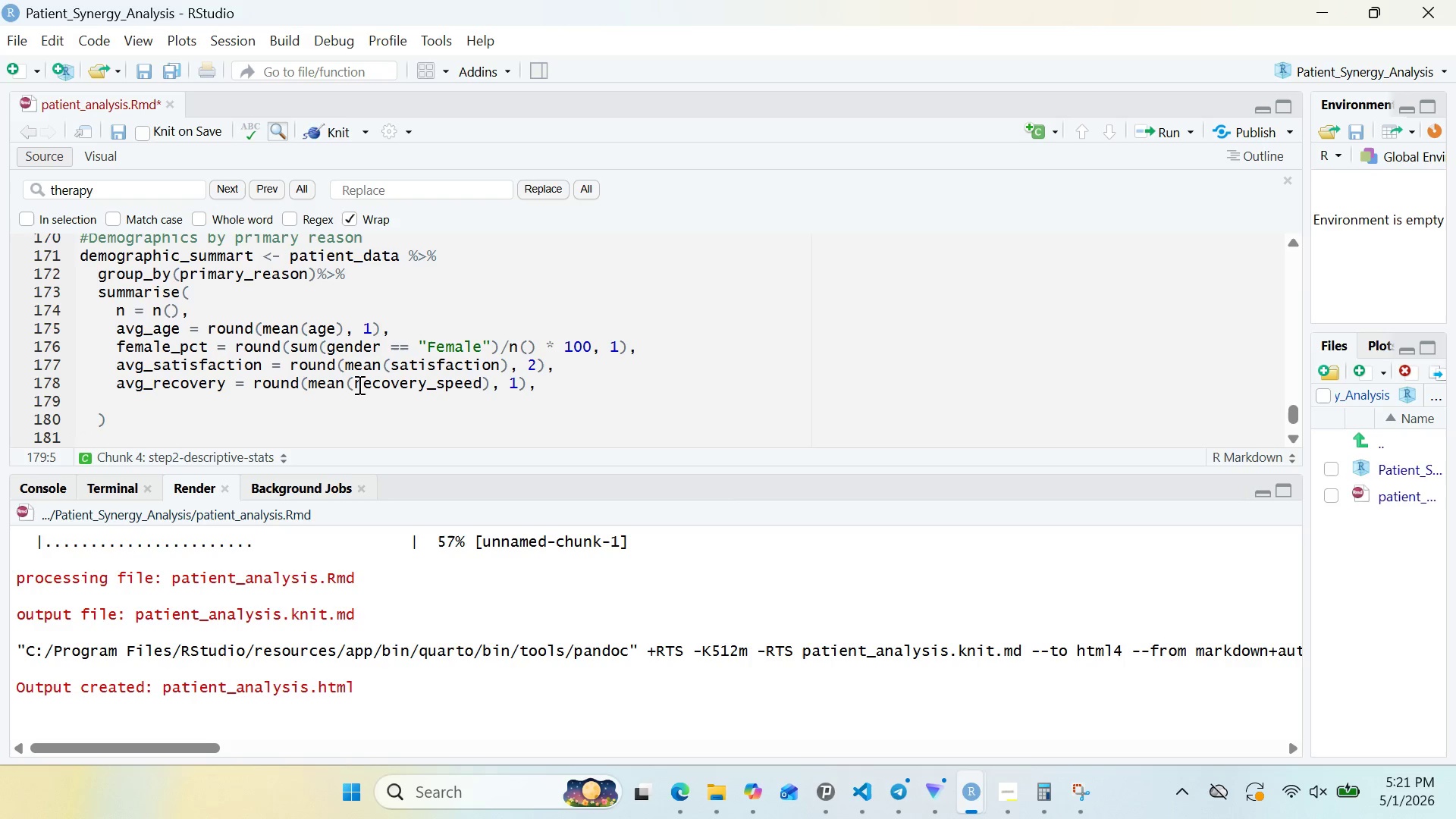 
type(avg_pain_ed)
 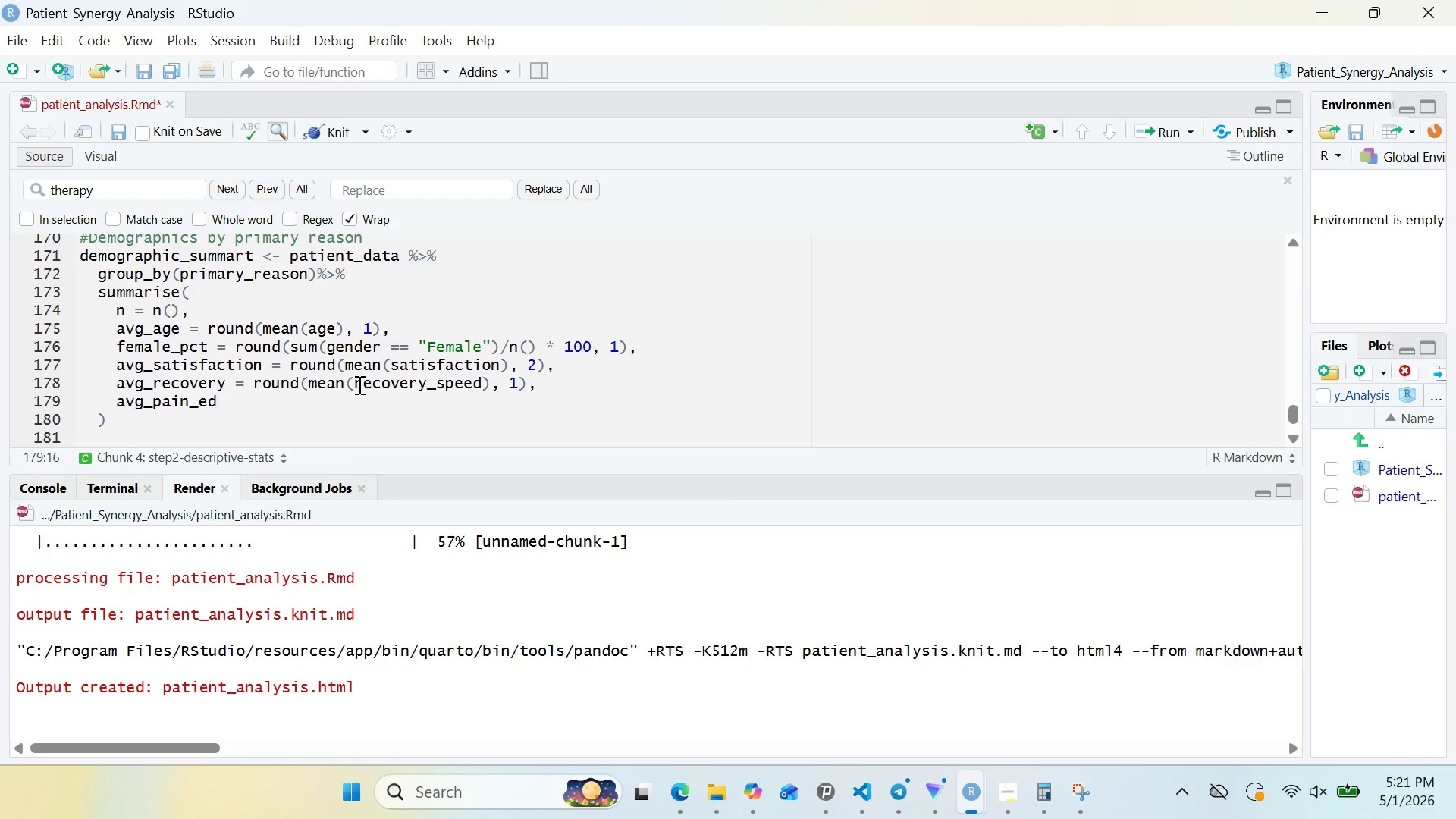 
key(ArrowLeft)
 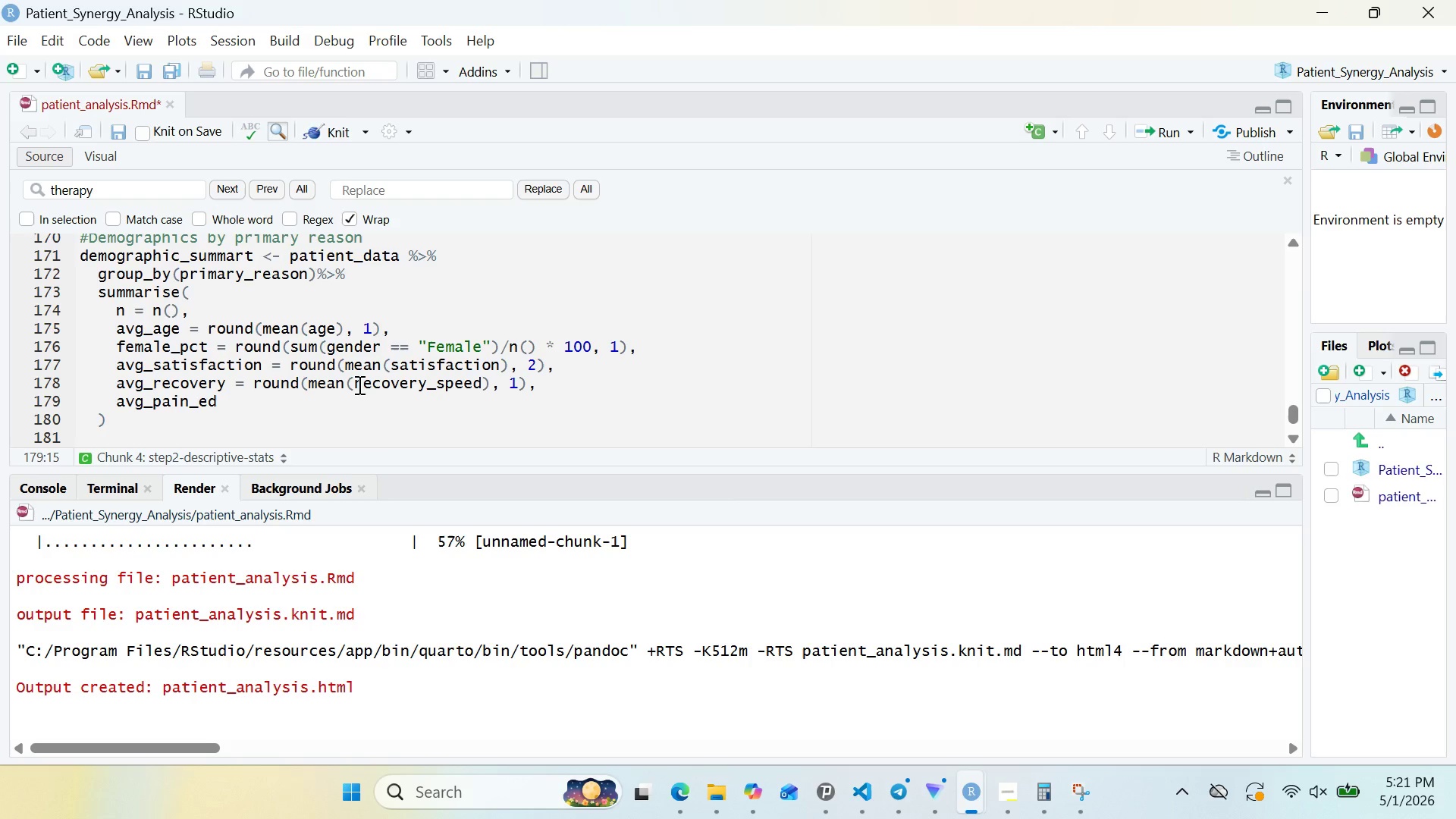 
key(Control+ControlRight)
 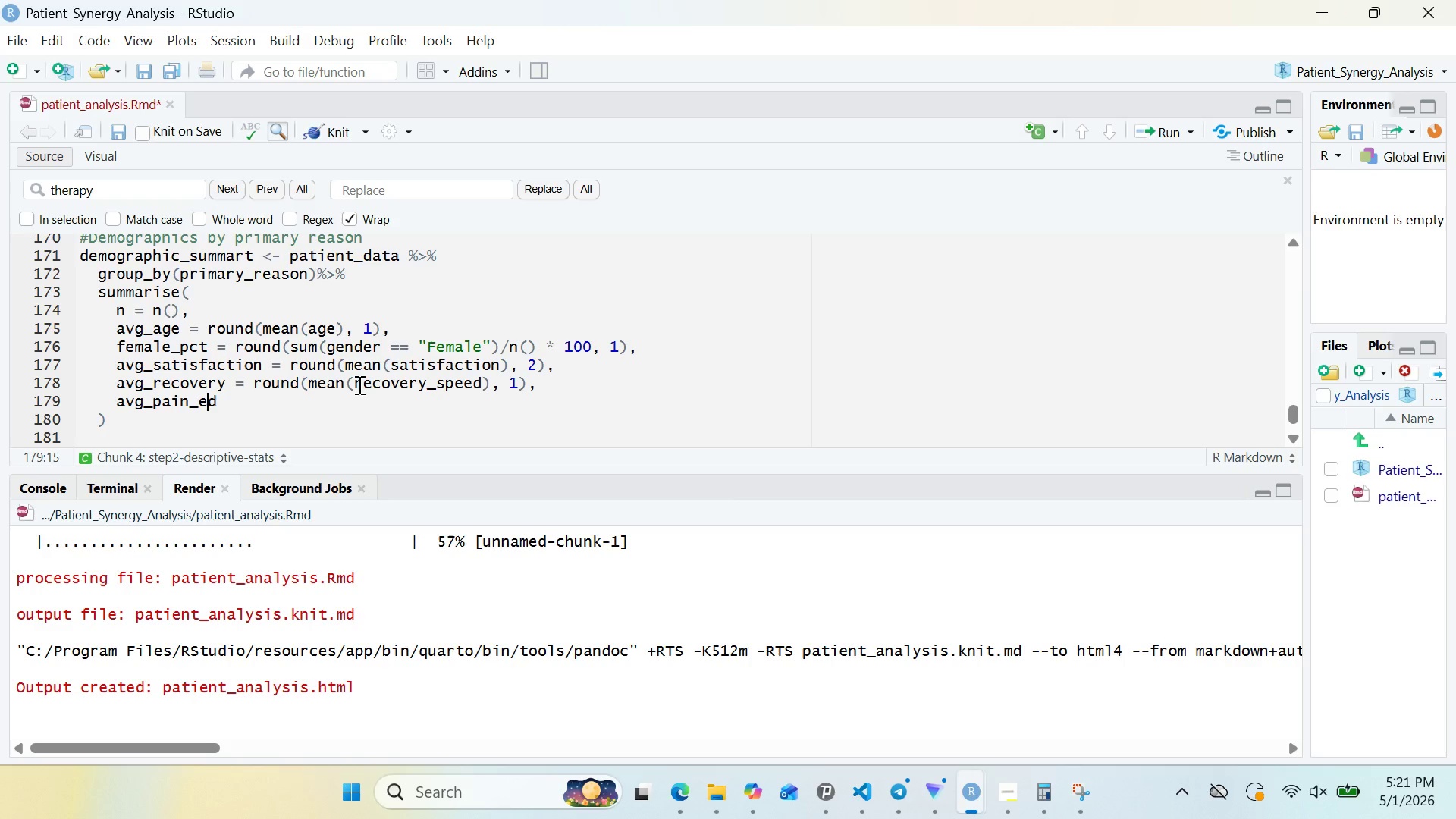 
key(Control+ControlRight)
 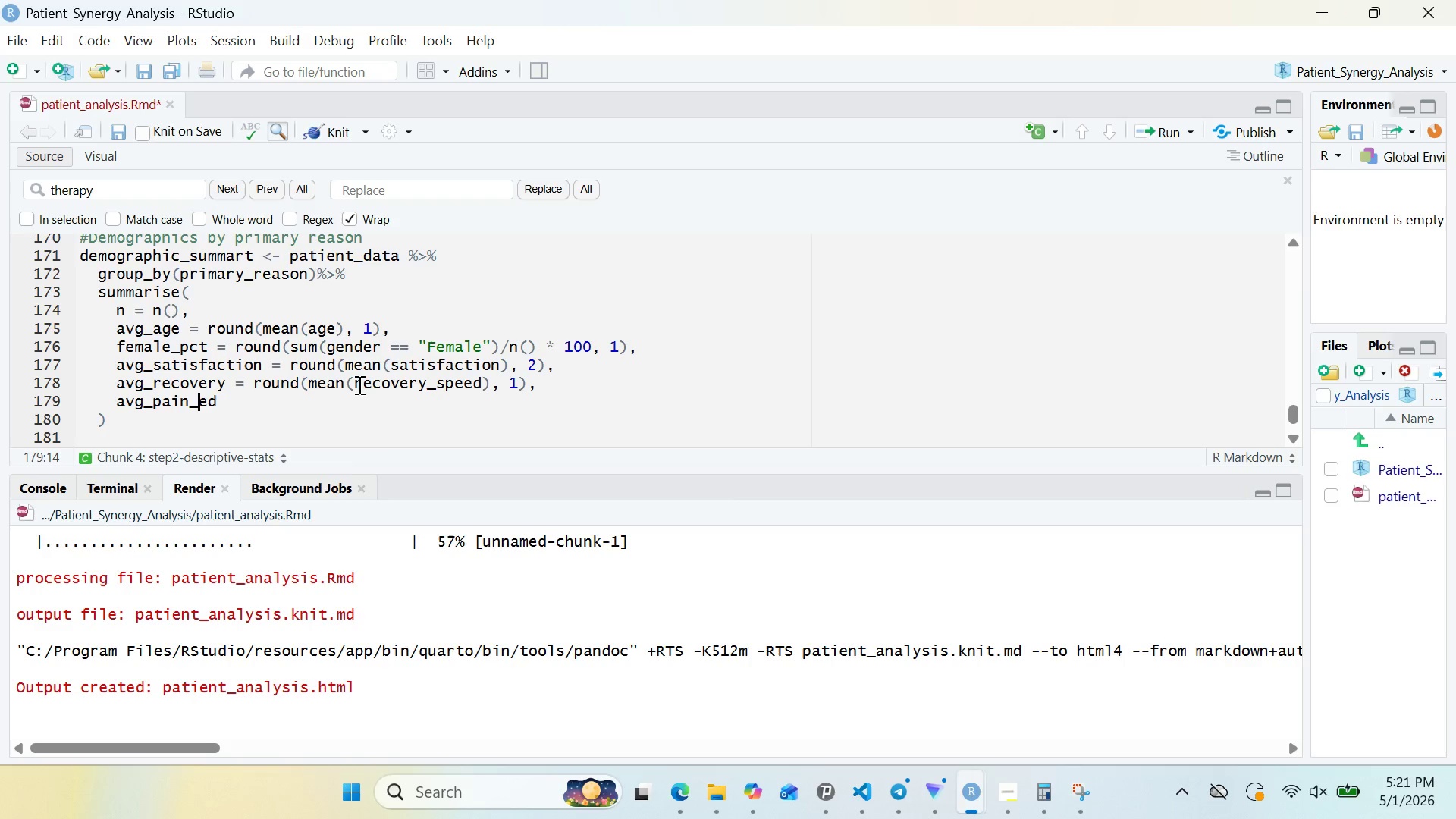 
key(ArrowLeft)
 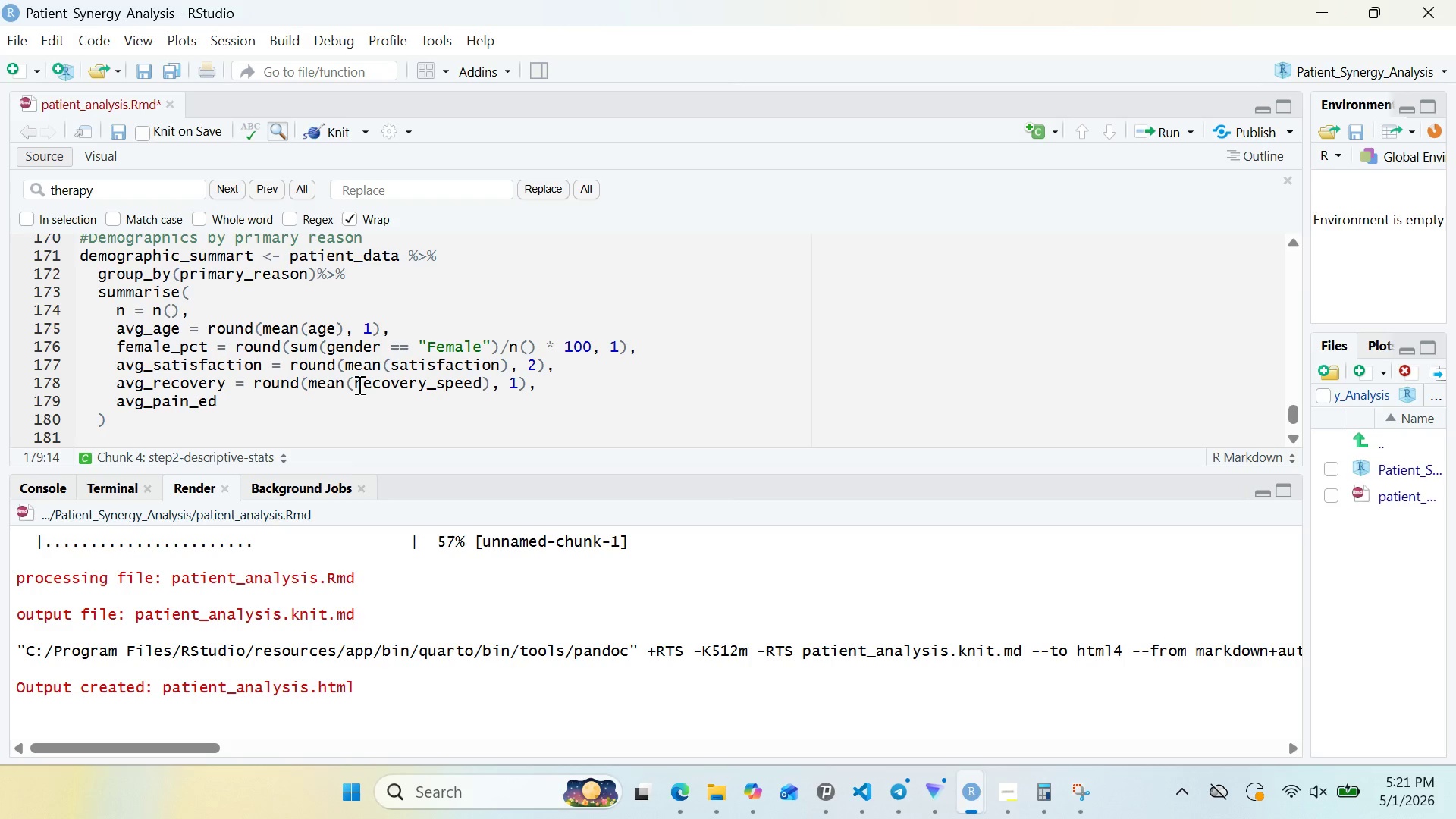 
key(R)
 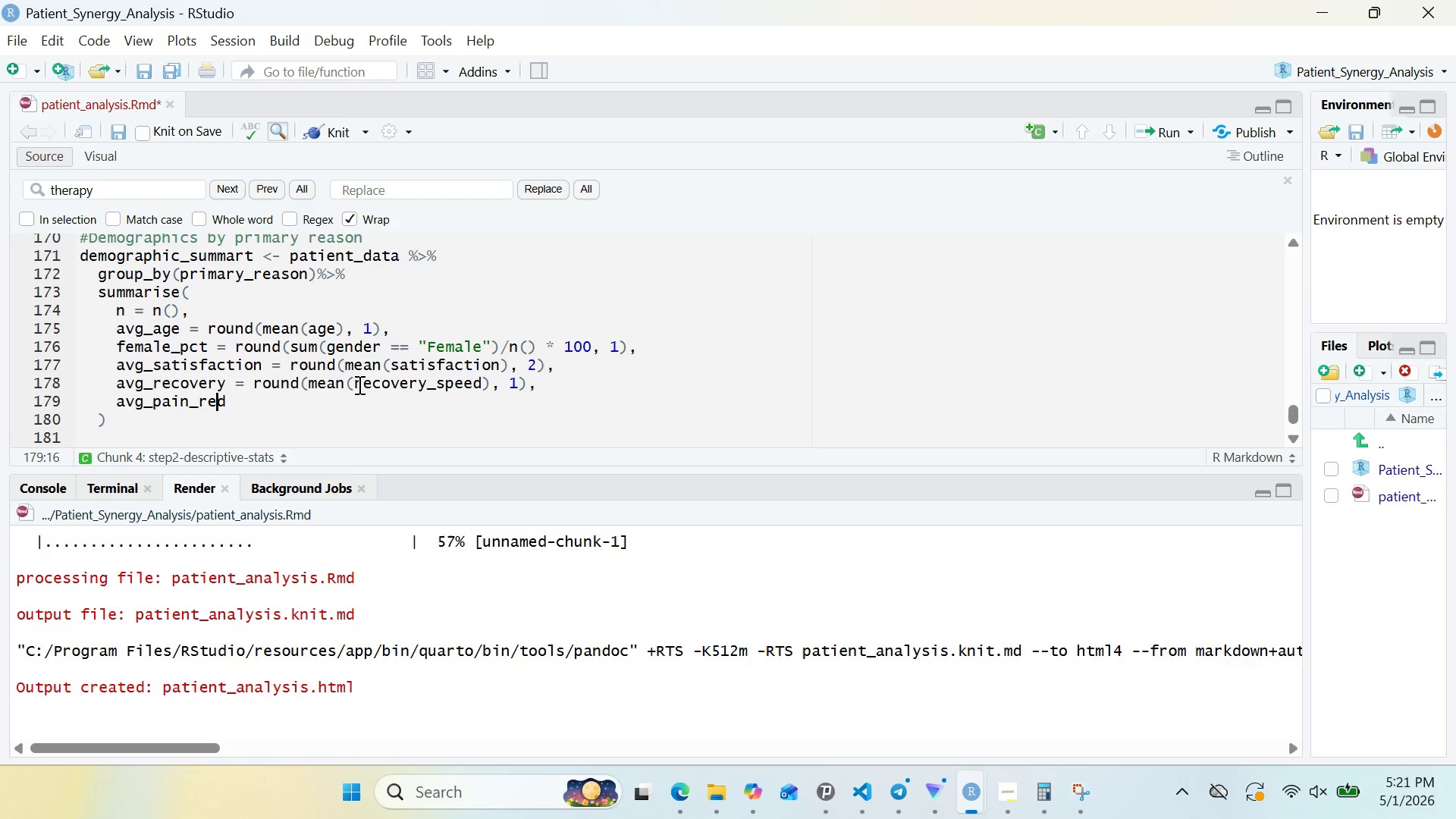 
key(ArrowRight)
 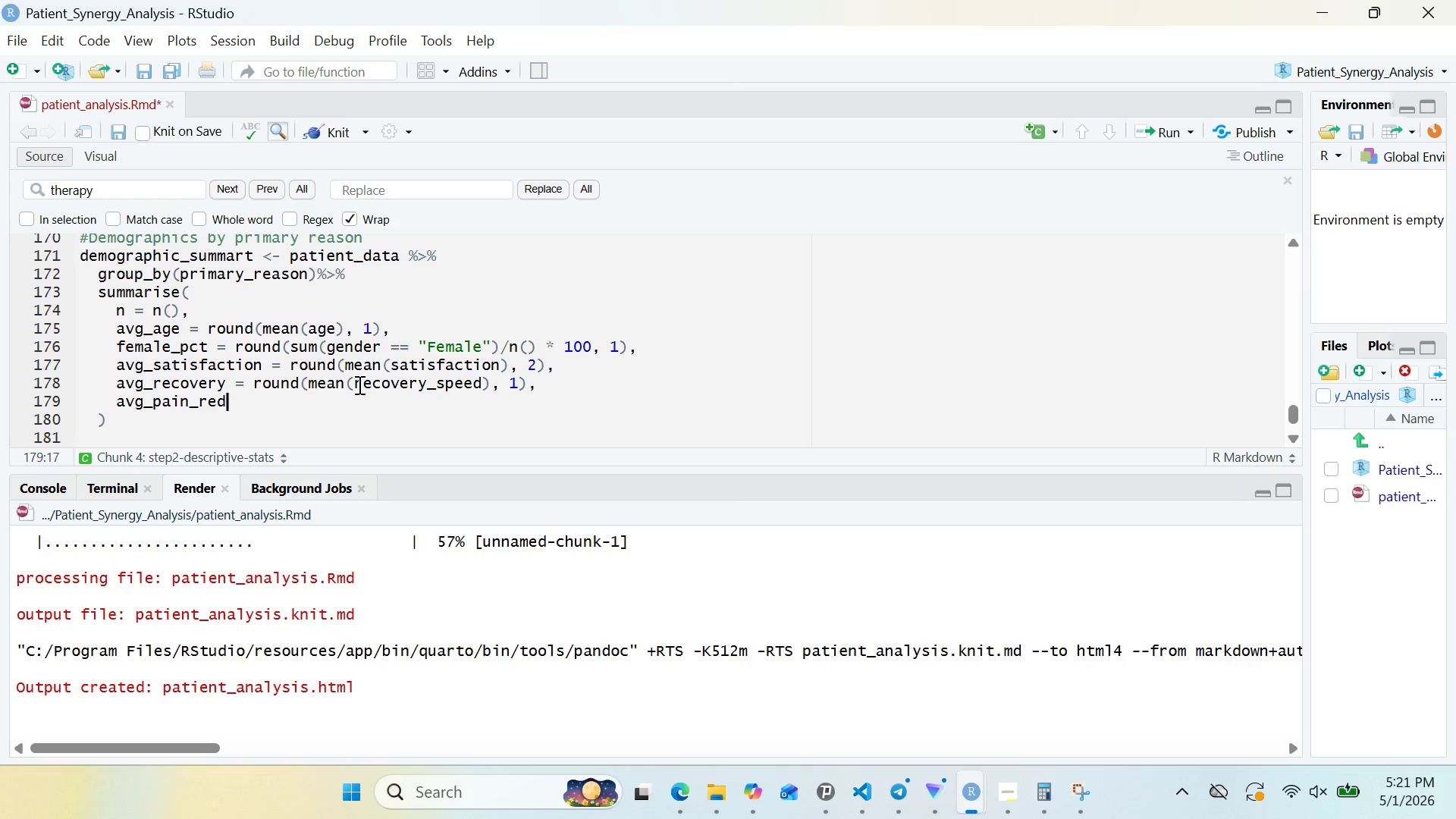 
key(ArrowRight)
 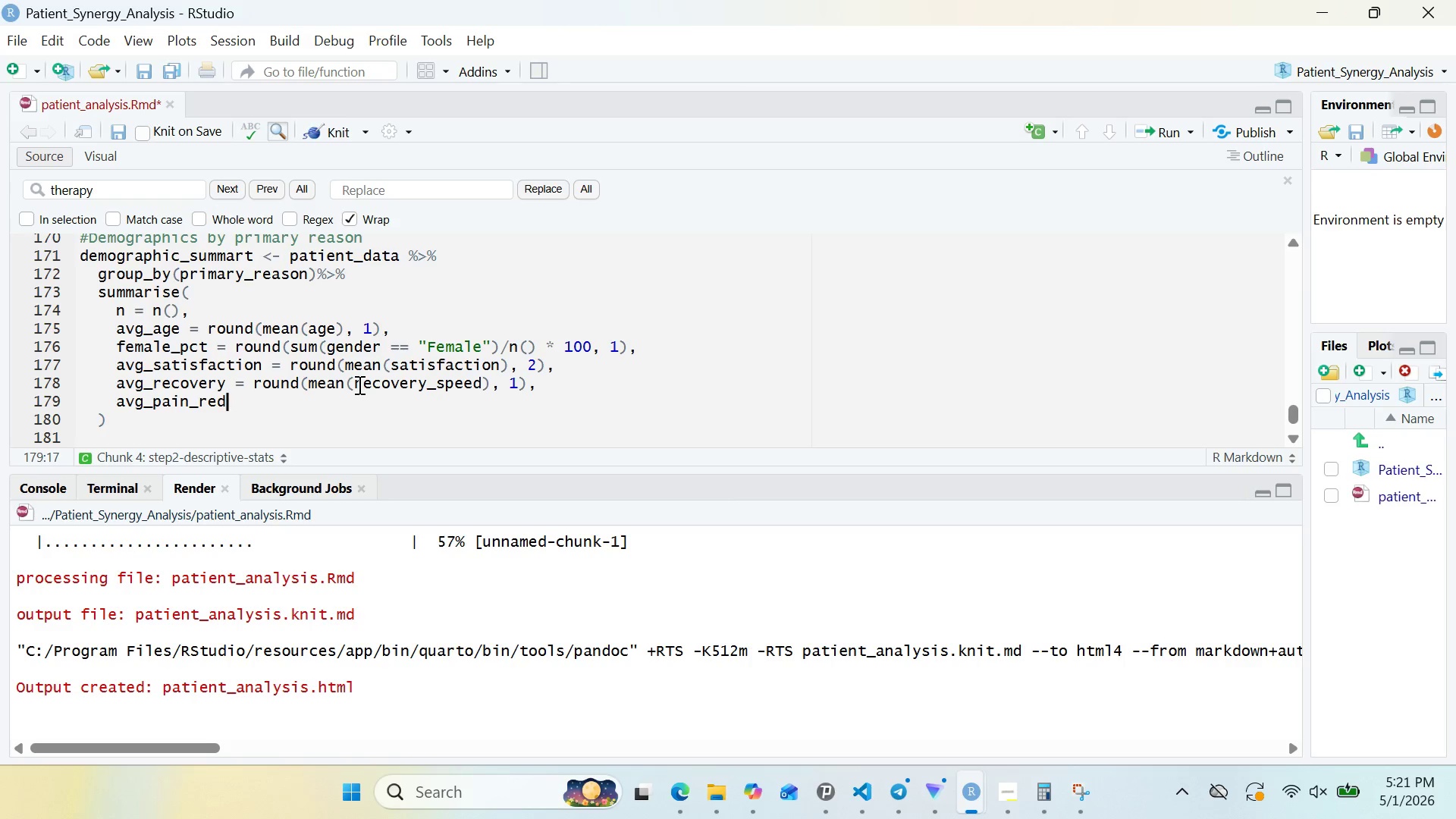 
type(uction)
 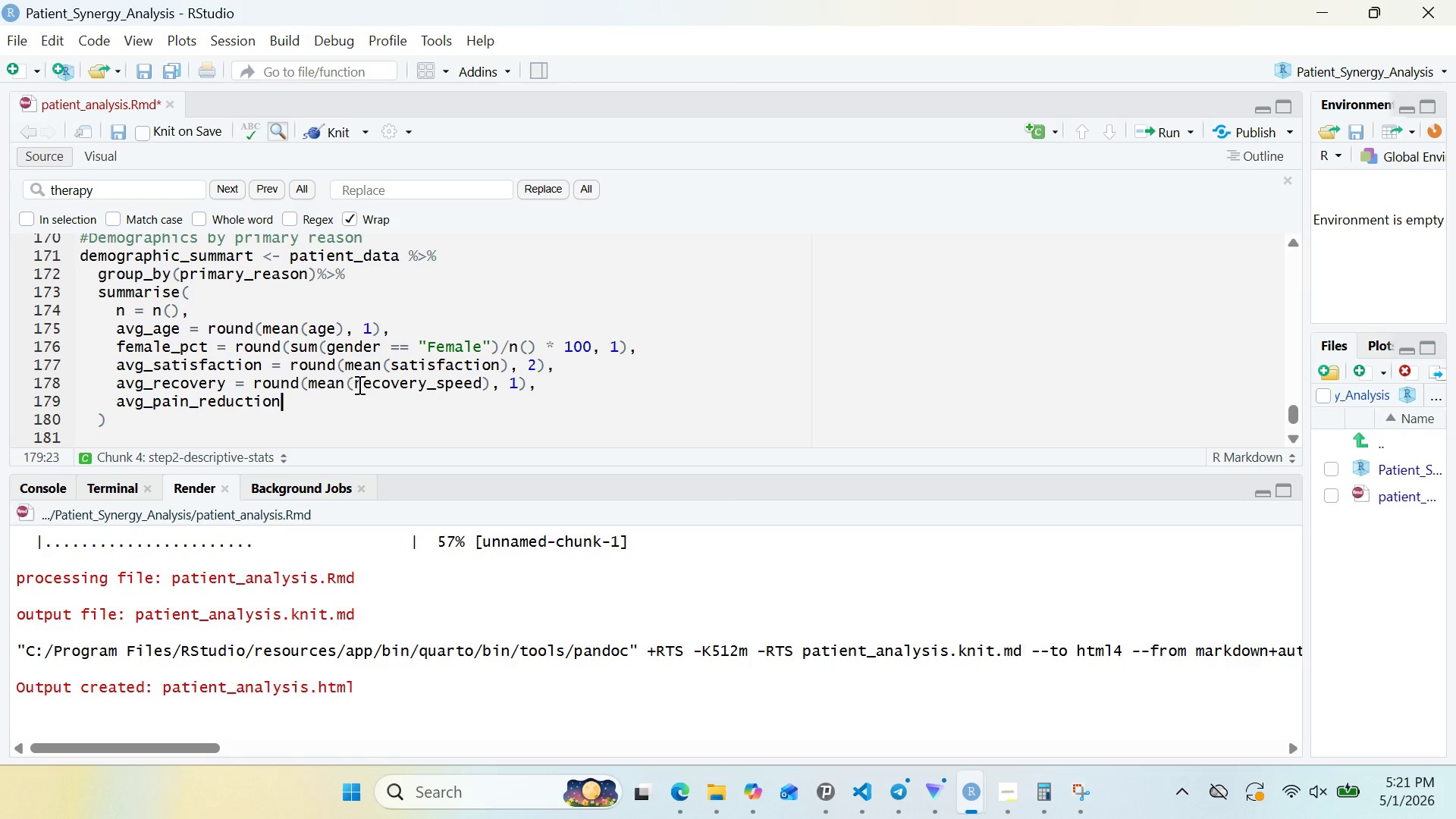 
type( = round)
 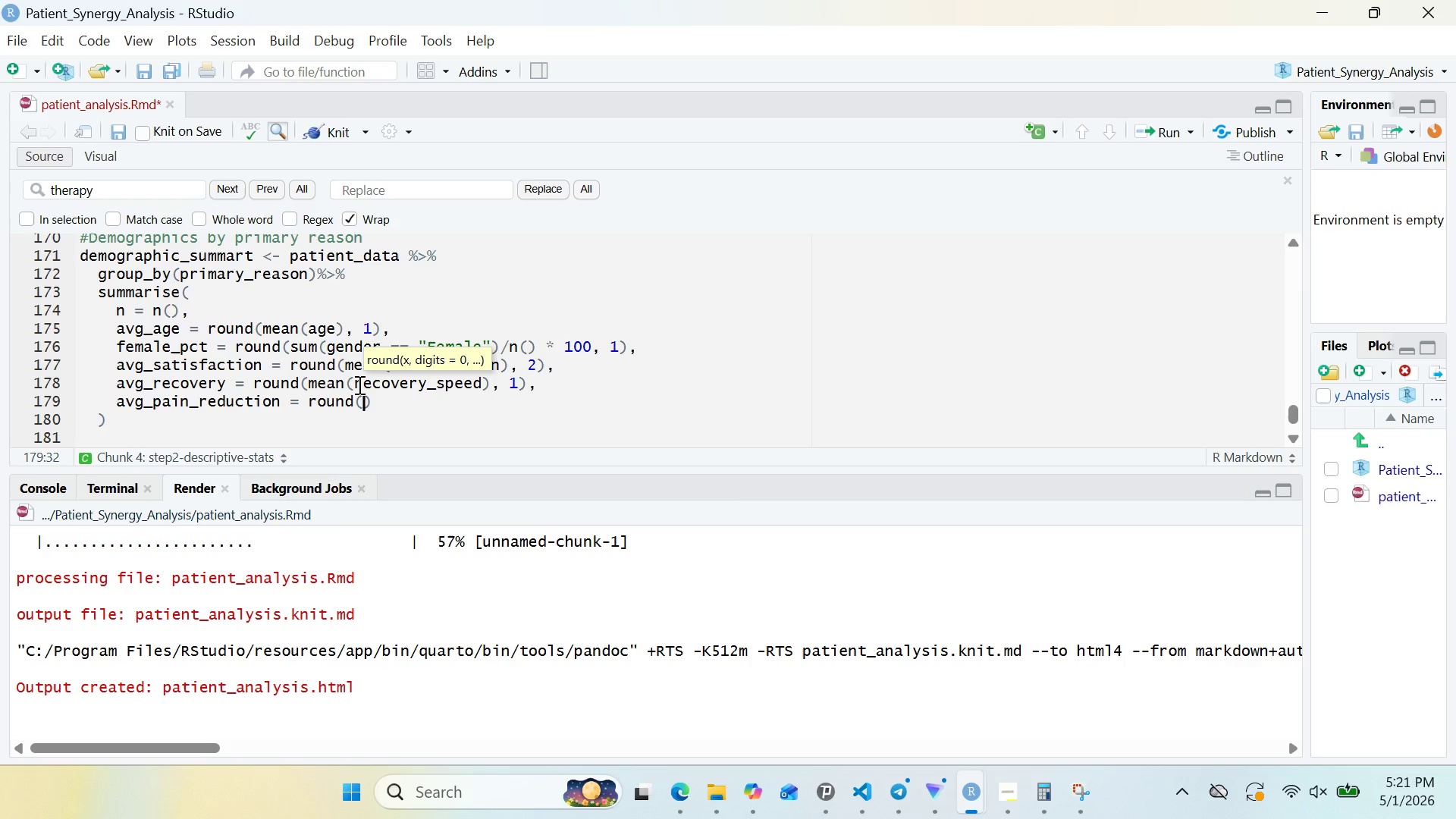 
key(Enter)
 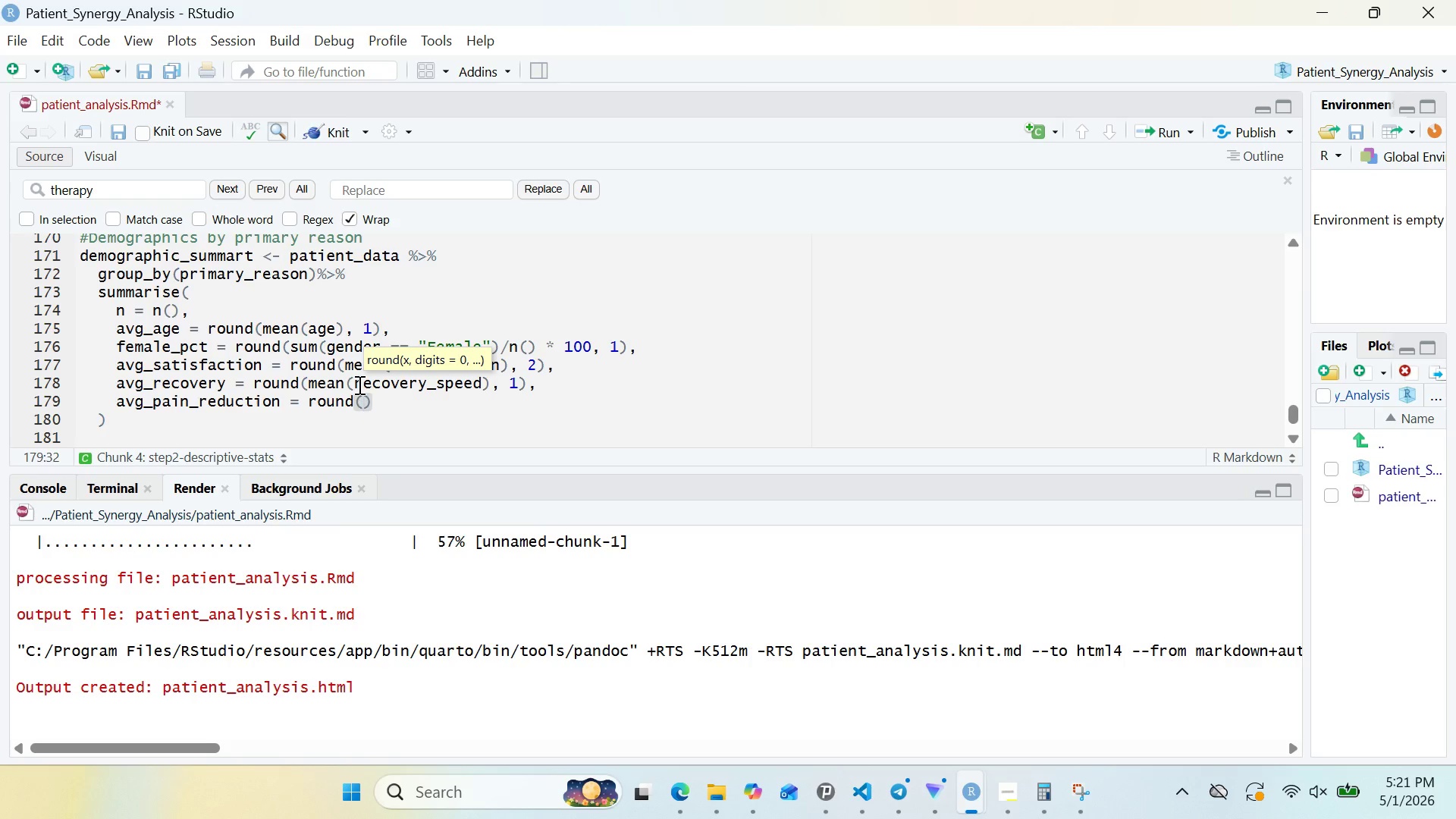 
type(mean)
 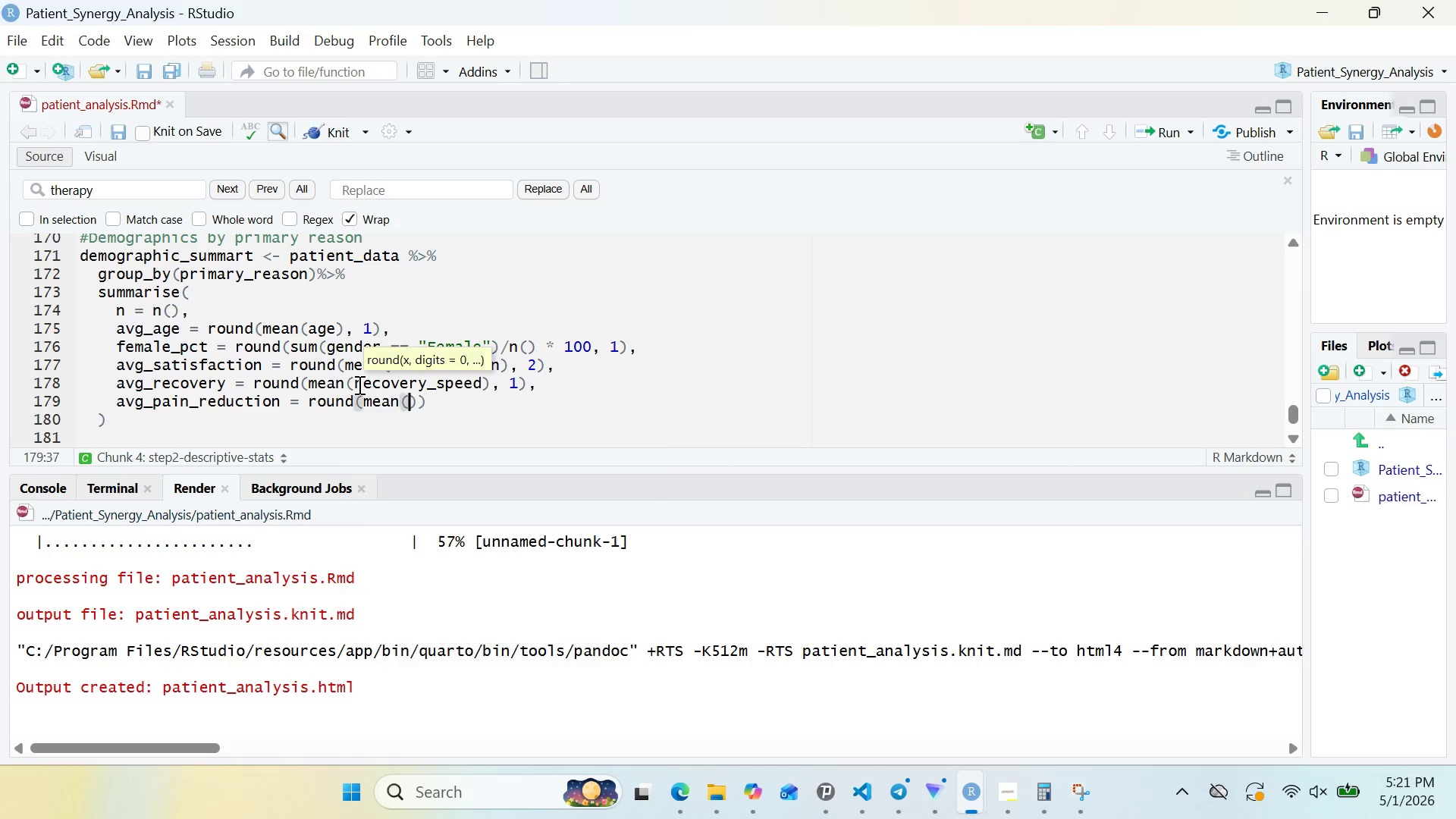 
key(Enter)
 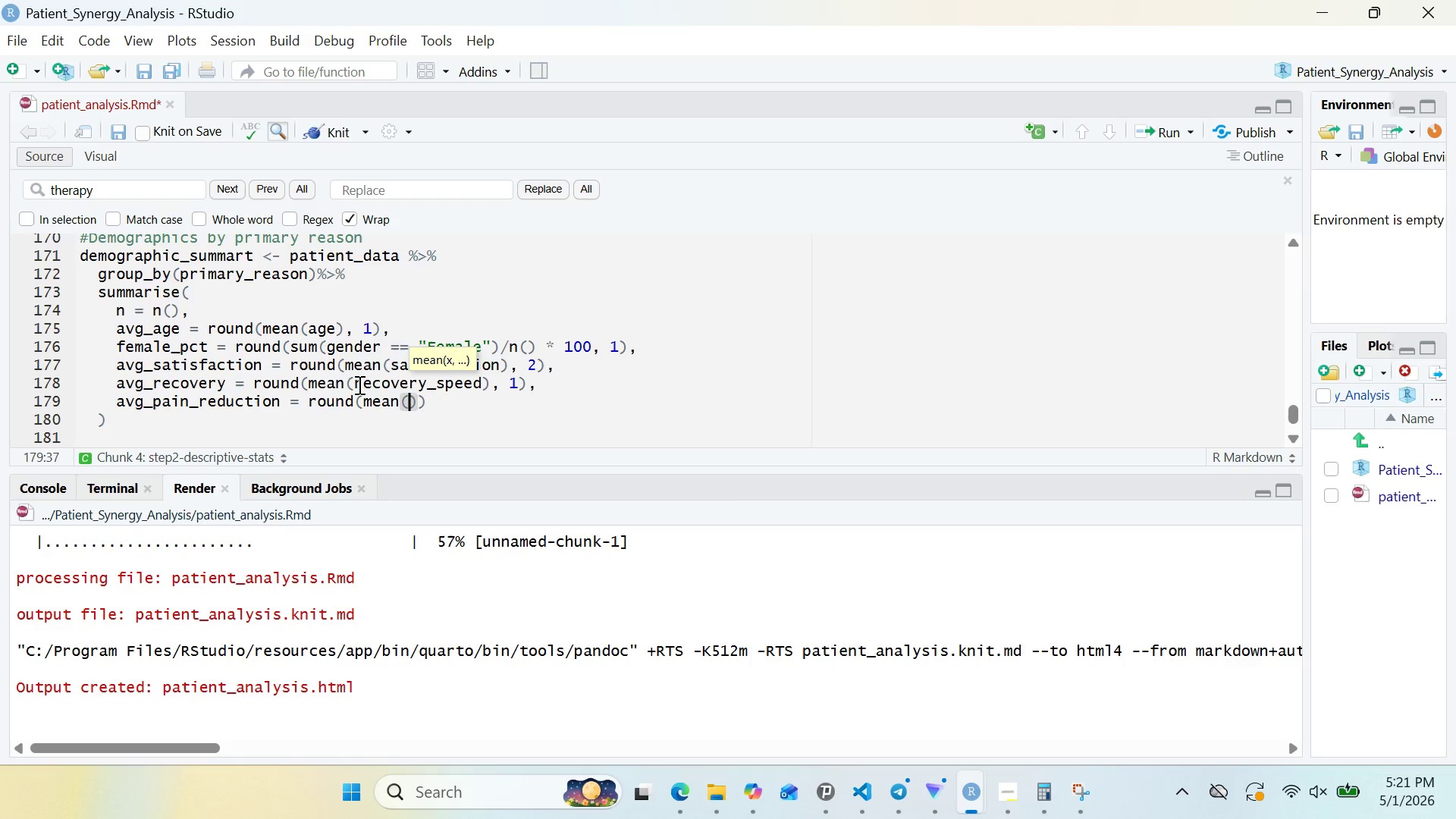 
type(pain_reductiom)
key(Backspace)
type(n)
 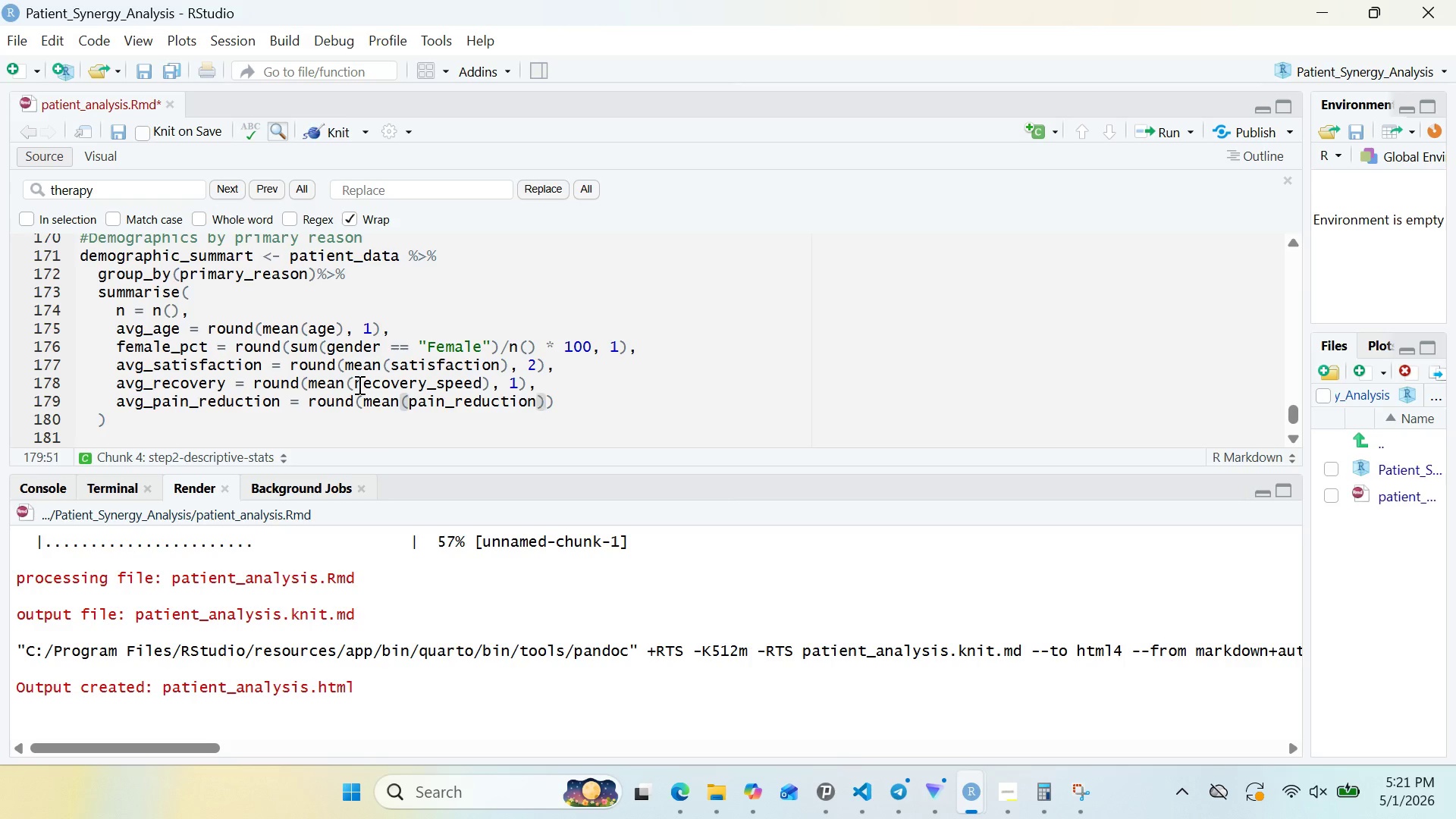 
key(ArrowRight)
 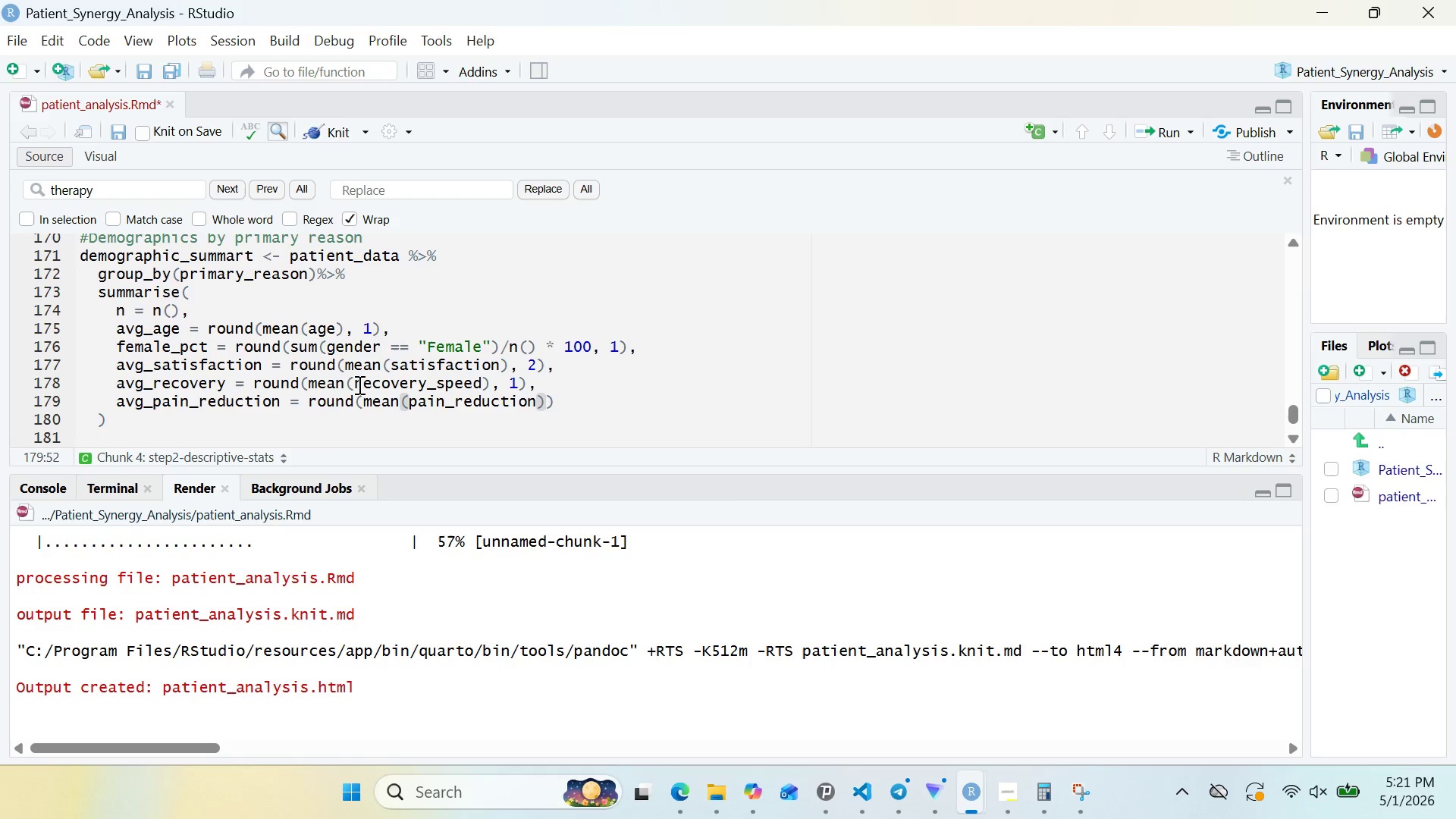 
key(Comma)
 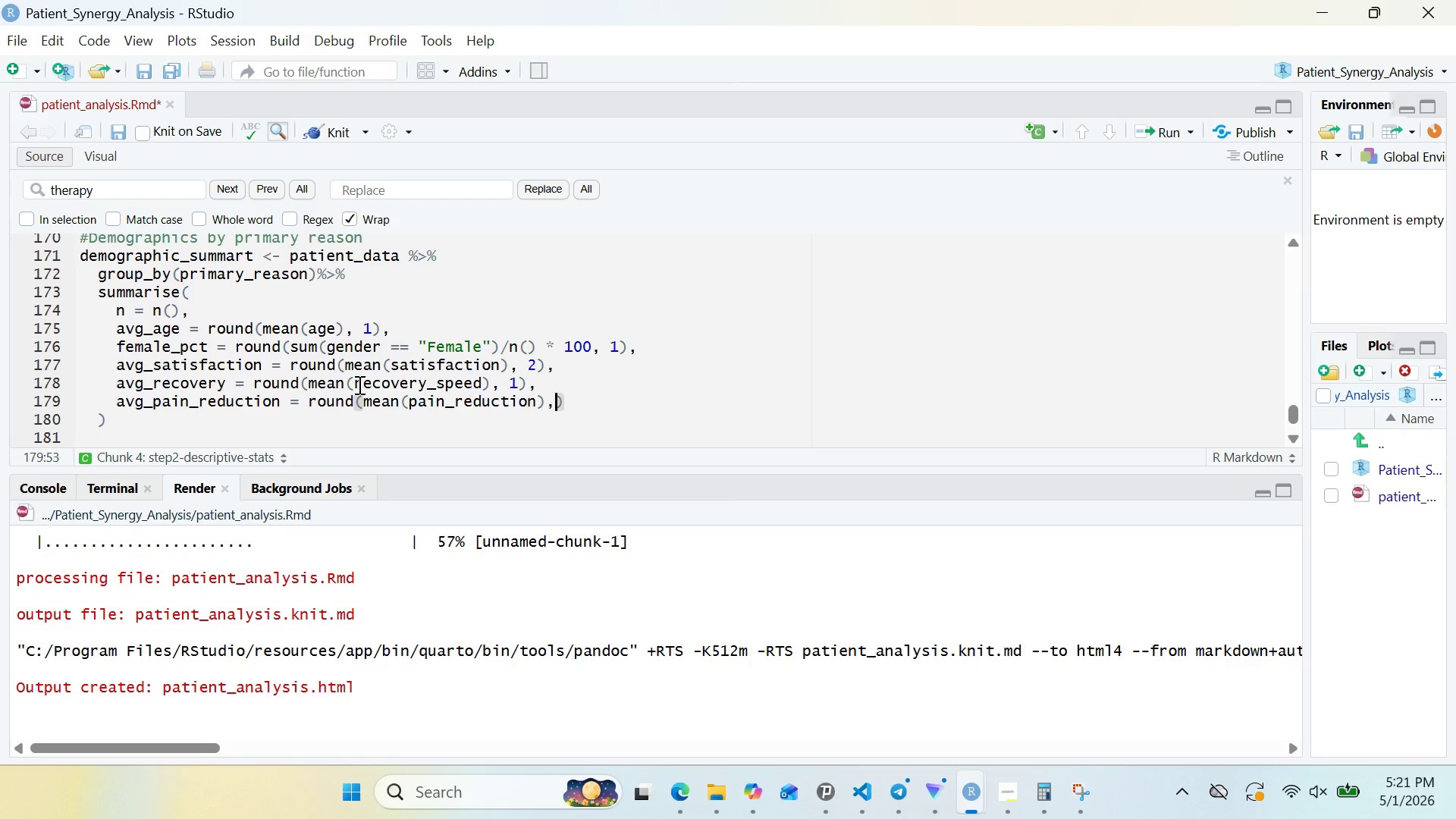 
key(Space)
 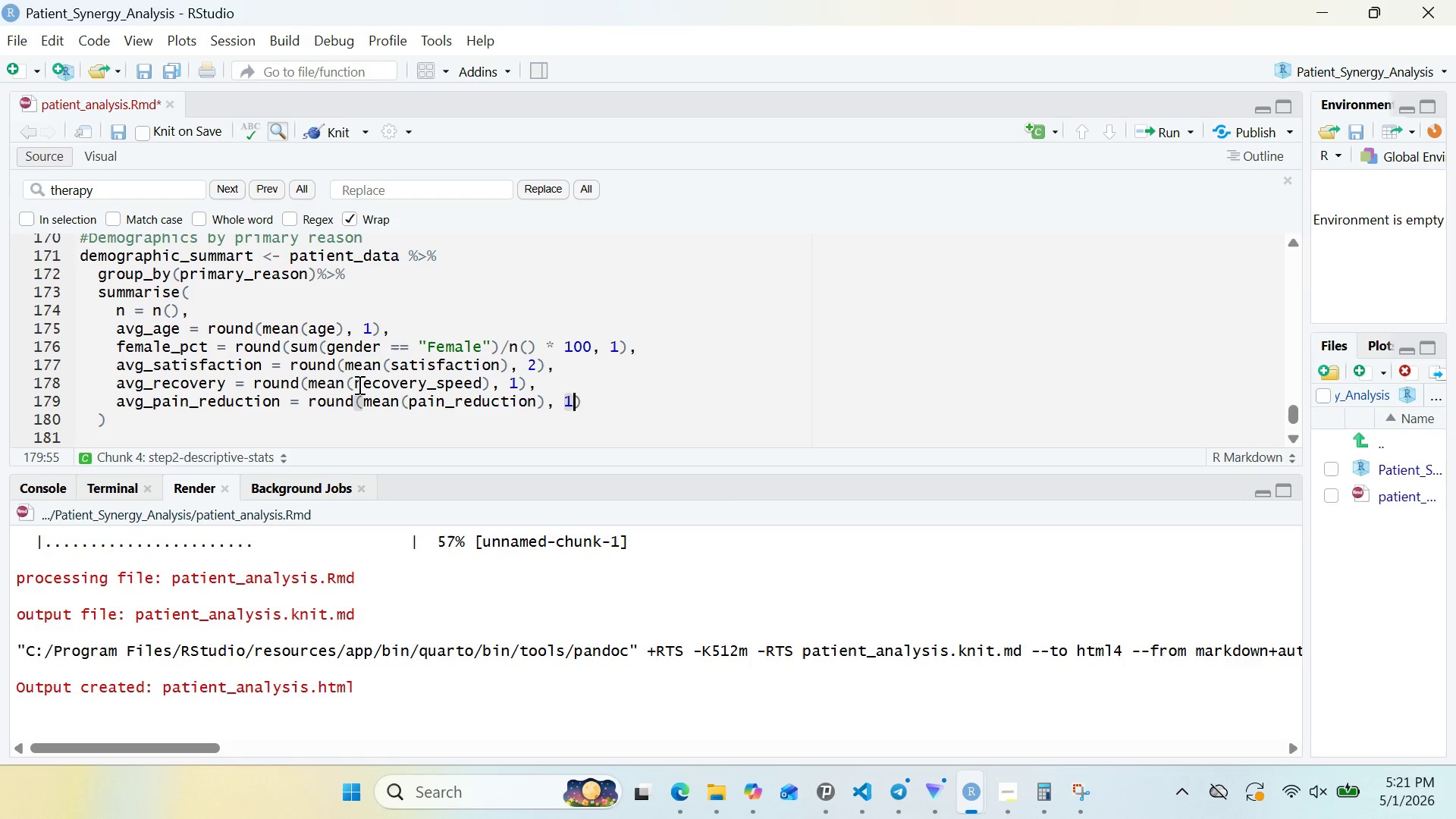 
key(1)
 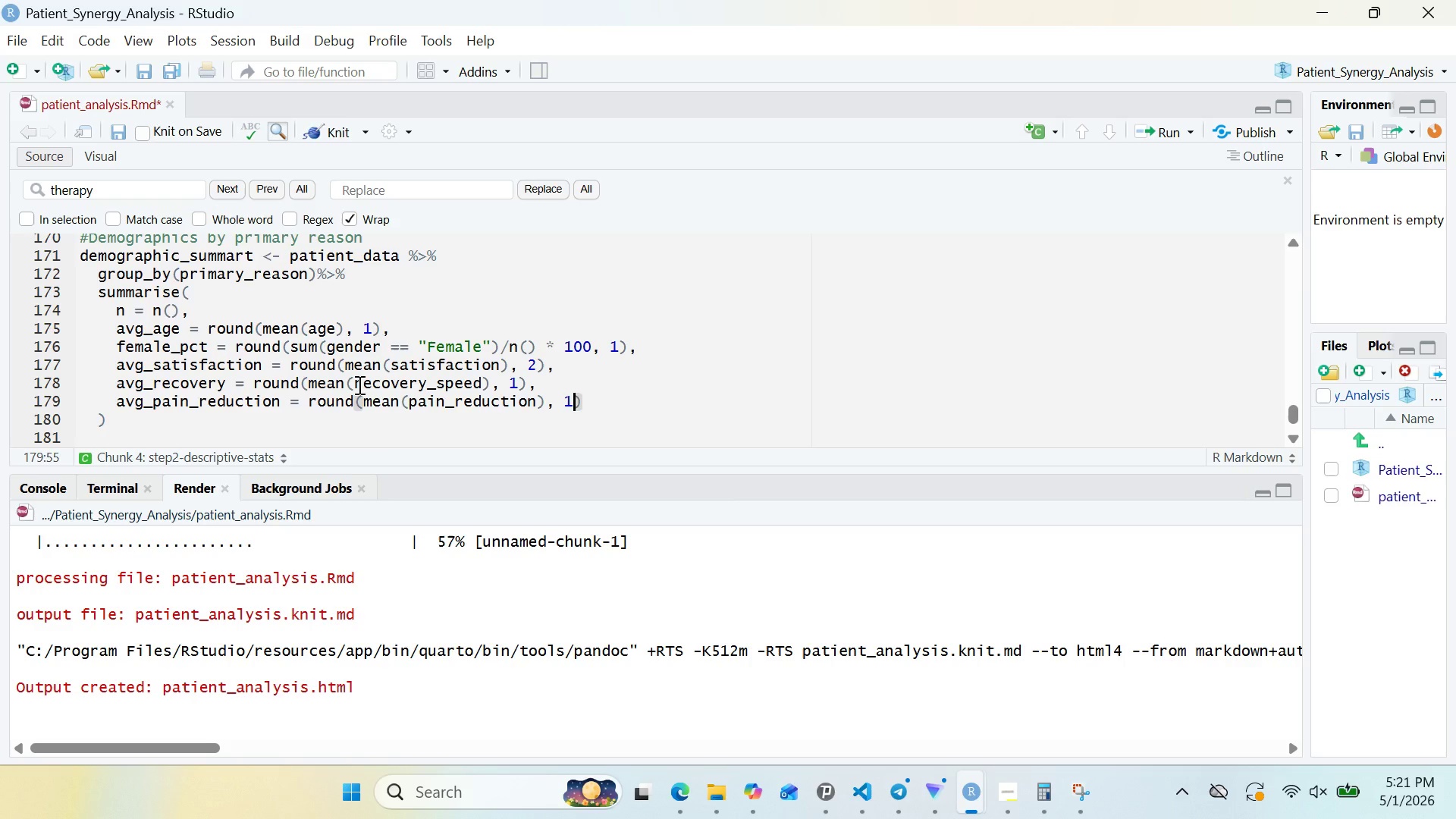 
key(ArrowRight)
 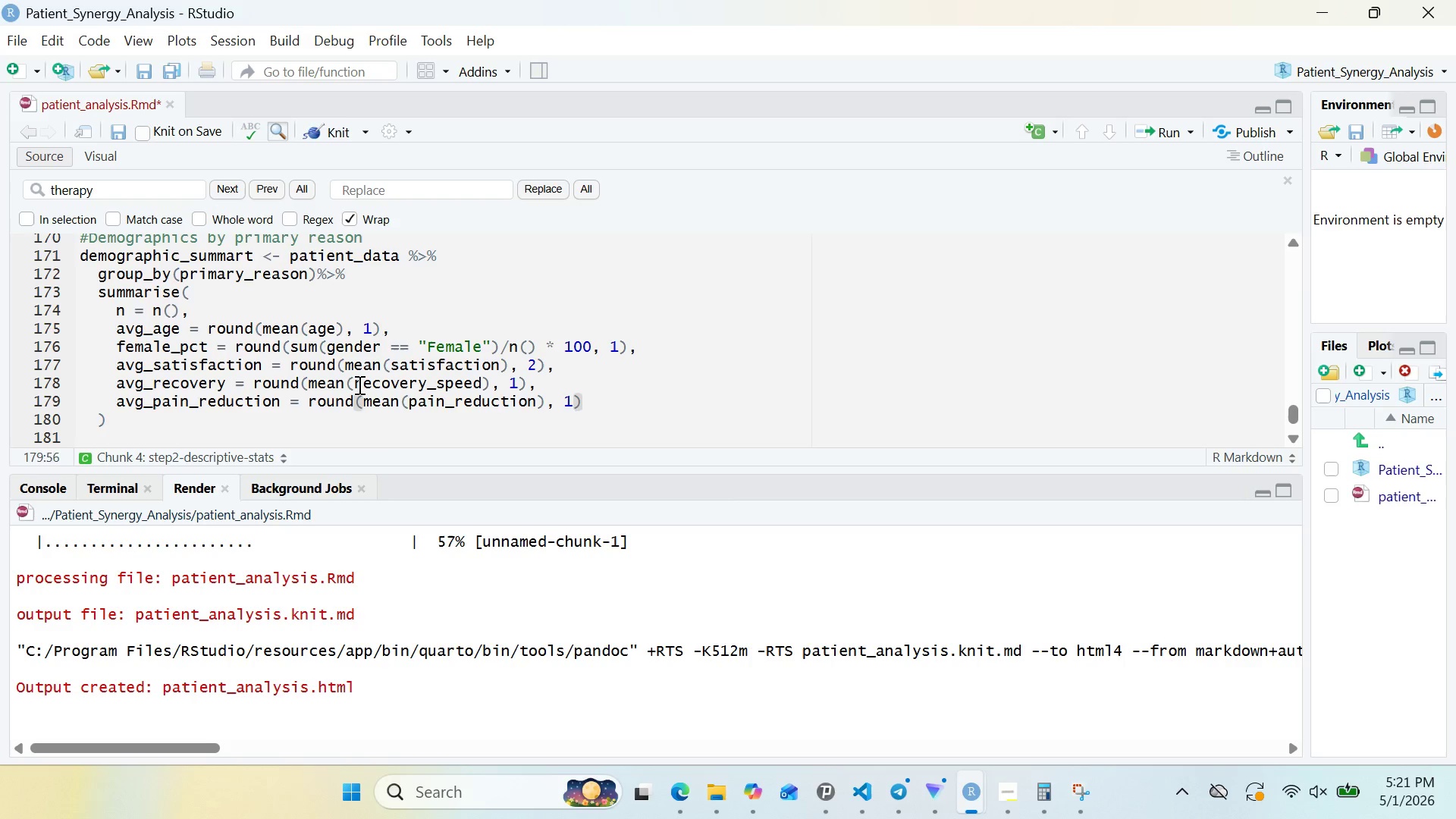 
key(Comma)
 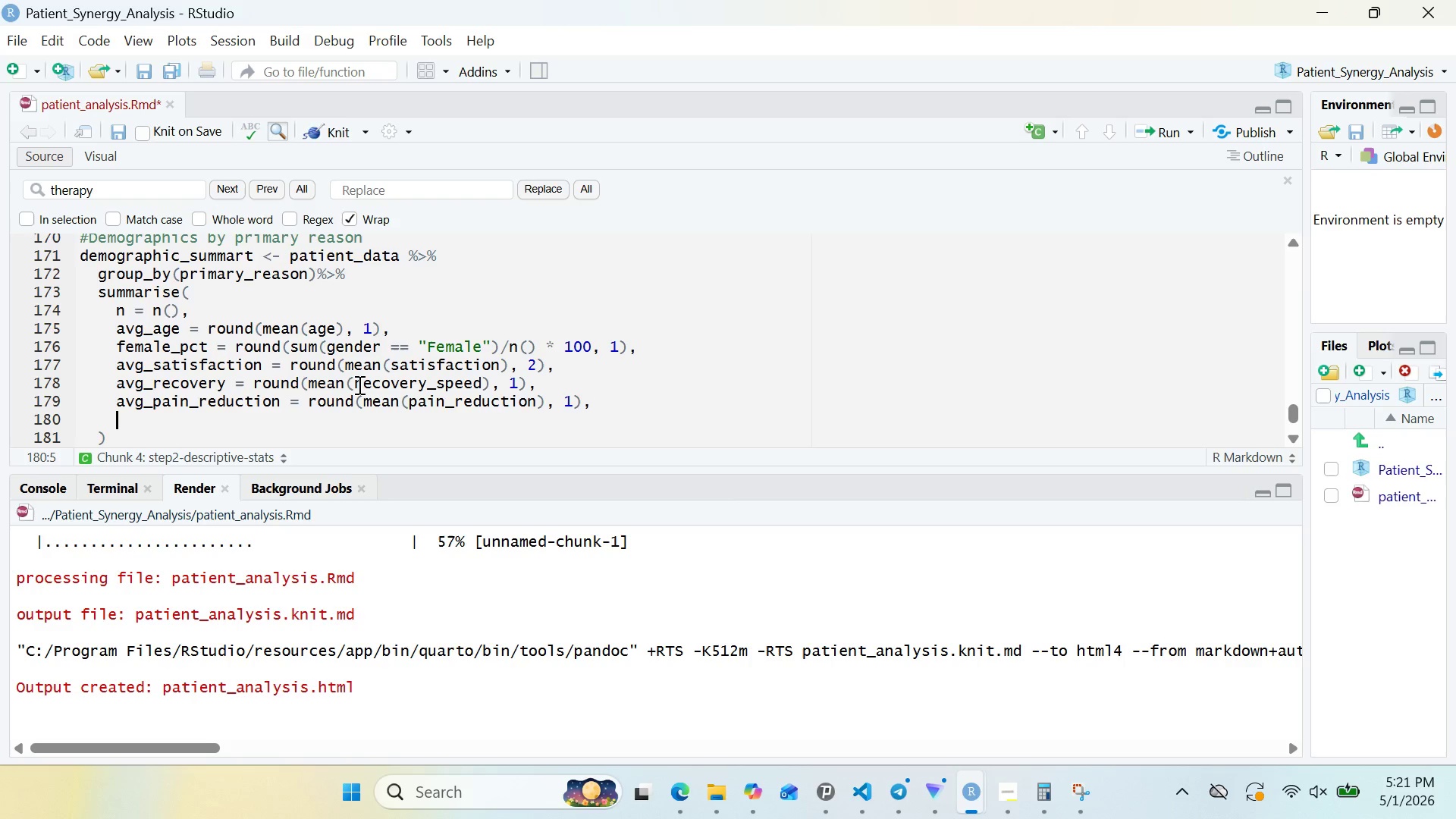 
key(Enter)
 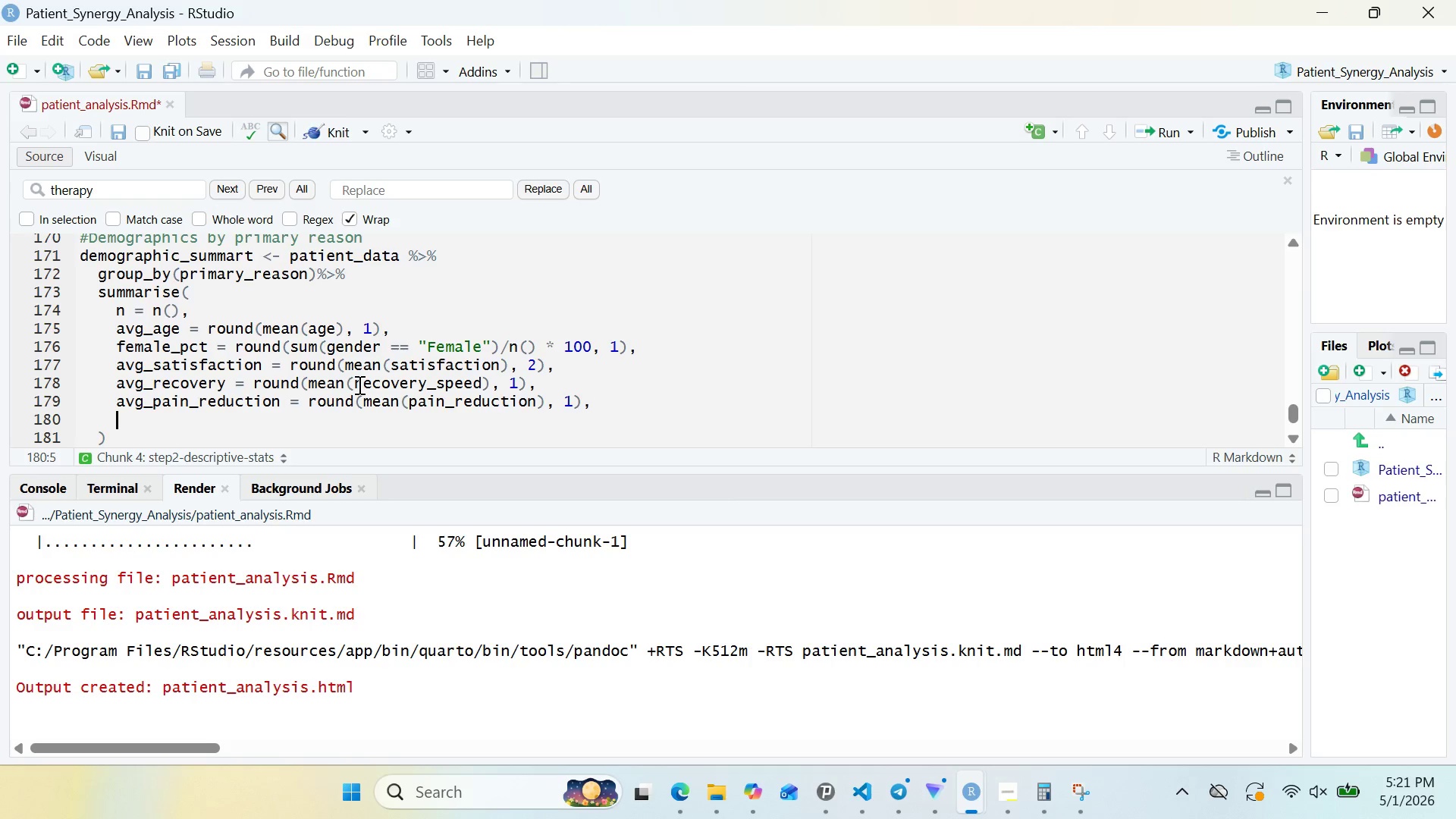 
type(.groups = ")
 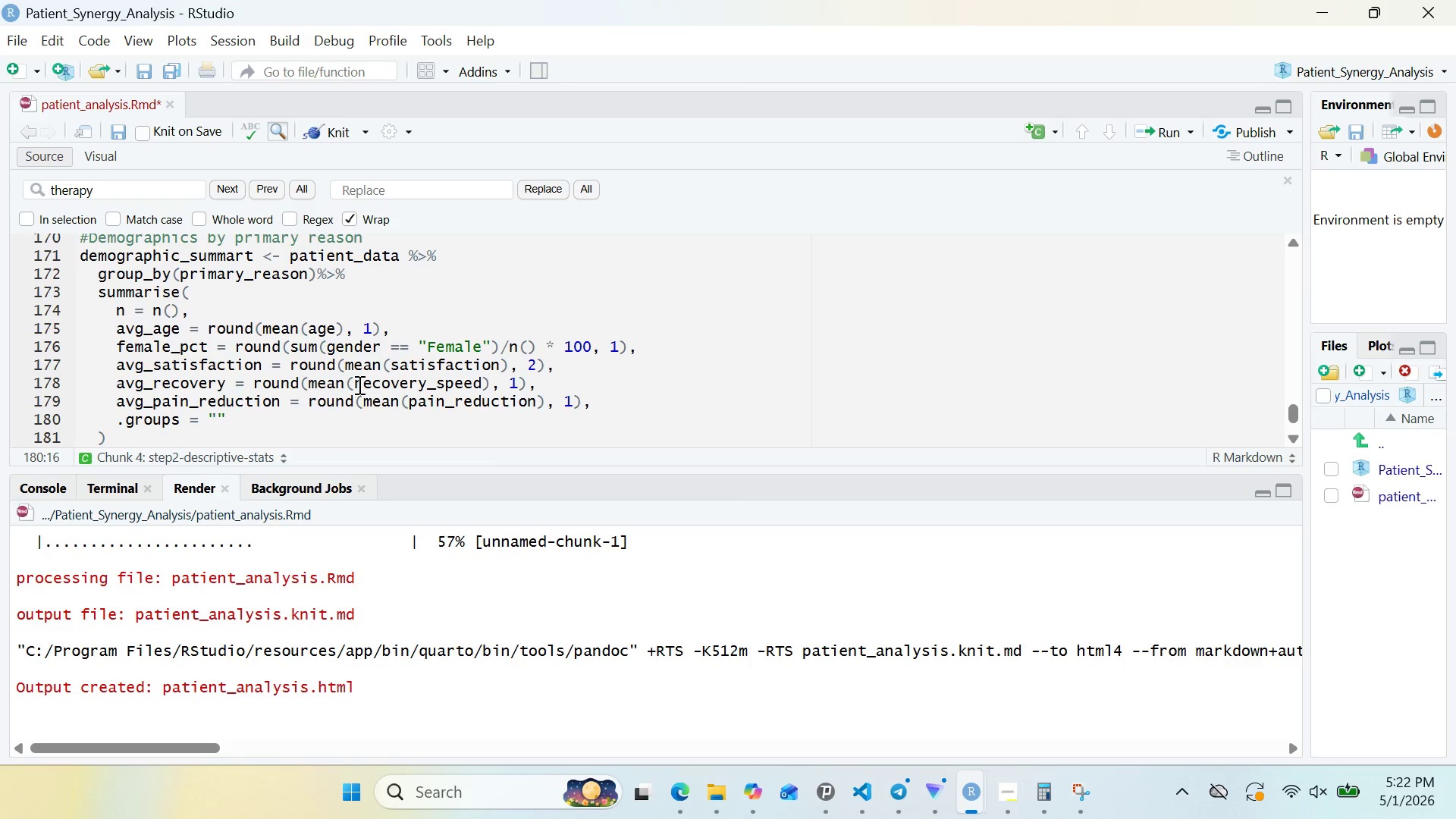 
type(drop)
 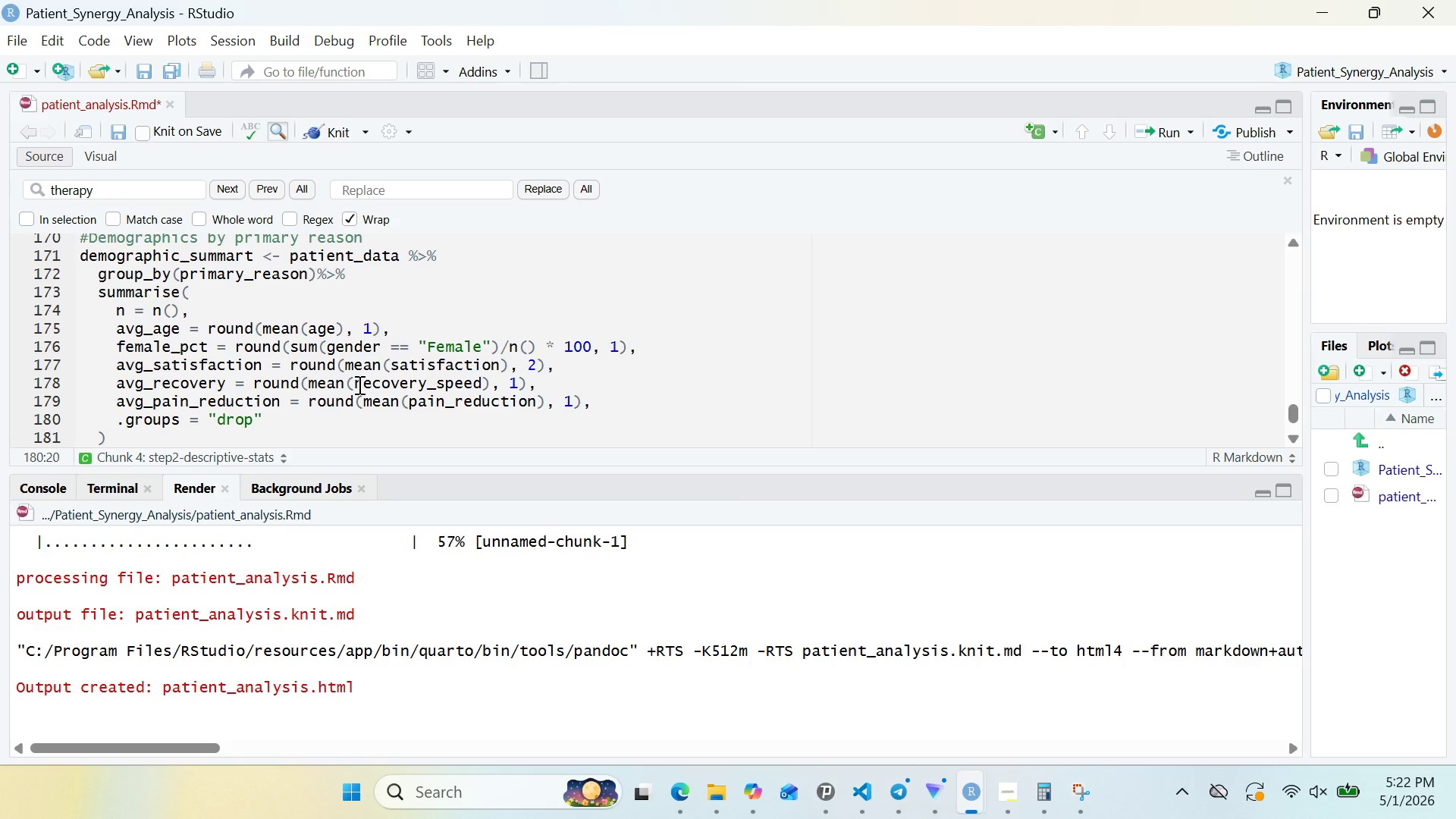 
key(ArrowRight)
 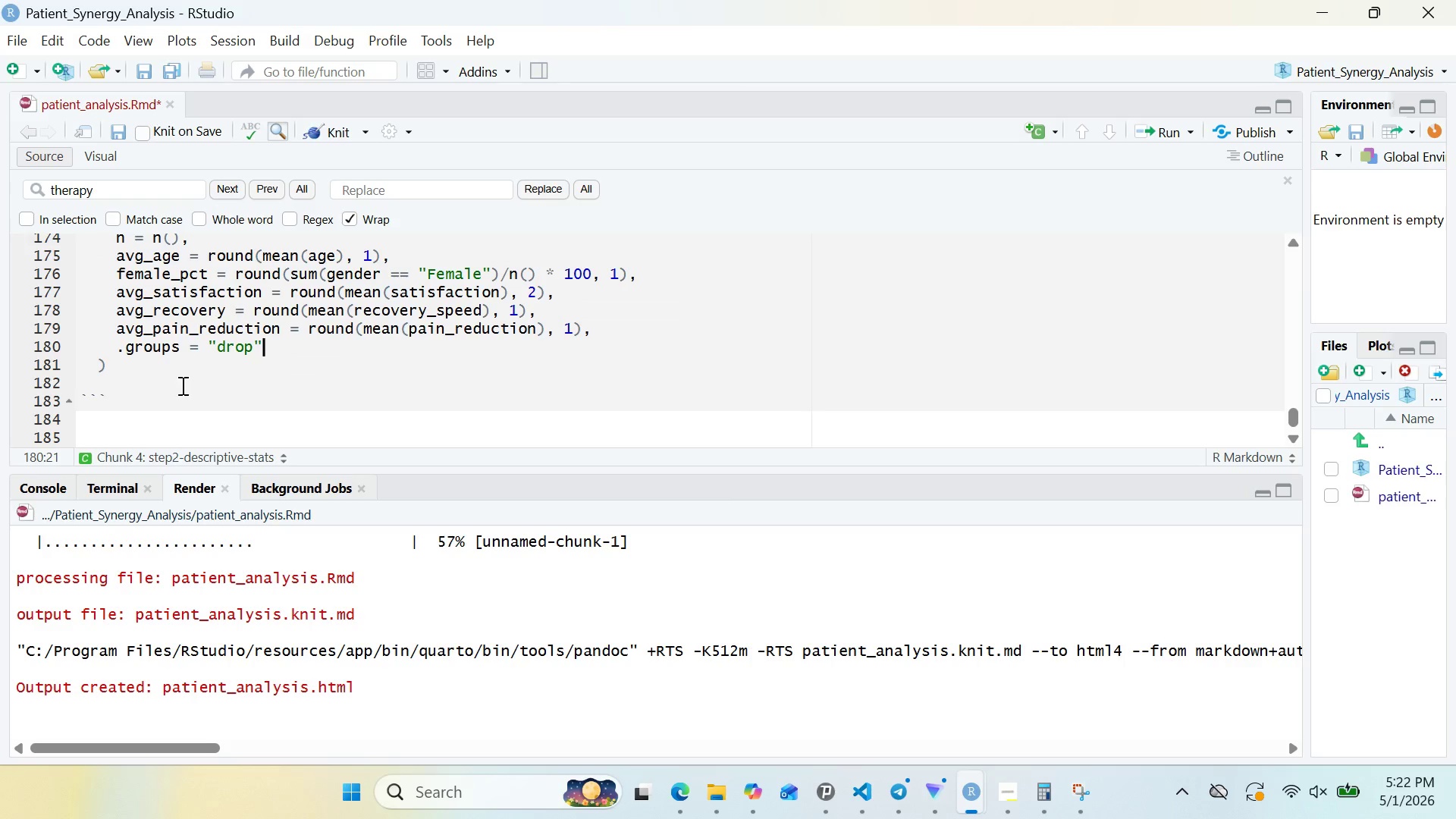 
left_click([141, 366])
 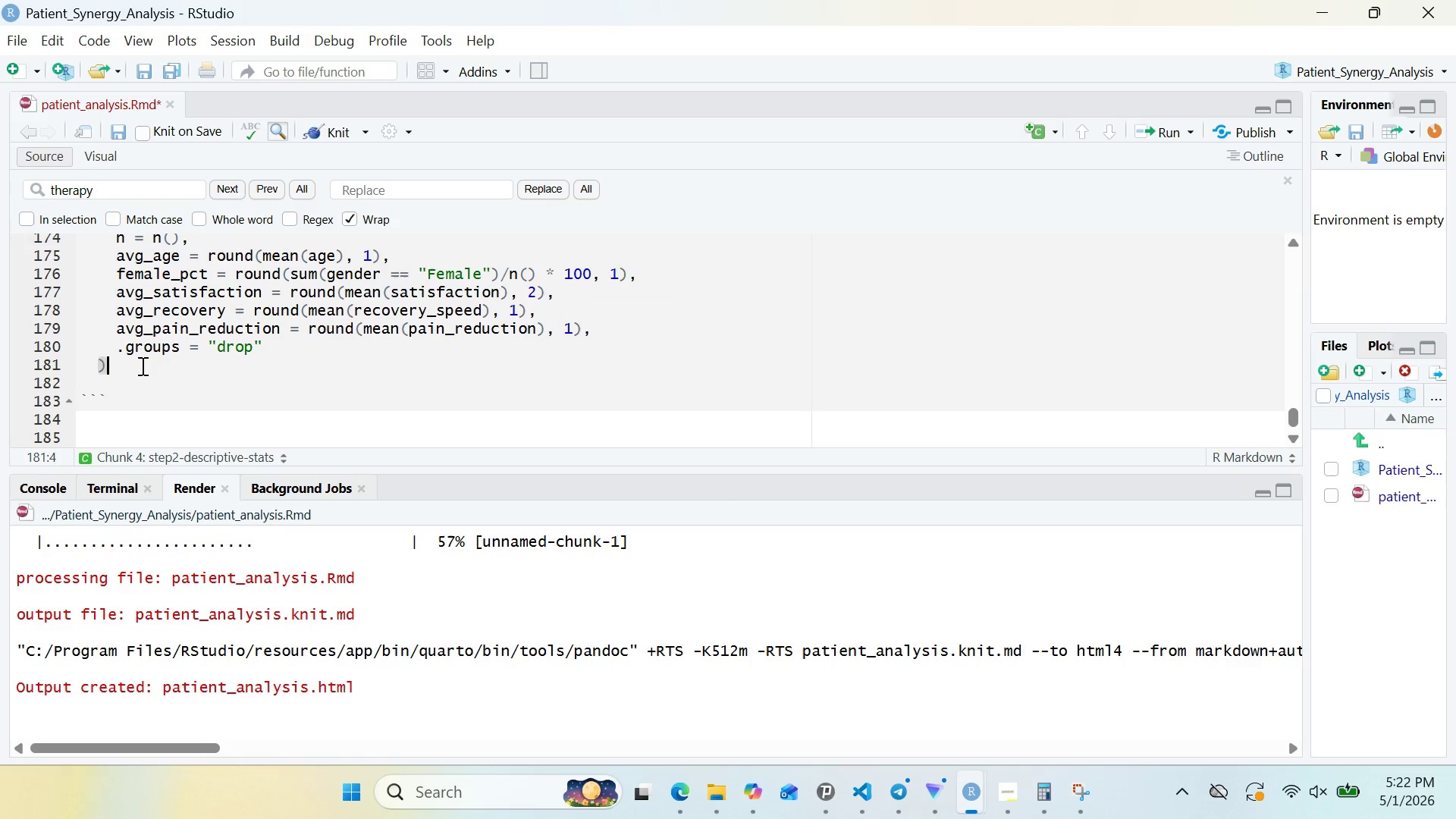 
key(Space)
 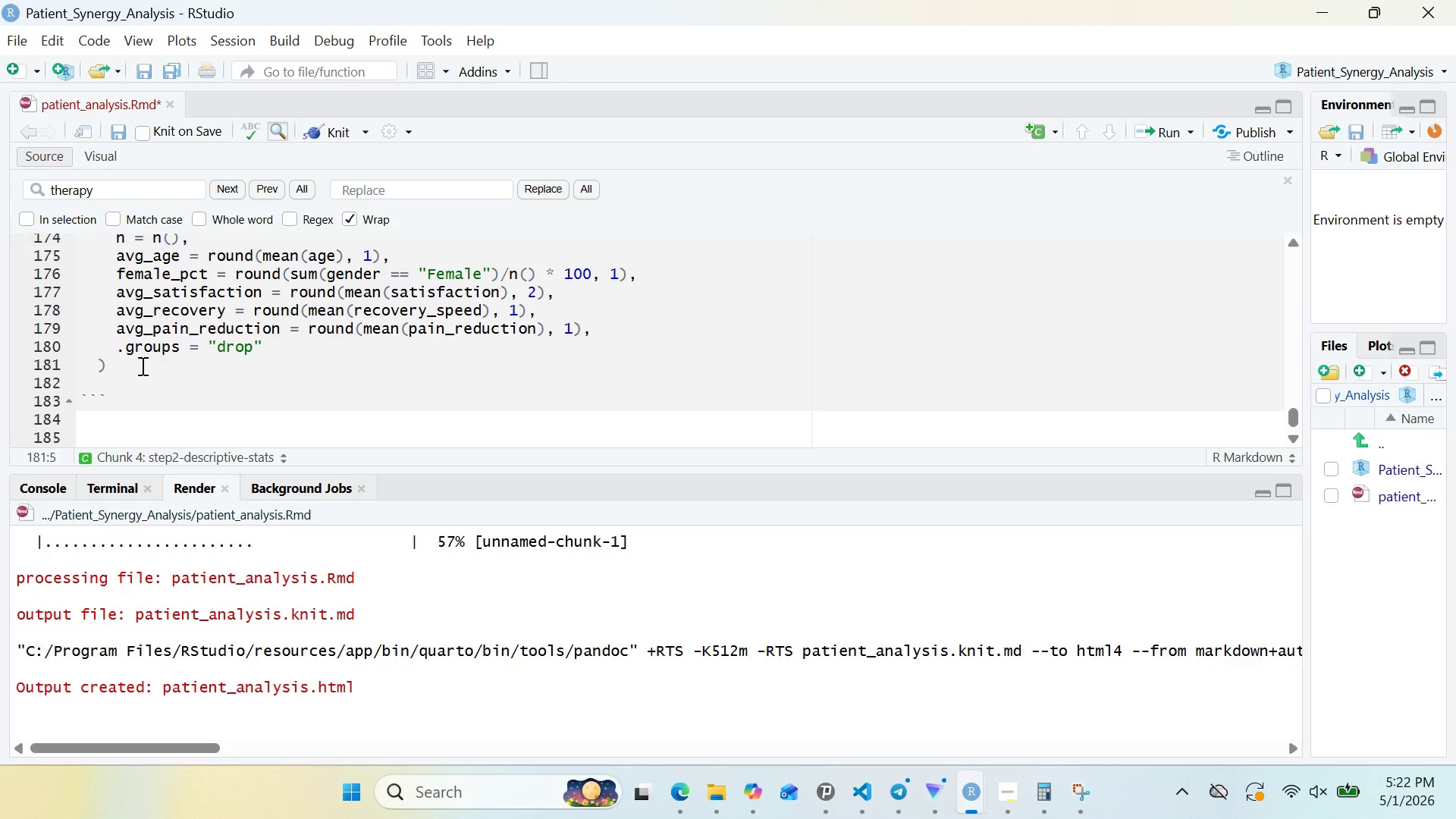 
key(Shift+5)
 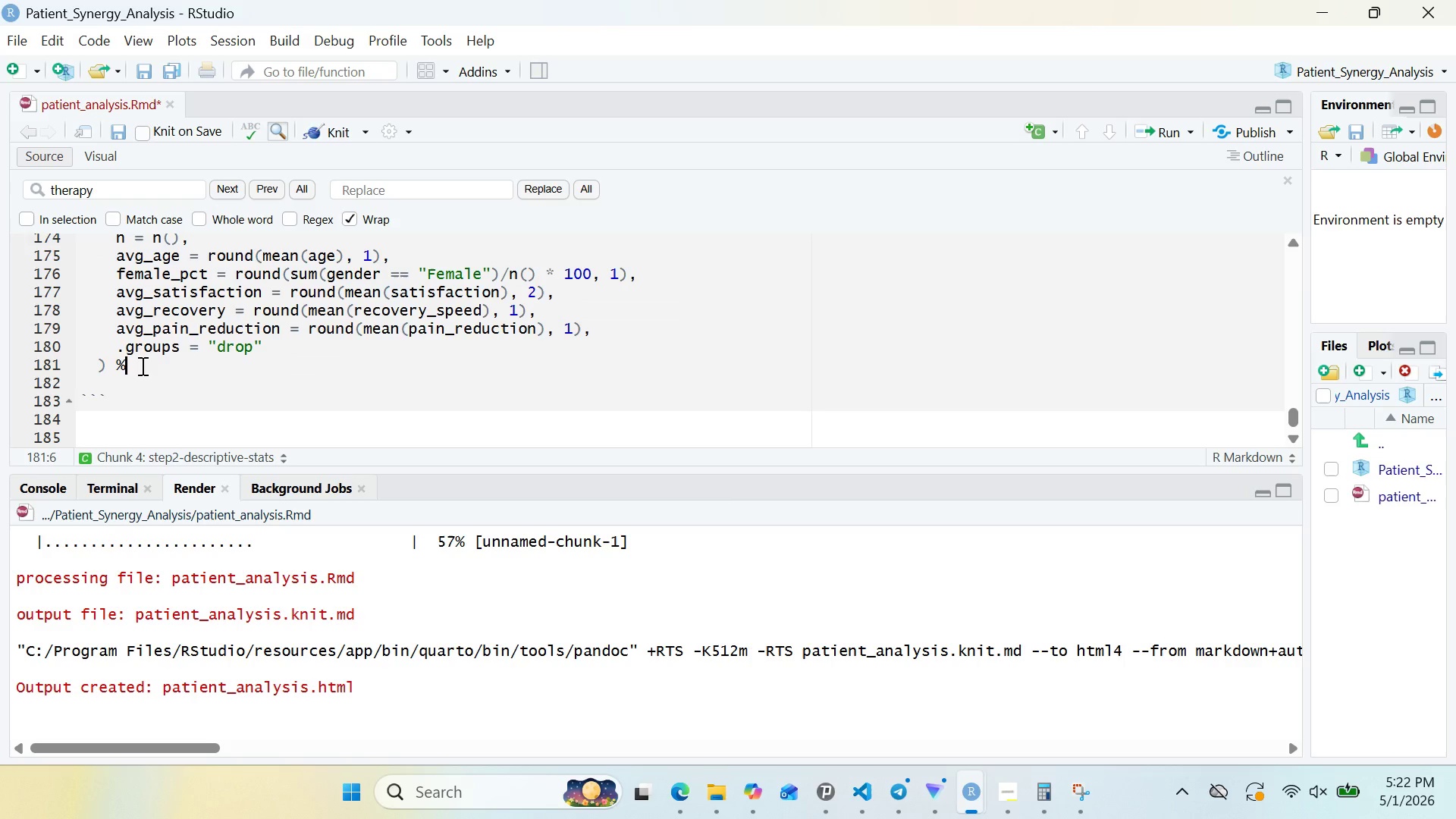 
key(Shift+Period)
 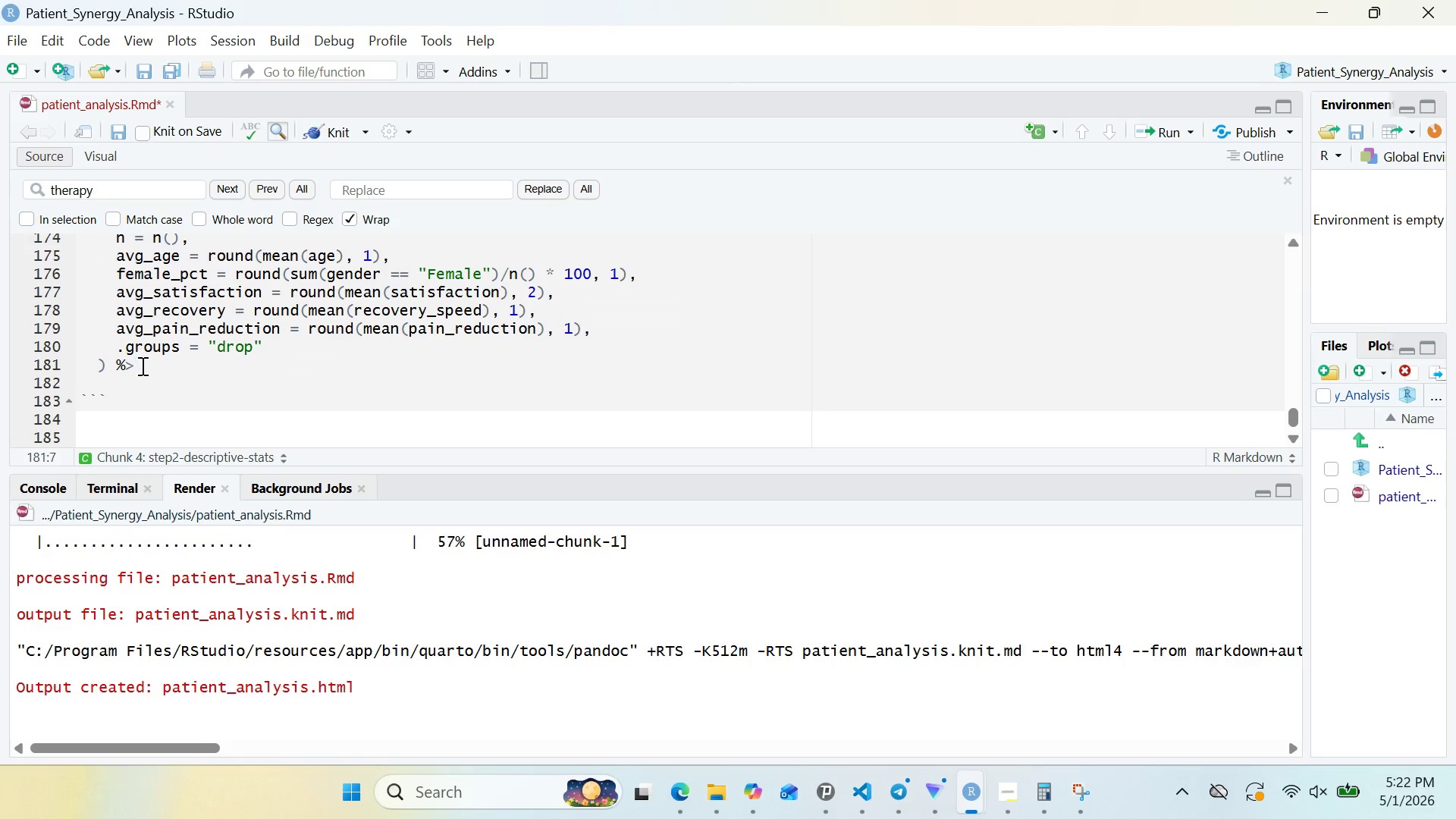 
key(Shift+5)
 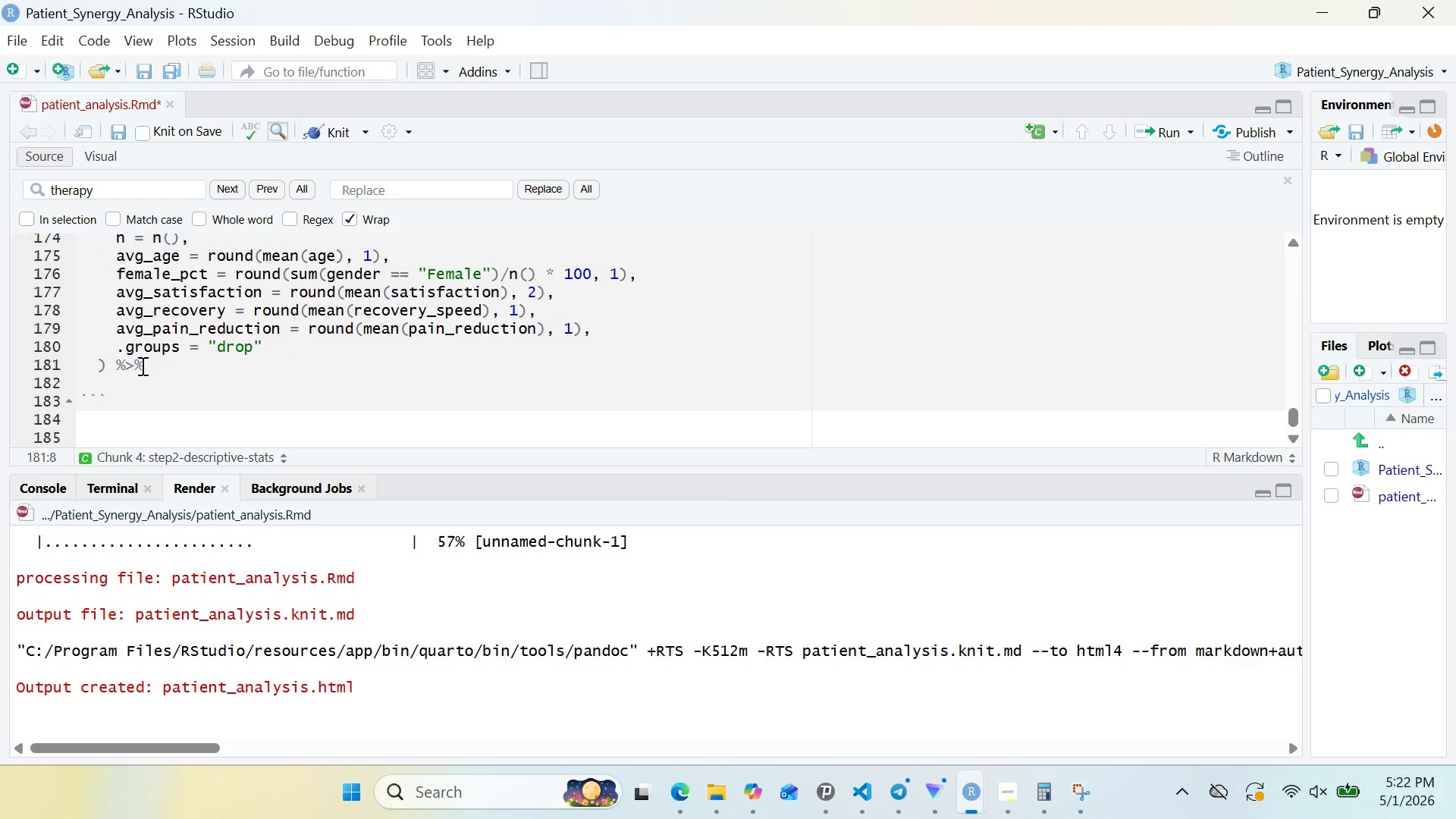 
key(Enter)
 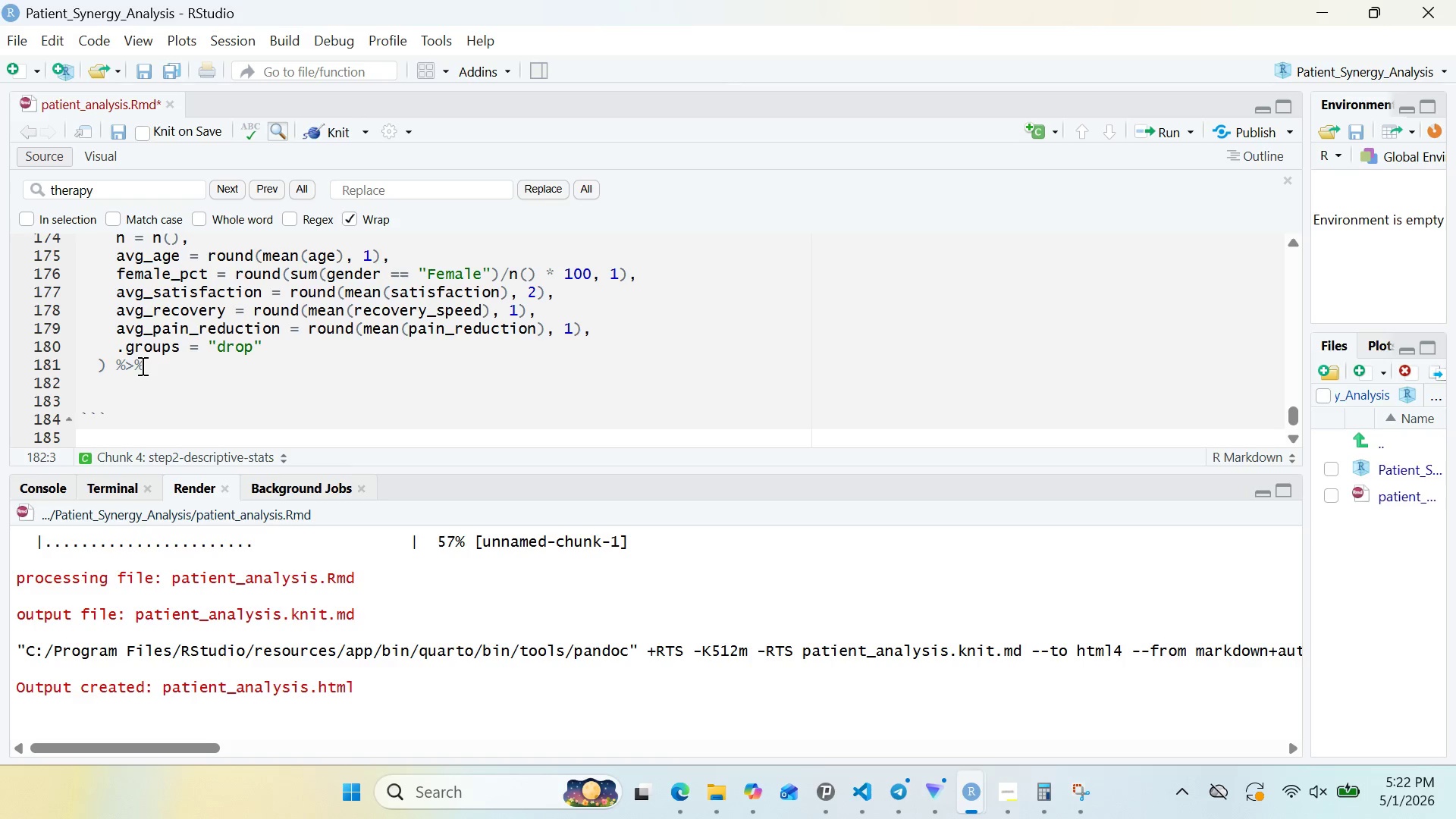 
type(arrane(desc(n)
 